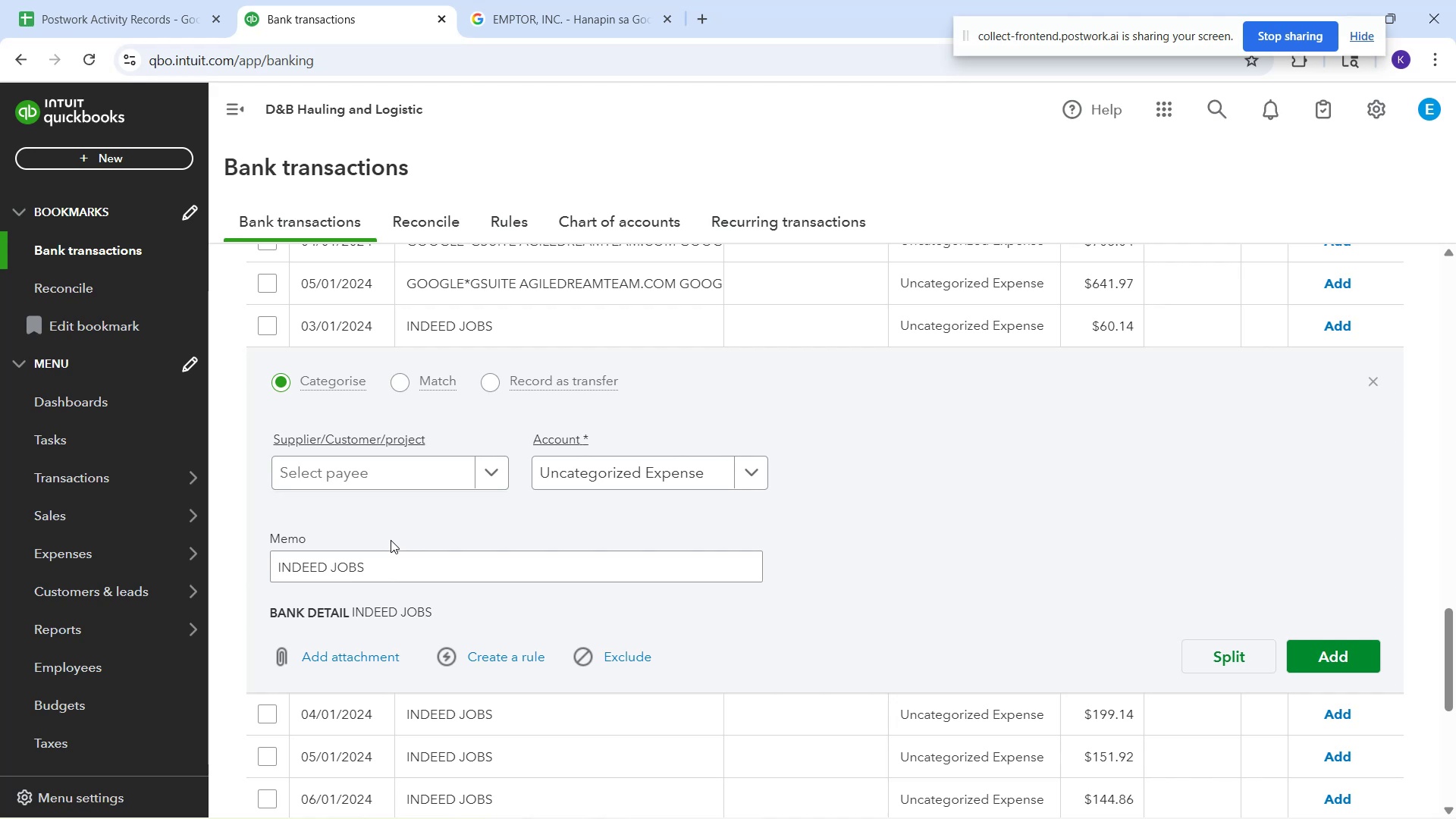 
wait(20.53)
 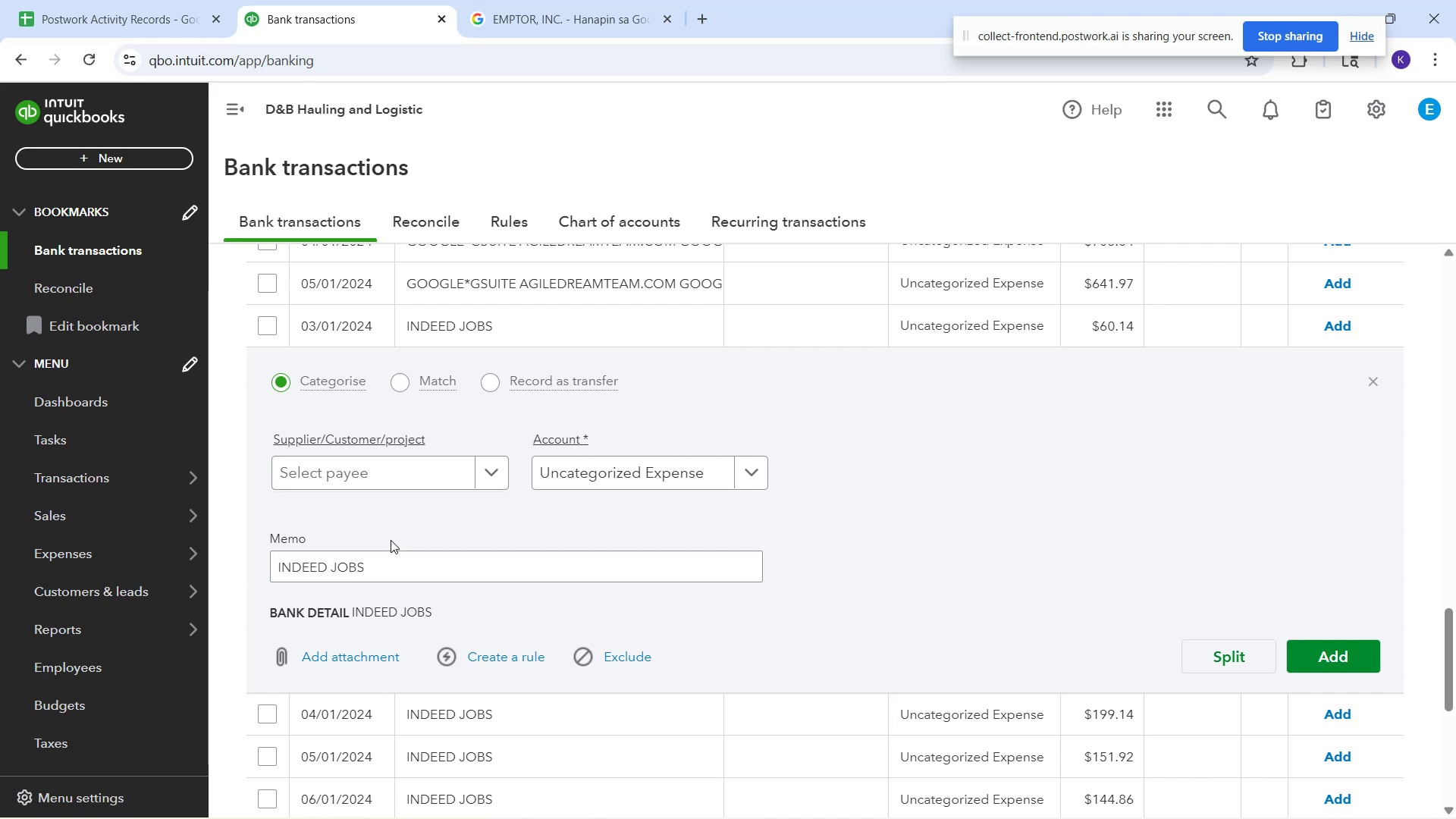 
double_click([434, 489])
 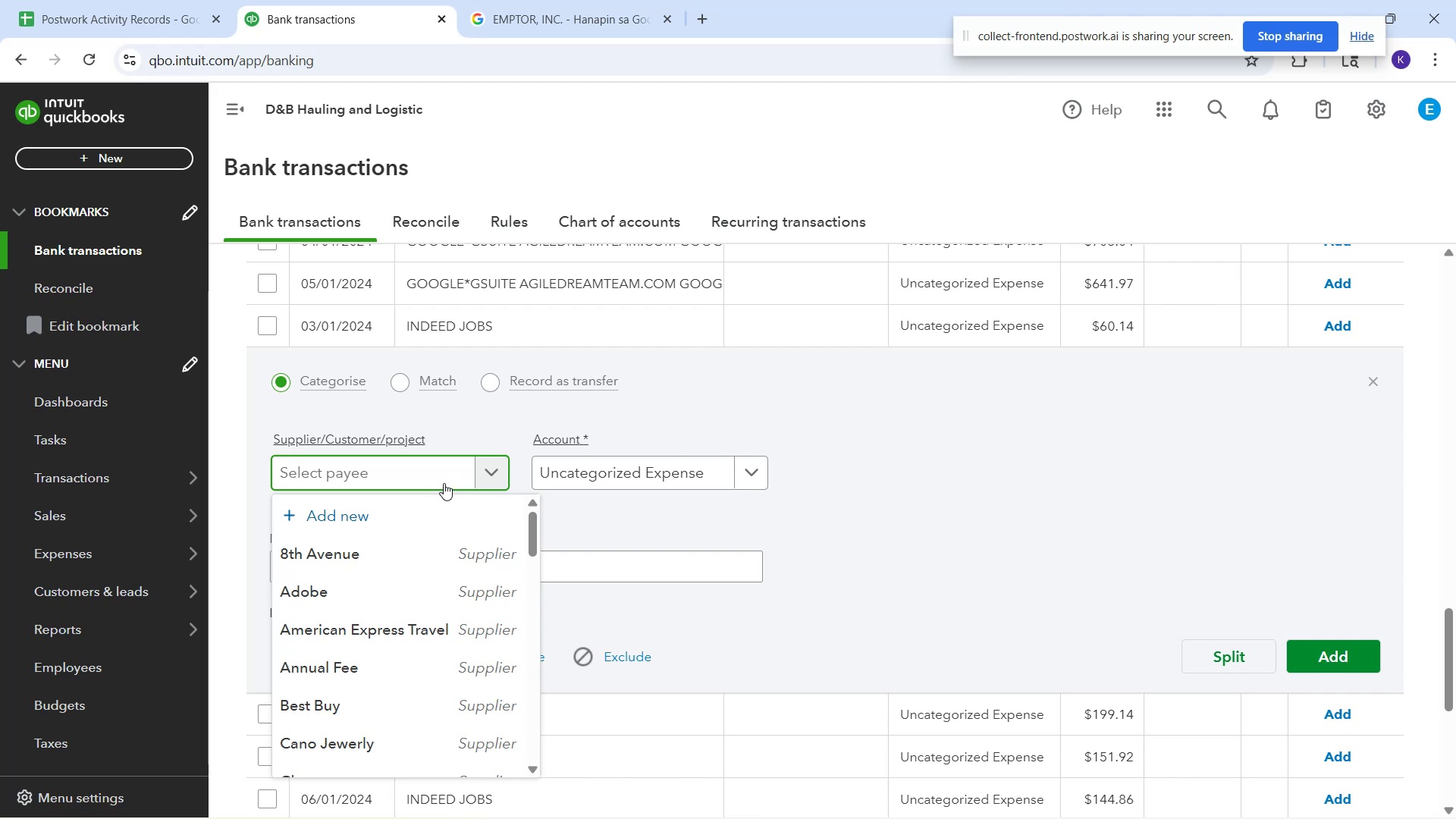 
wait(5.47)
 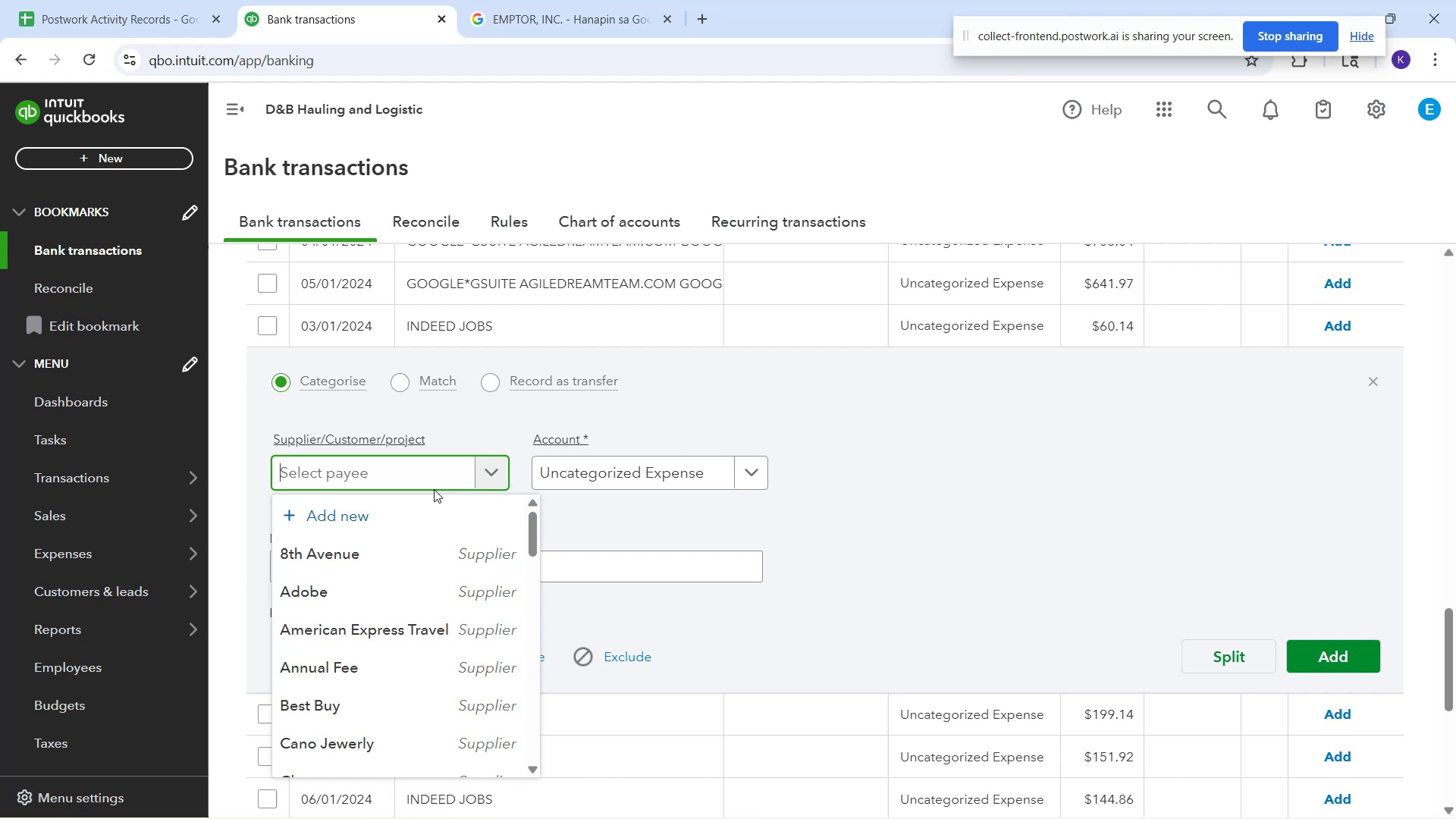 
type(Indeed)
 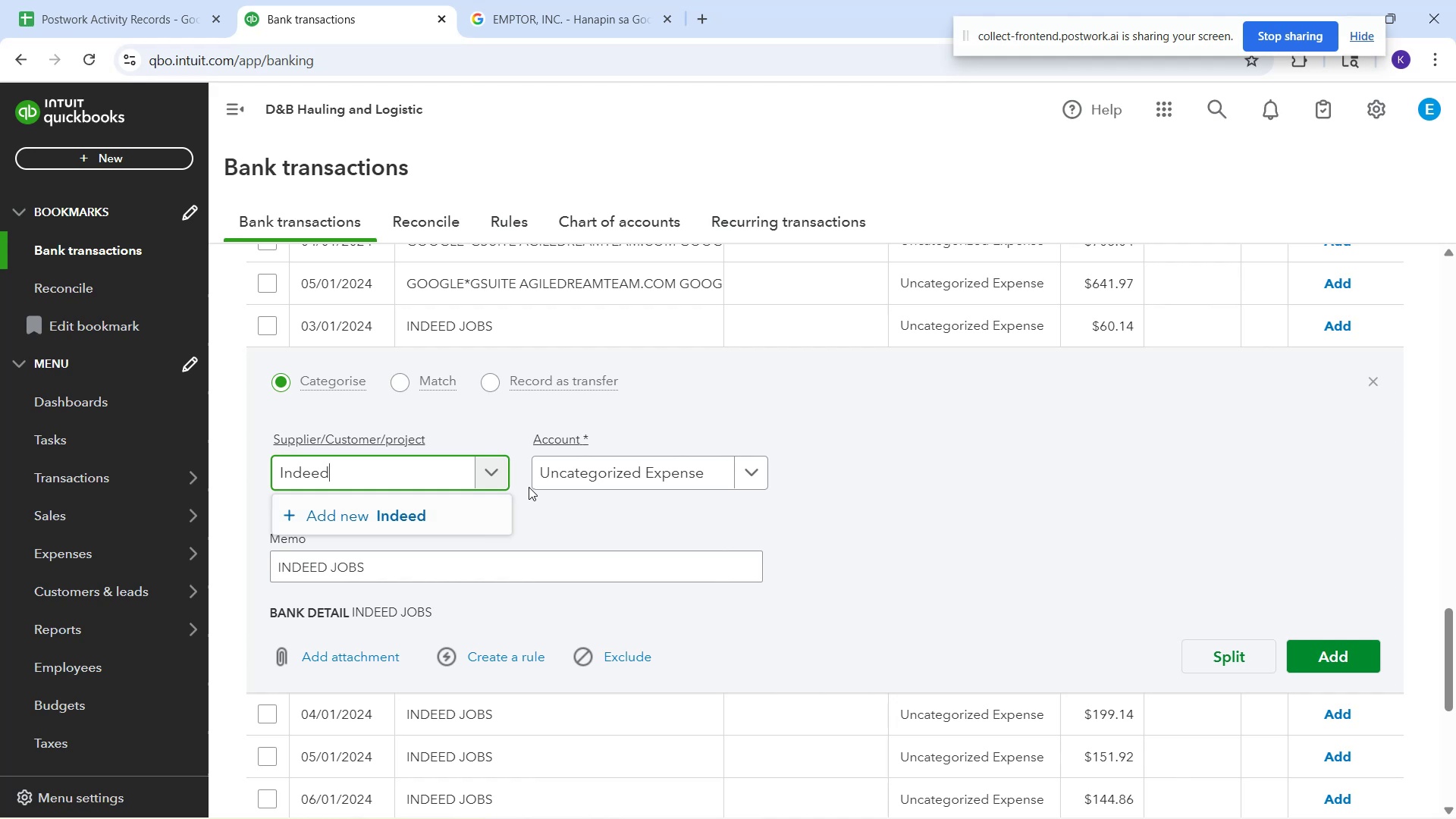 
wait(5.96)
 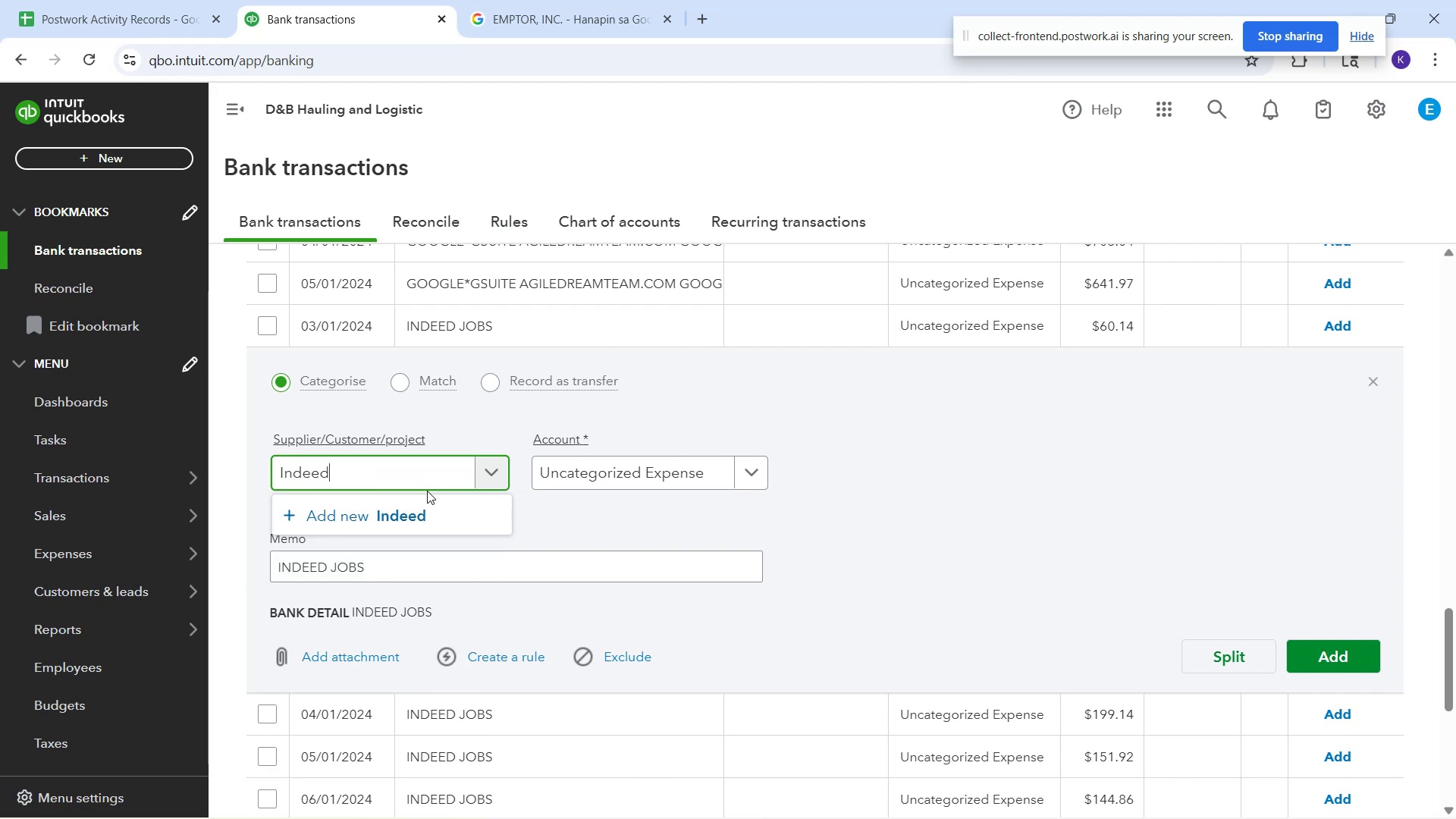 
type( Jobs)
 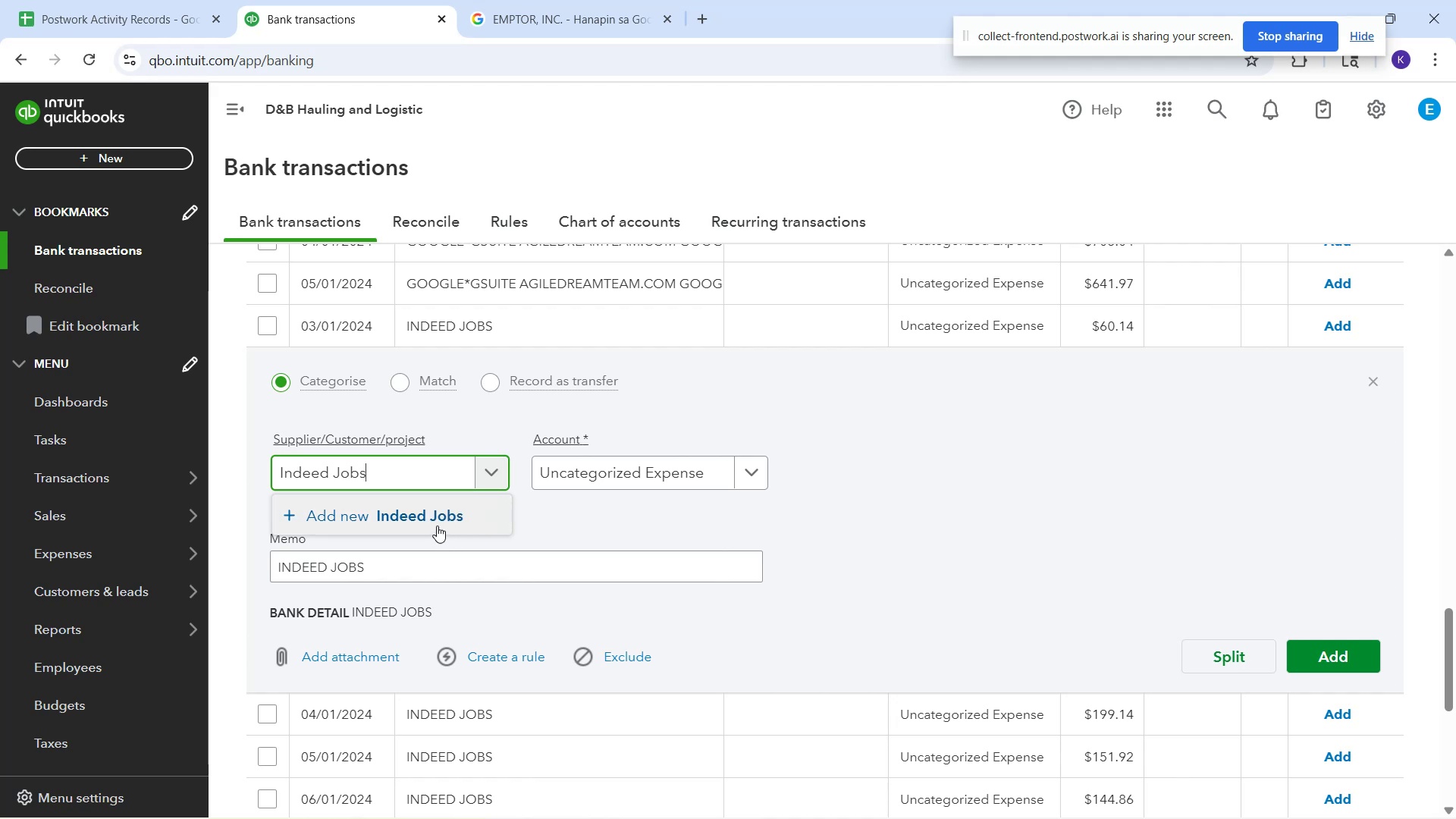 
left_click([434, 514])
 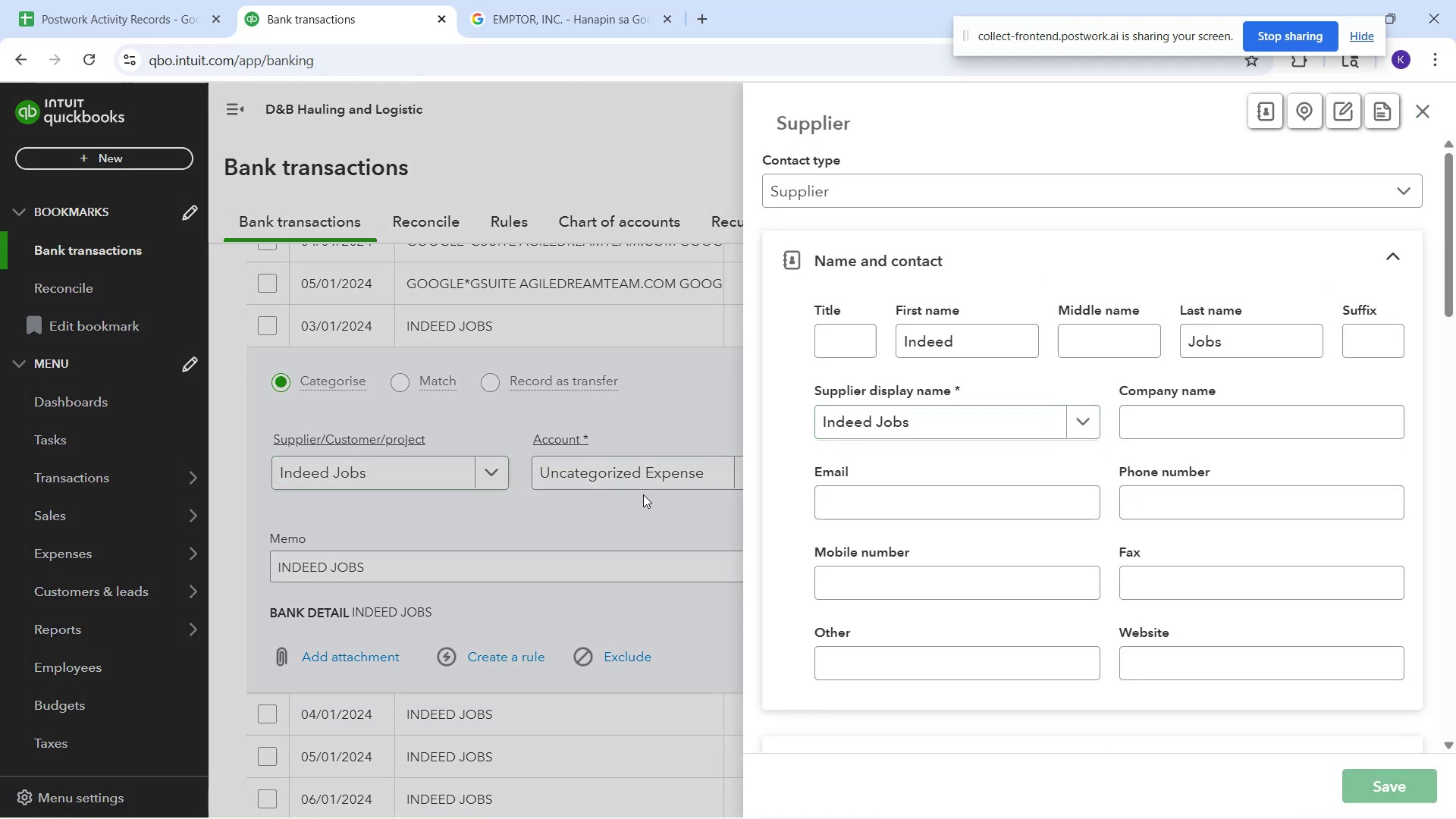 
left_click([596, 473])
 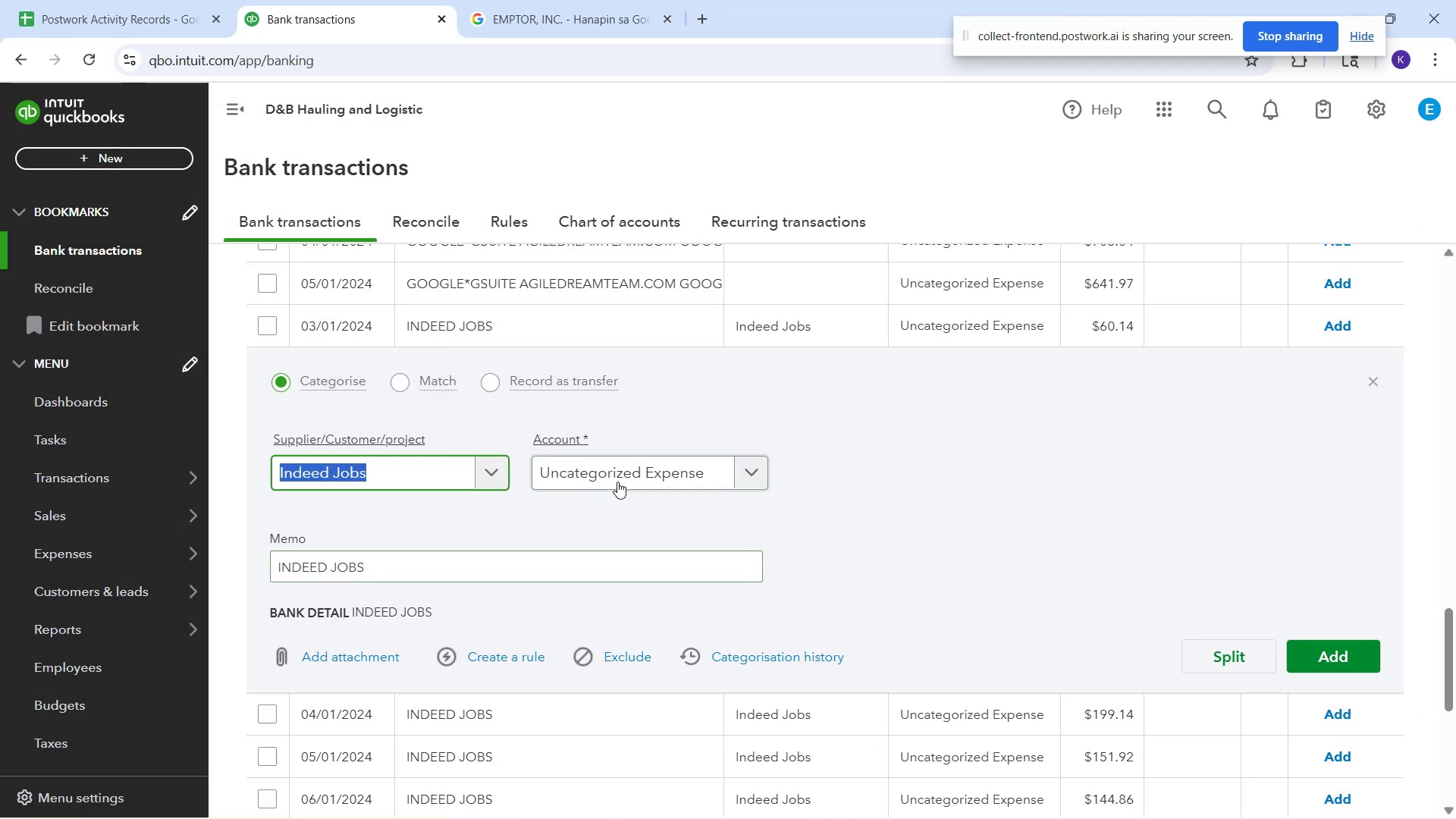 
left_click([614, 477])
 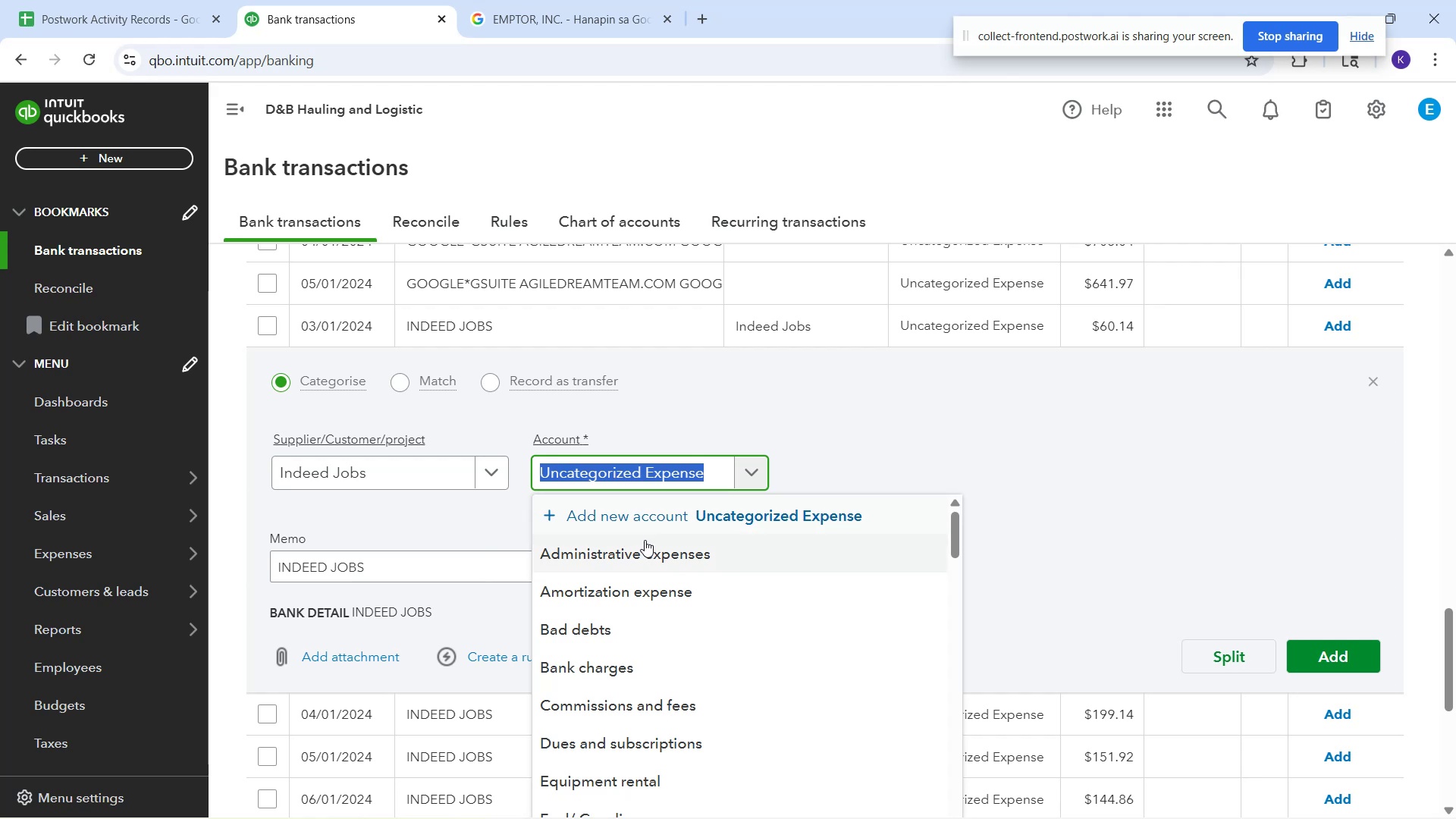 
type(ind)
 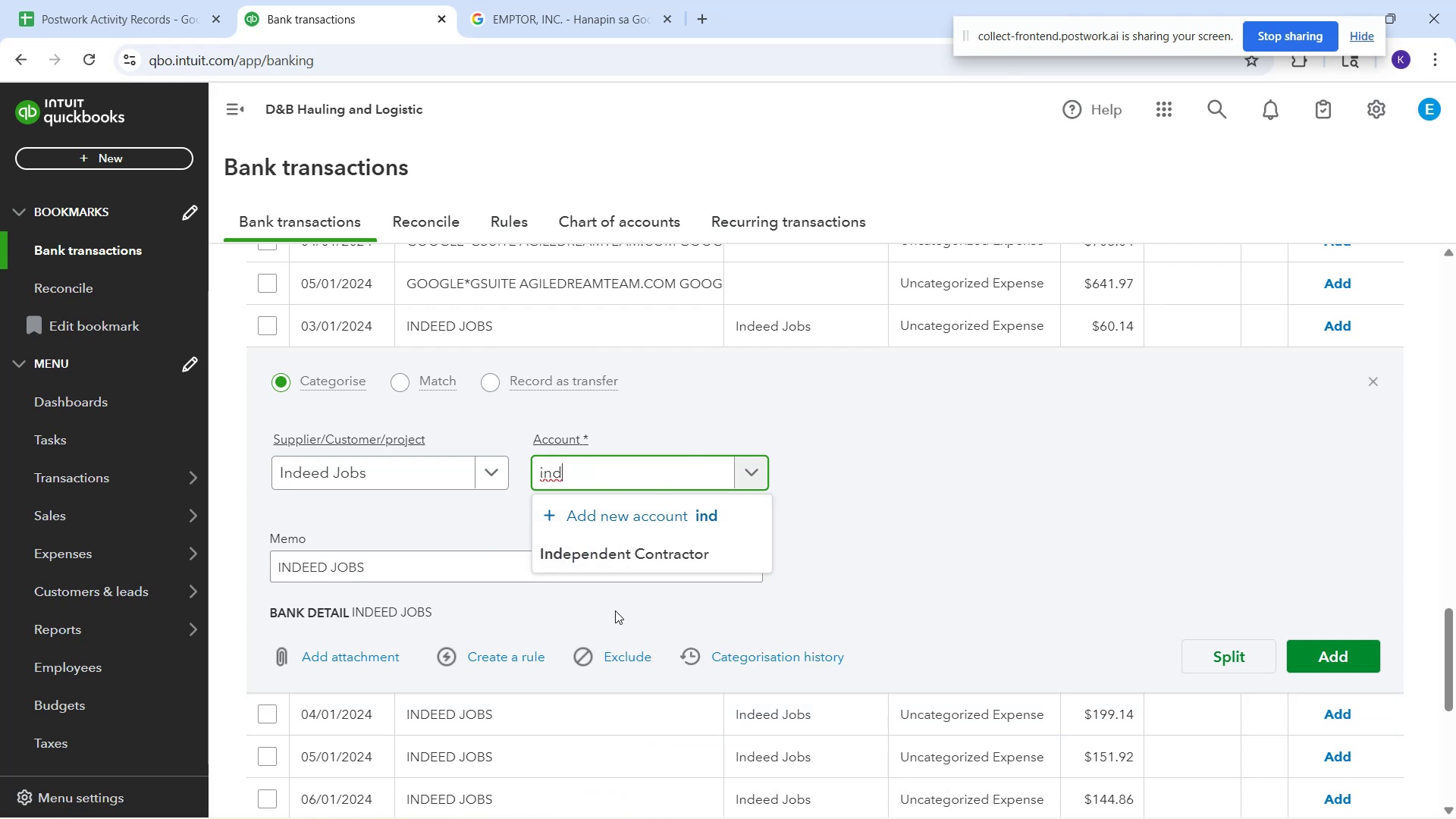 
left_click([601, 557])
 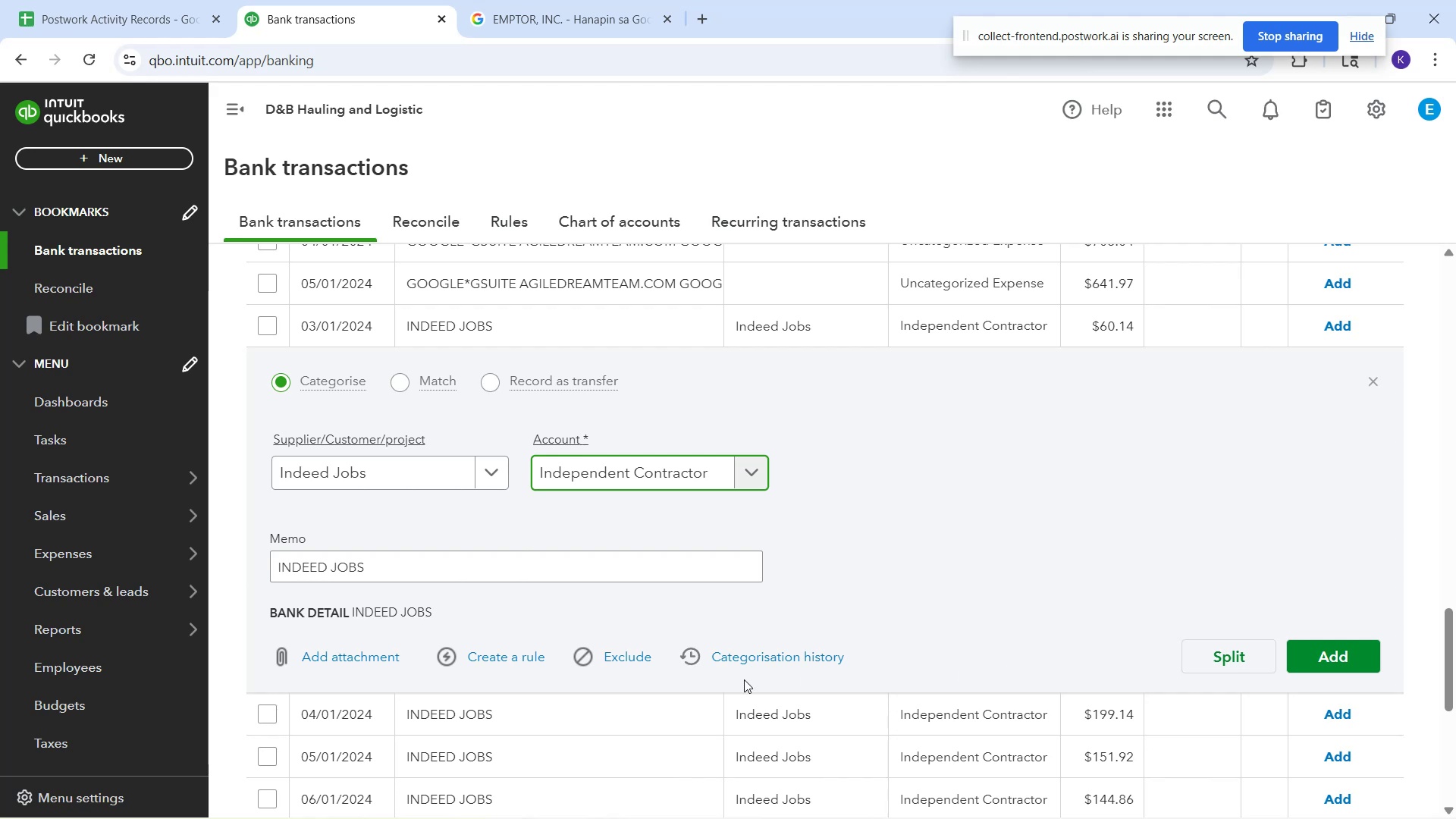 
left_click([529, 650])
 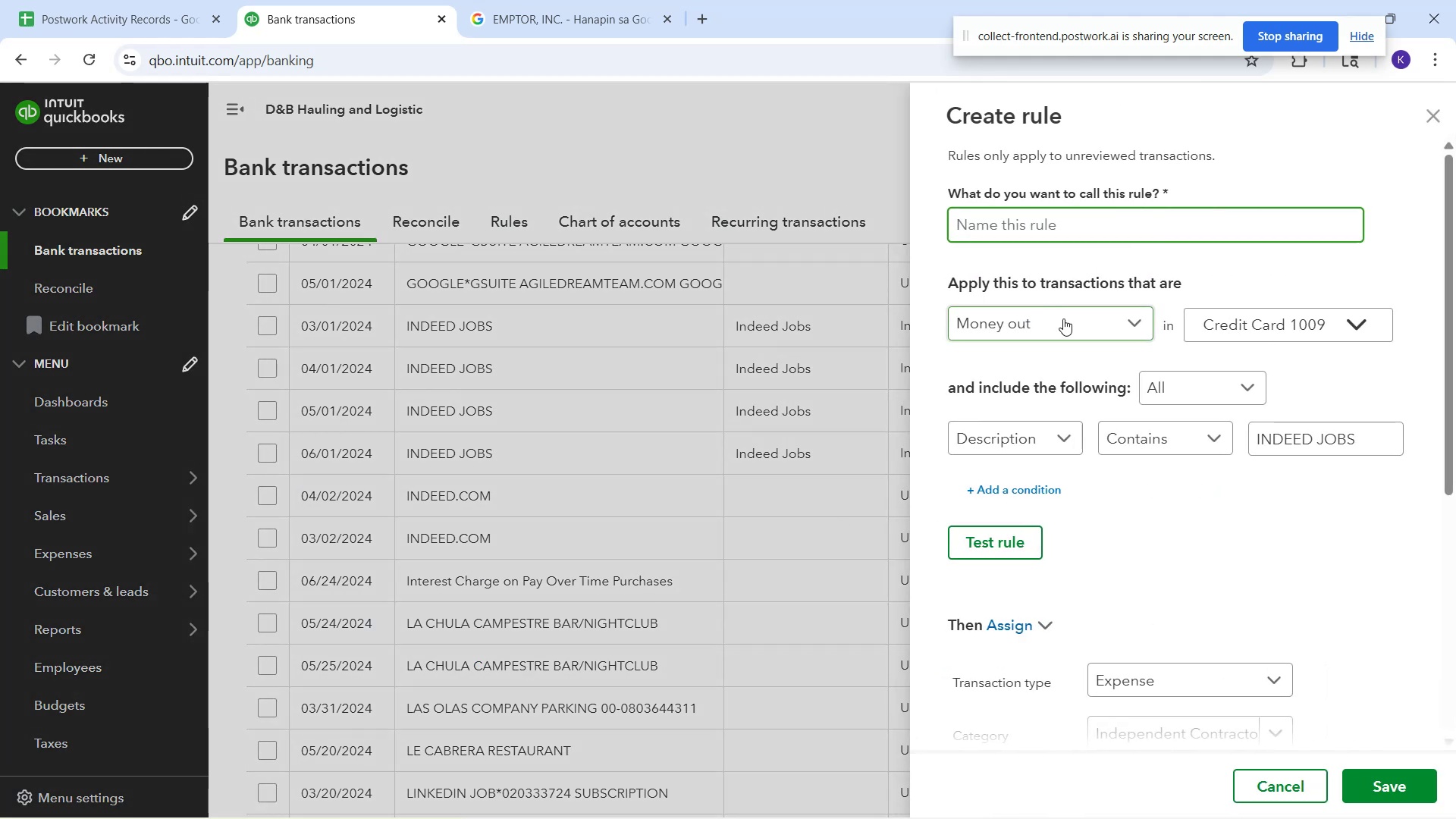 
type(indeed Jobs)
 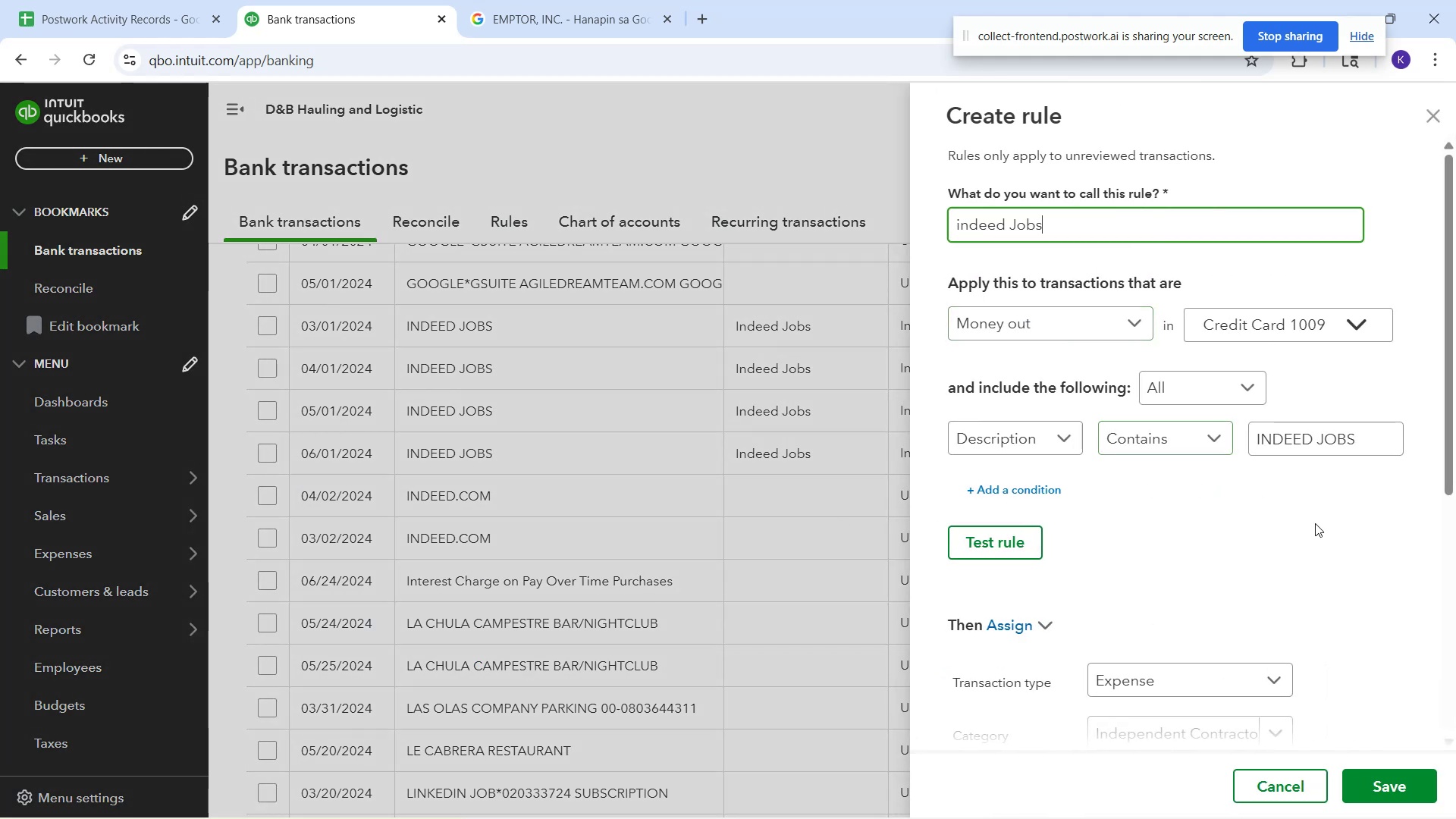 
left_click([1394, 786])
 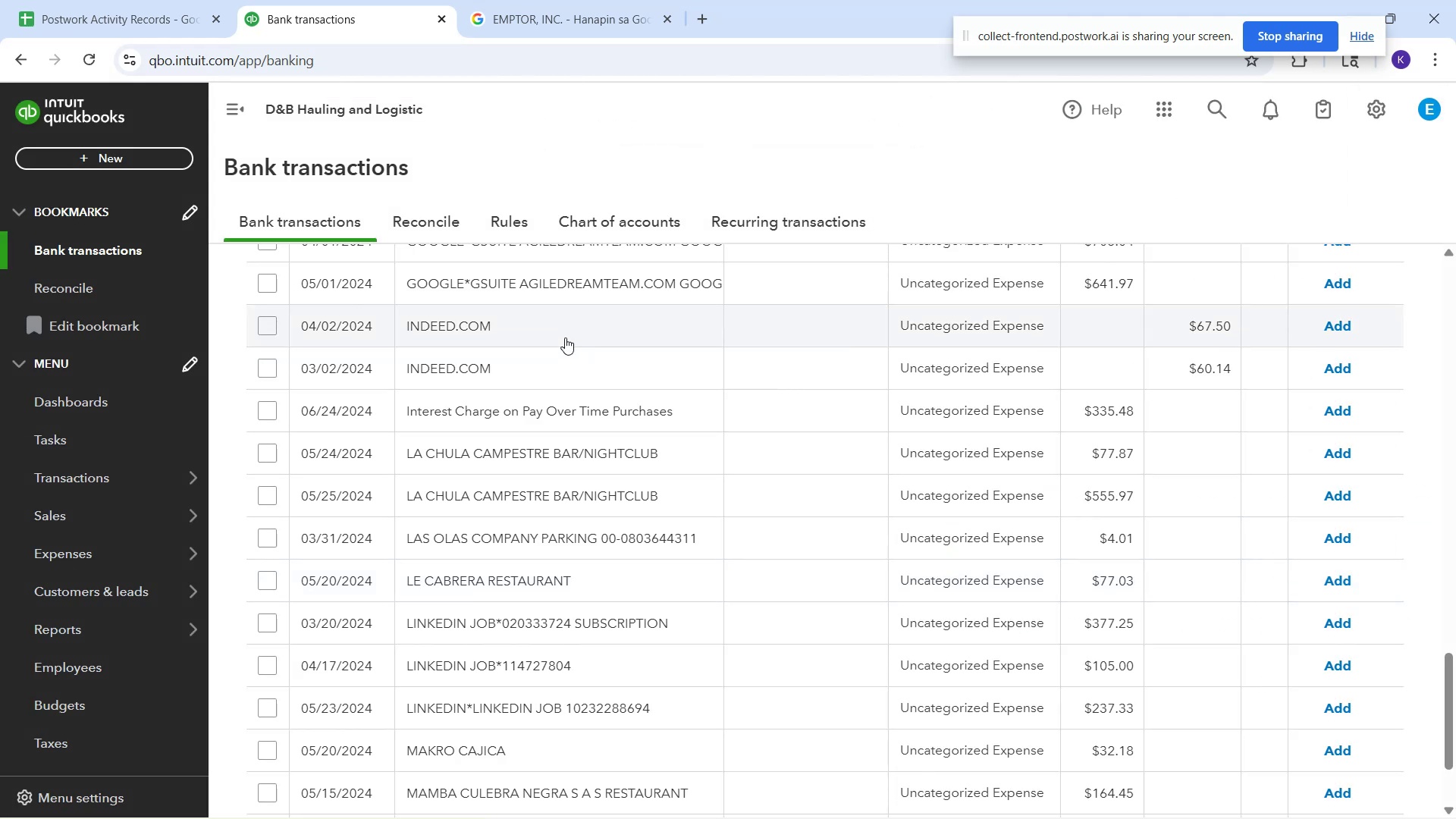 
wait(7.15)
 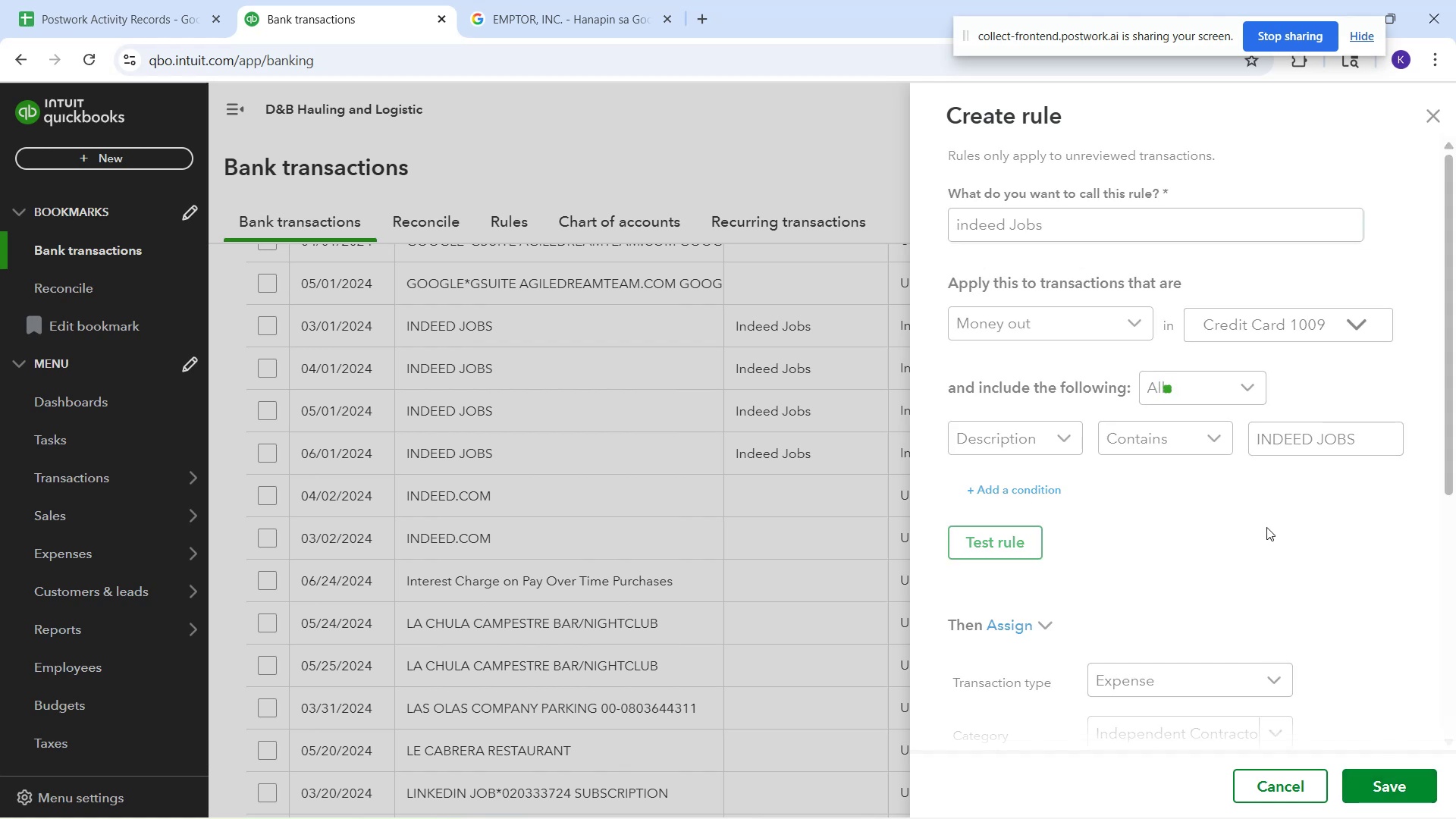 
scroll: coordinate [637, 388], scroll_direction: up, amount: 1.0
 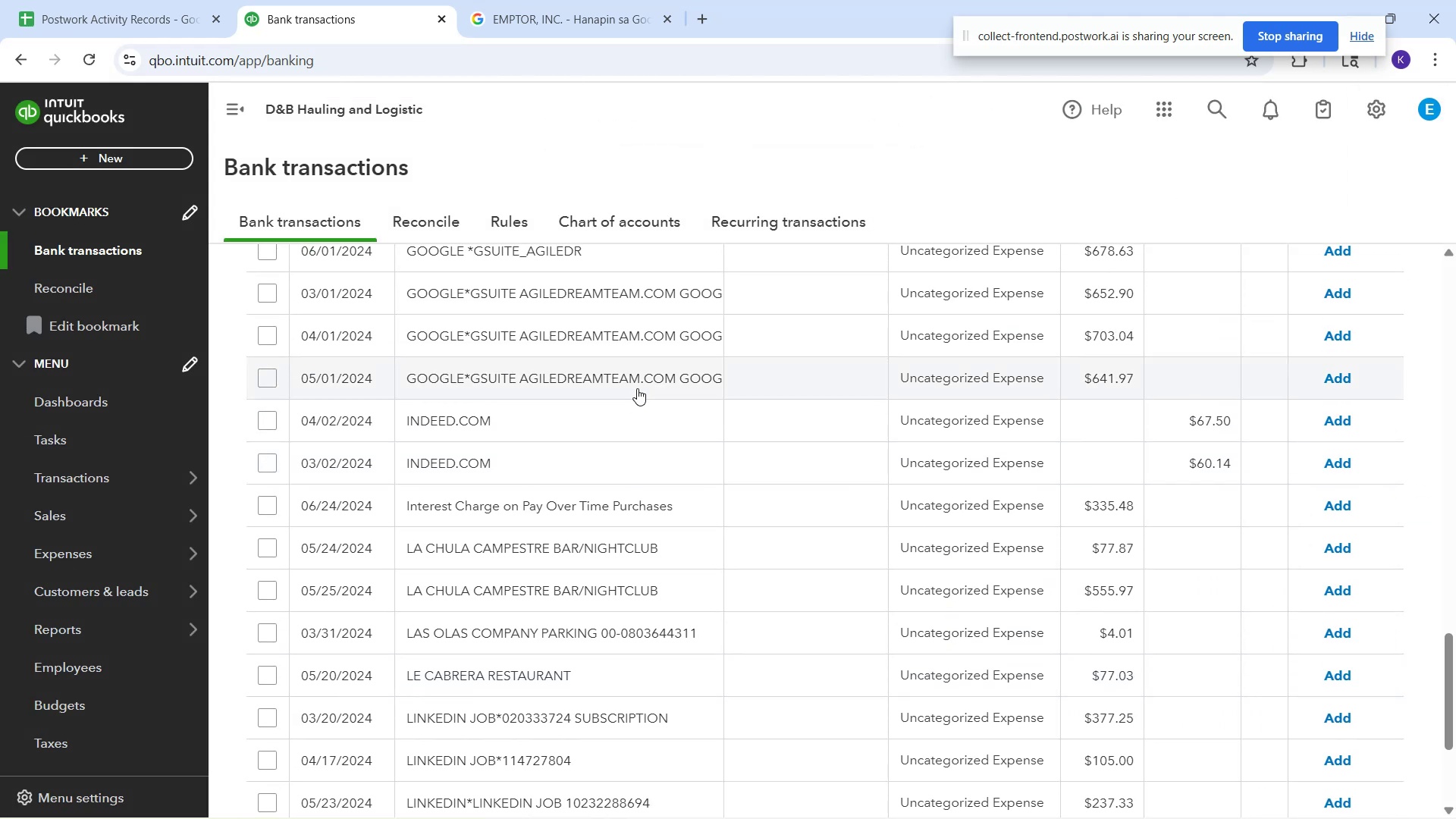 
scroll: coordinate [638, 400], scroll_direction: down, amount: 2.0
 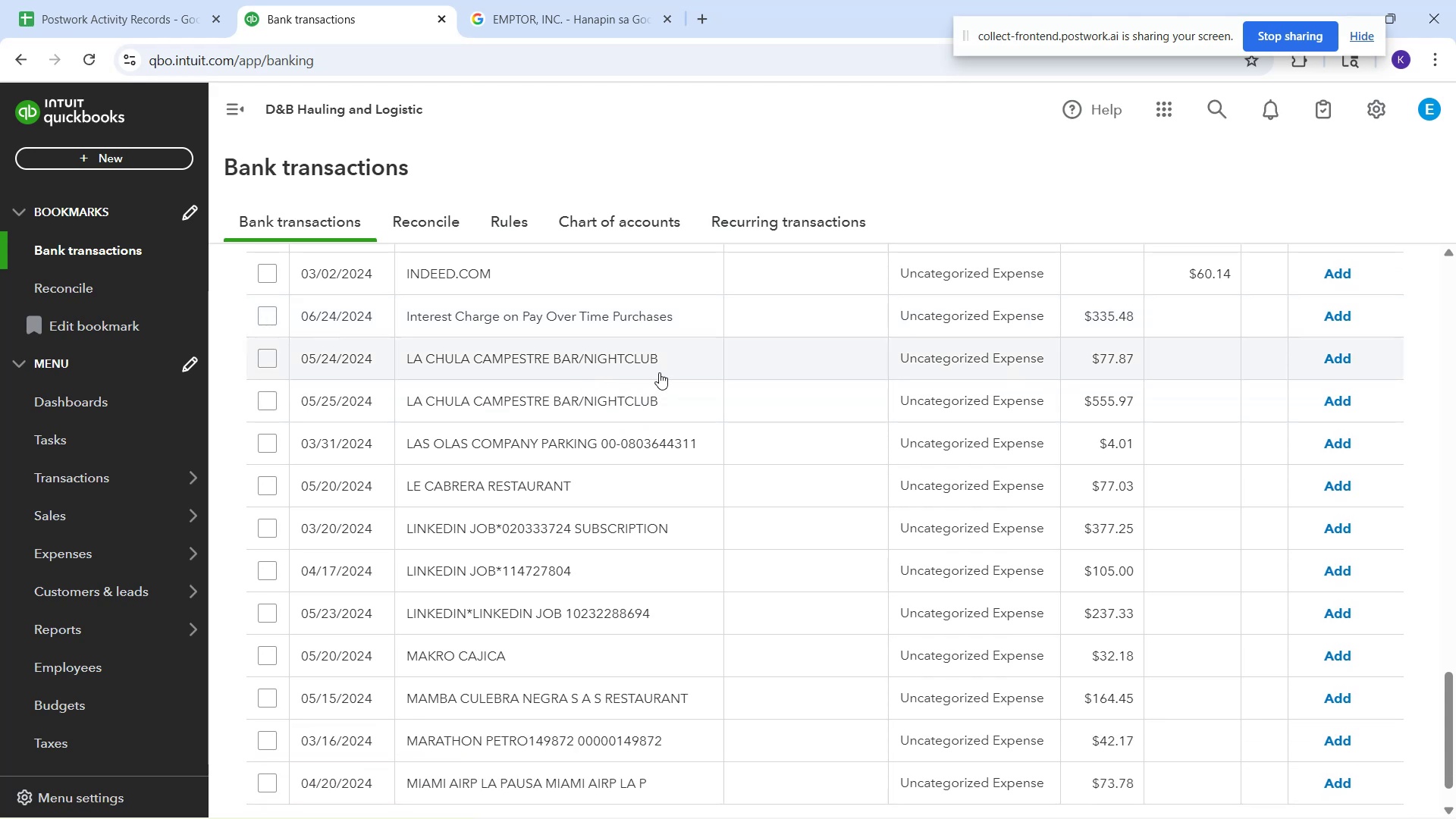 
wait(7.69)
 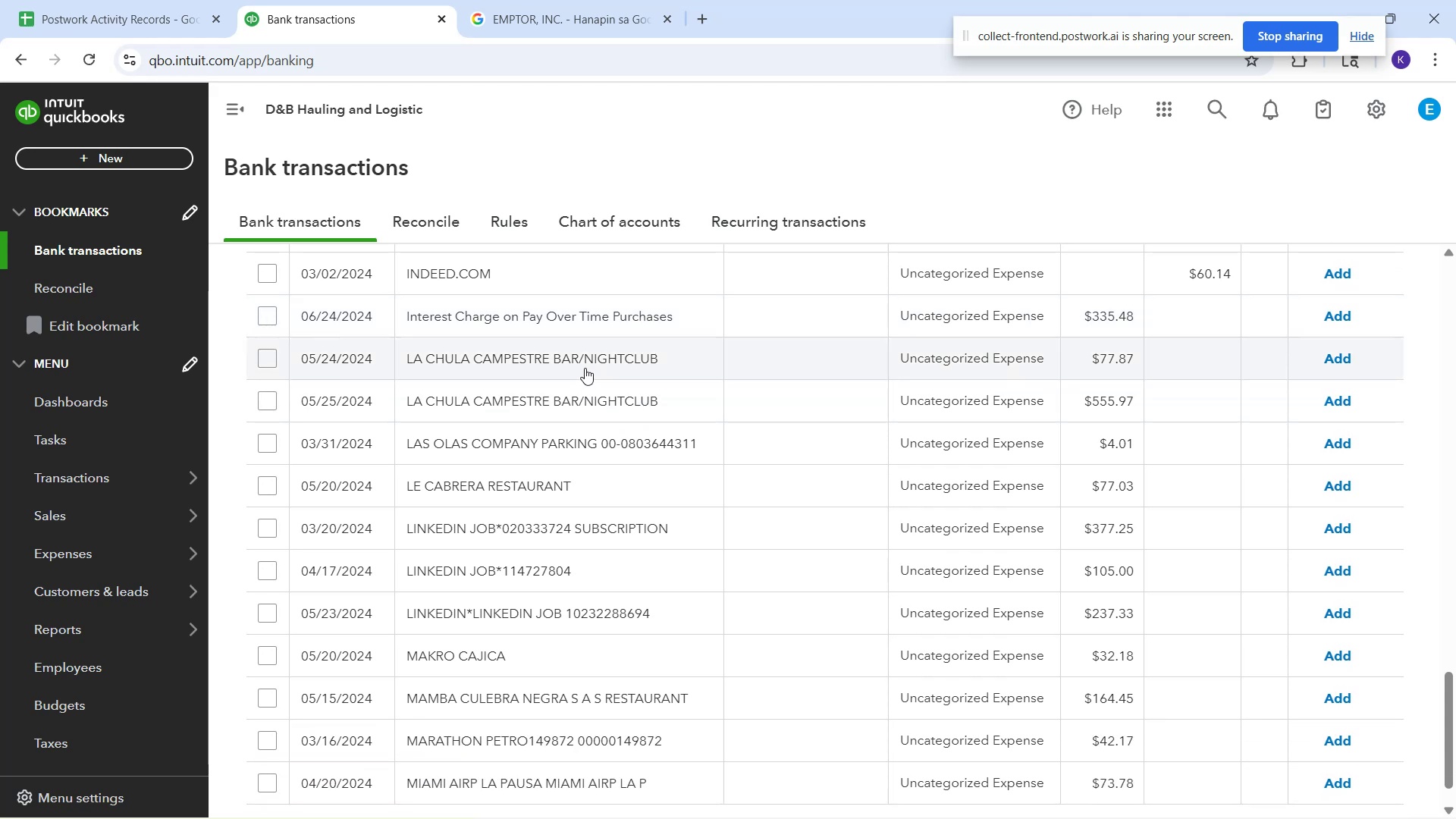 
left_click([658, 372])
 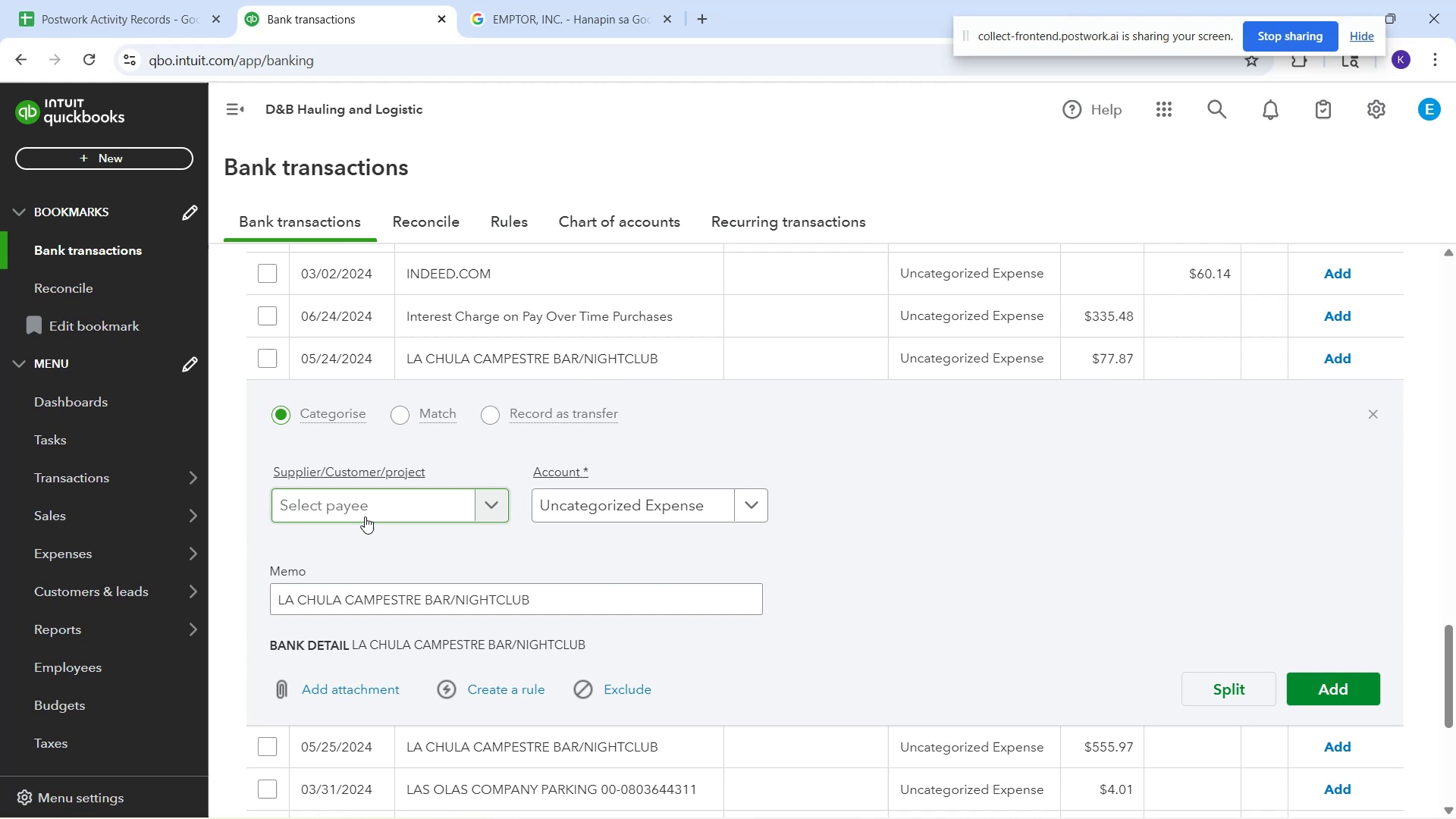 
wait(26.75)
 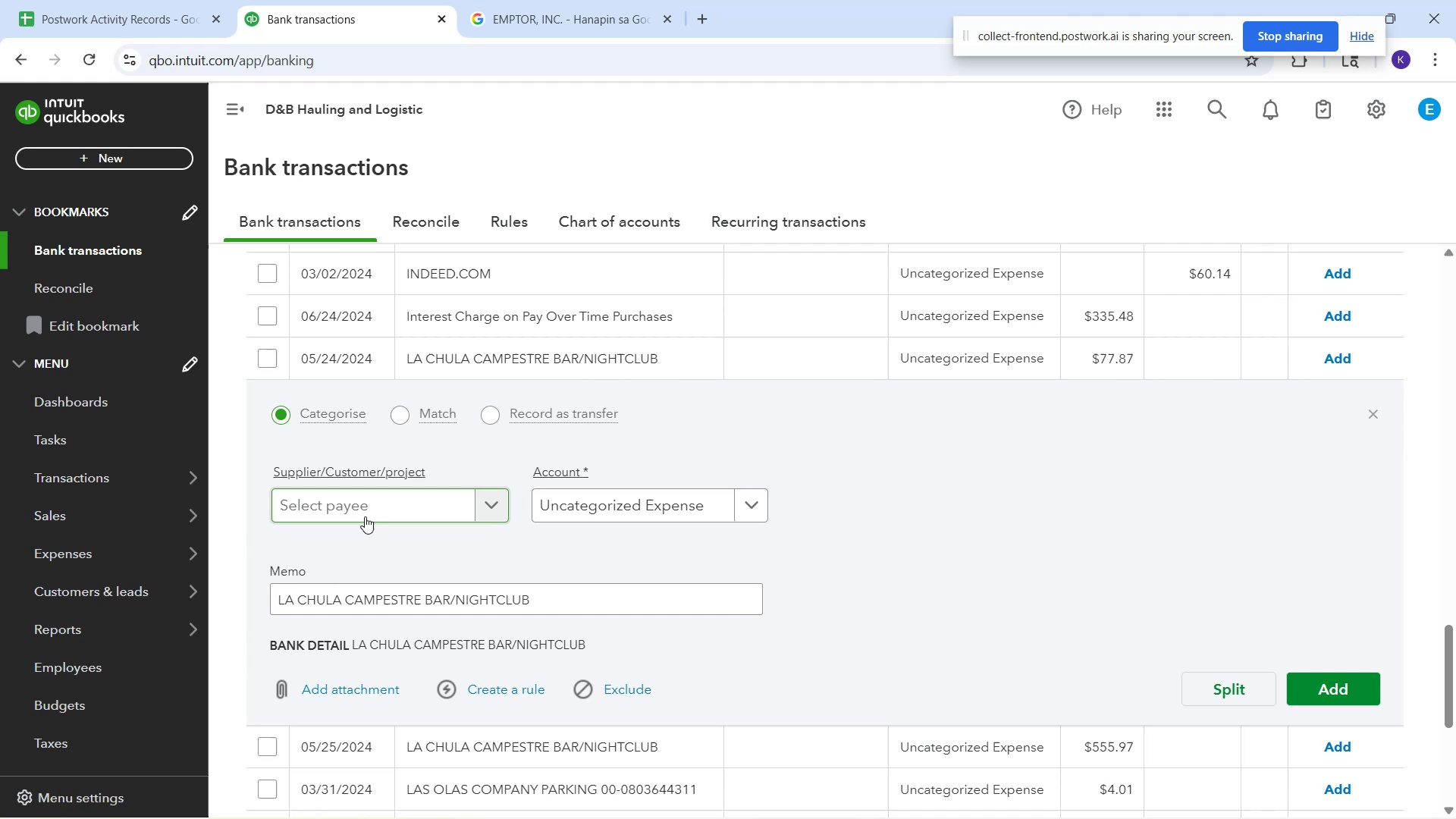 
left_click([635, 507])
 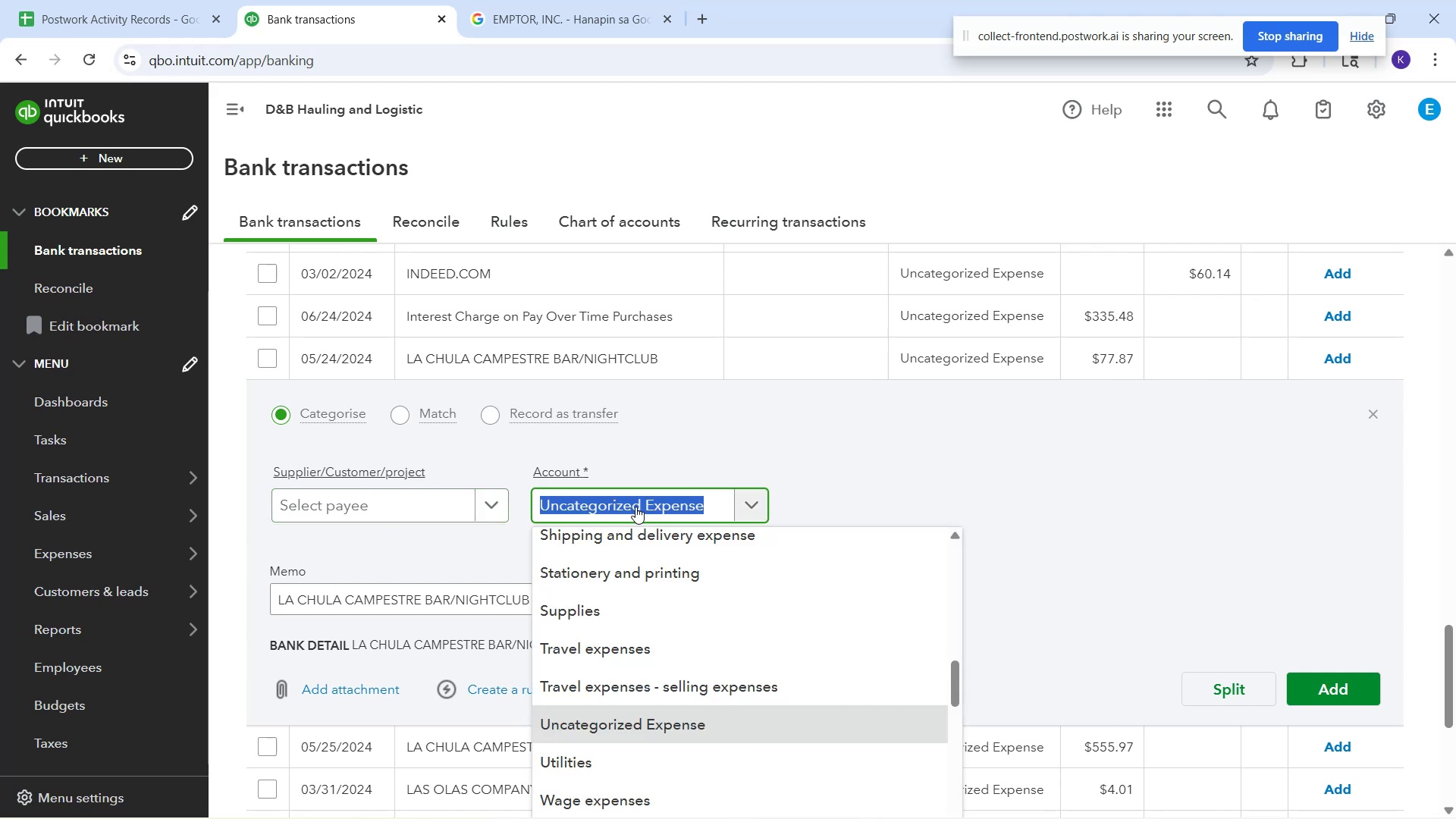 
type(me)
 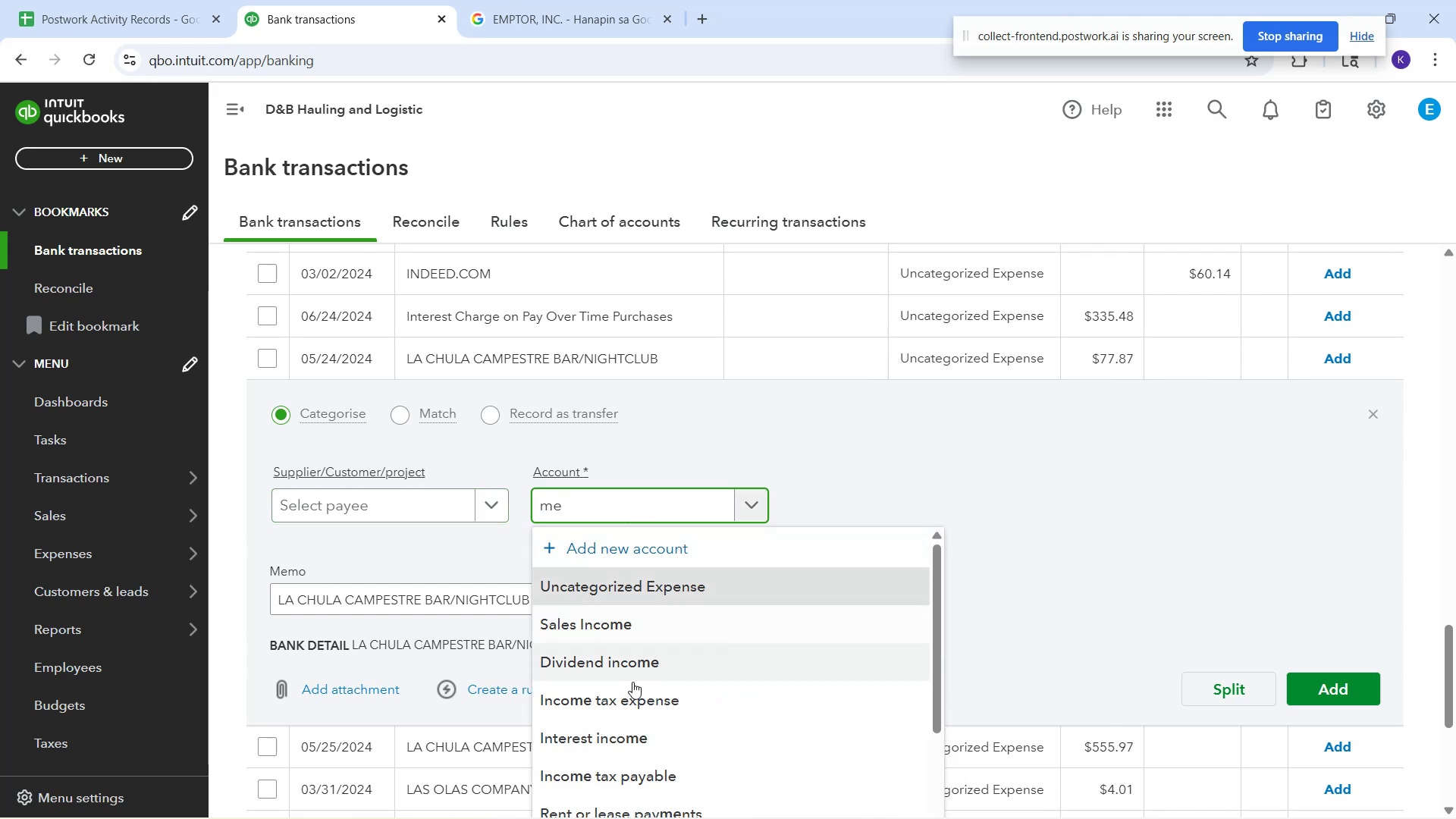 
scroll: coordinate [638, 701], scroll_direction: down, amount: 1.0
 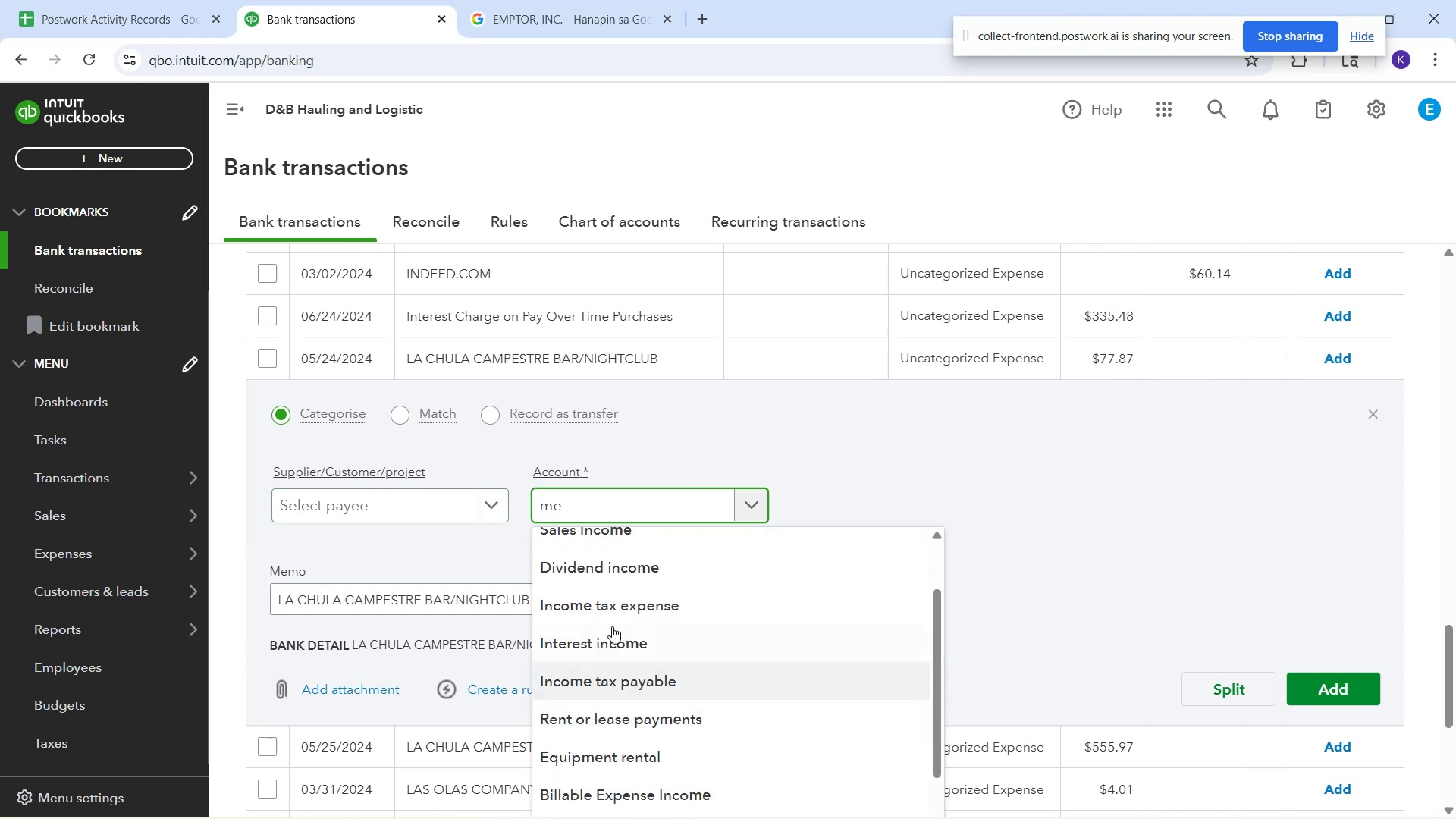 
key(A)
 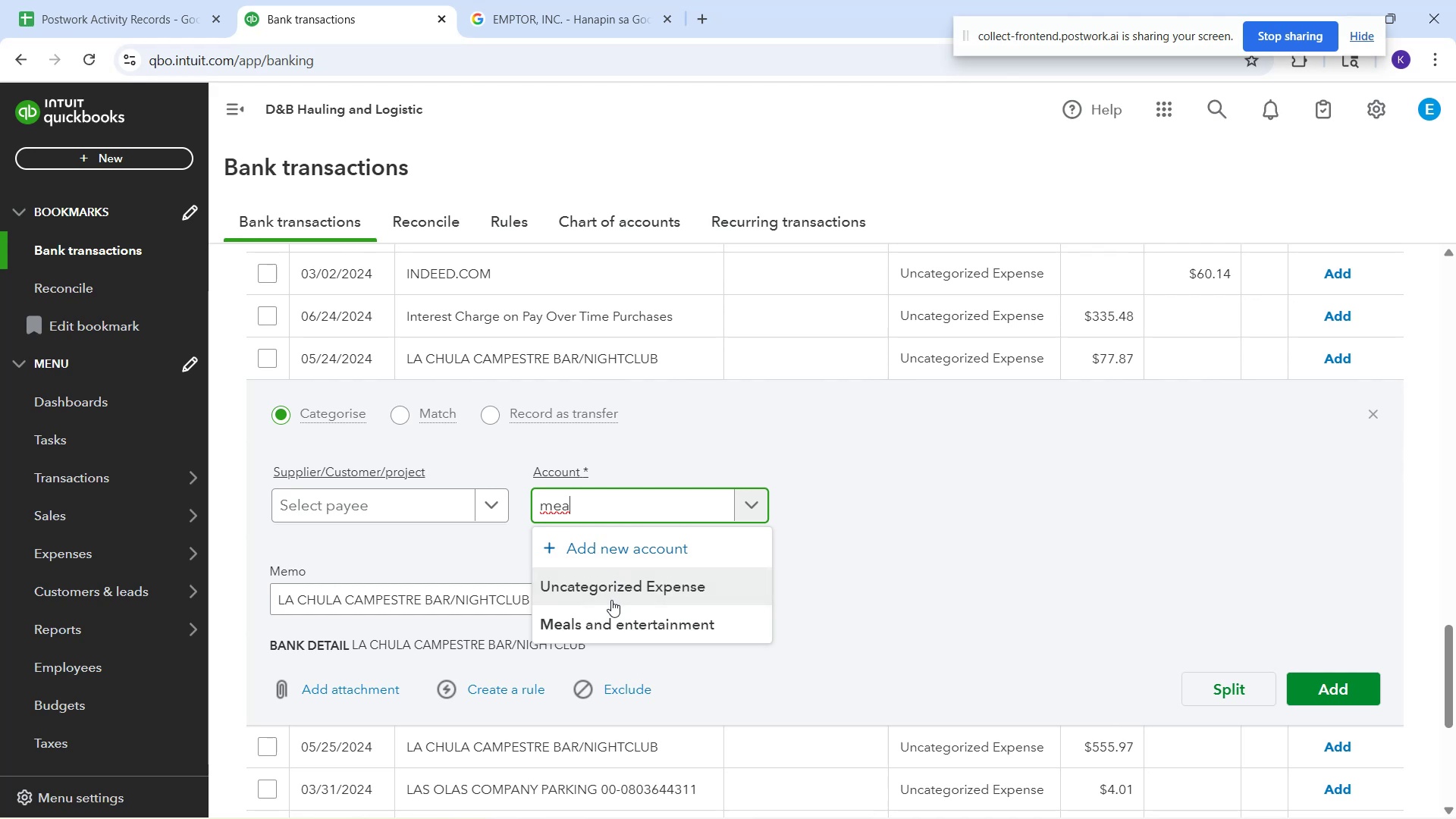 
left_click([611, 613])
 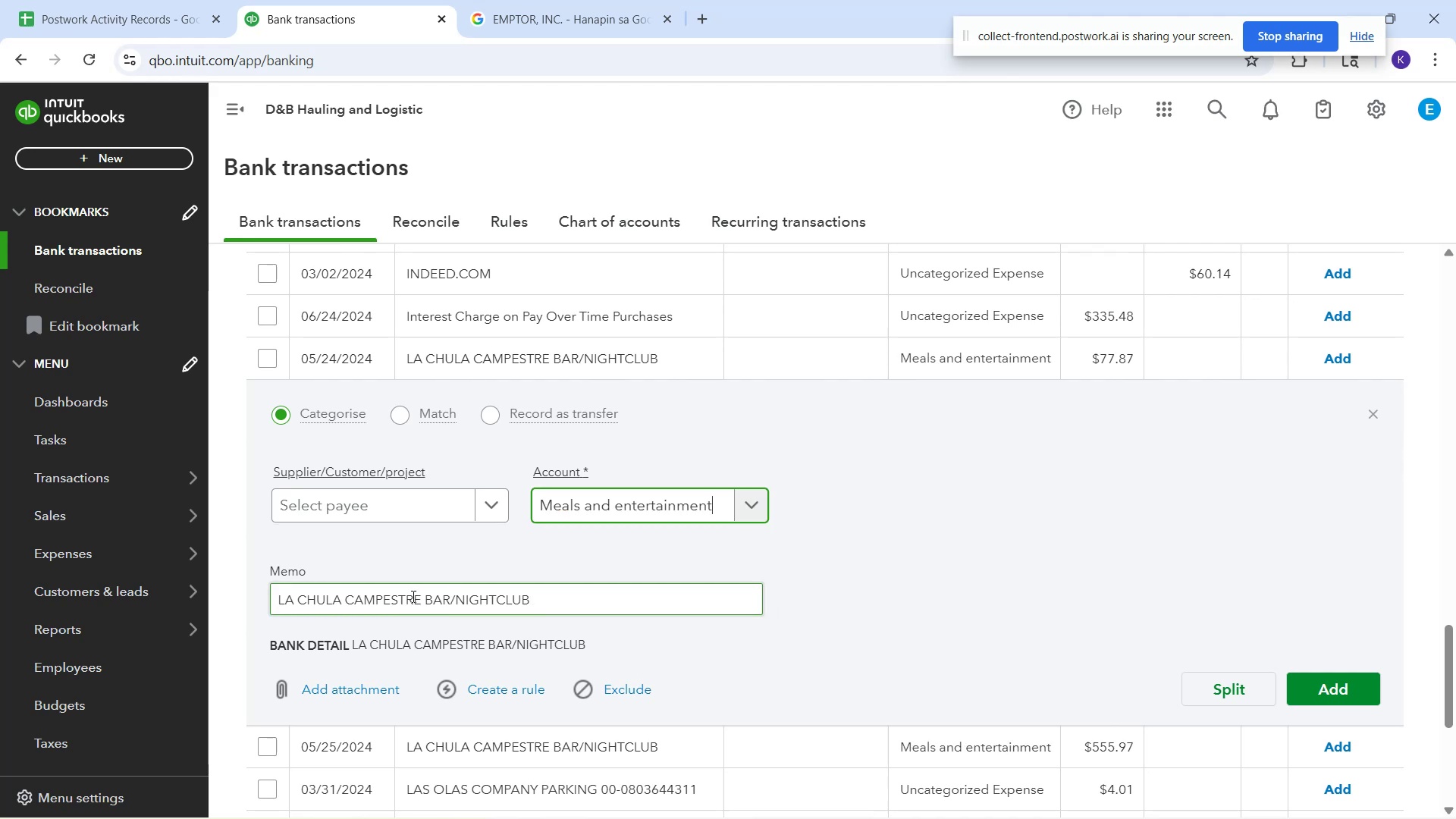 
left_click_drag(start_coordinate=[337, 601], to_coordinate=[270, 605])
 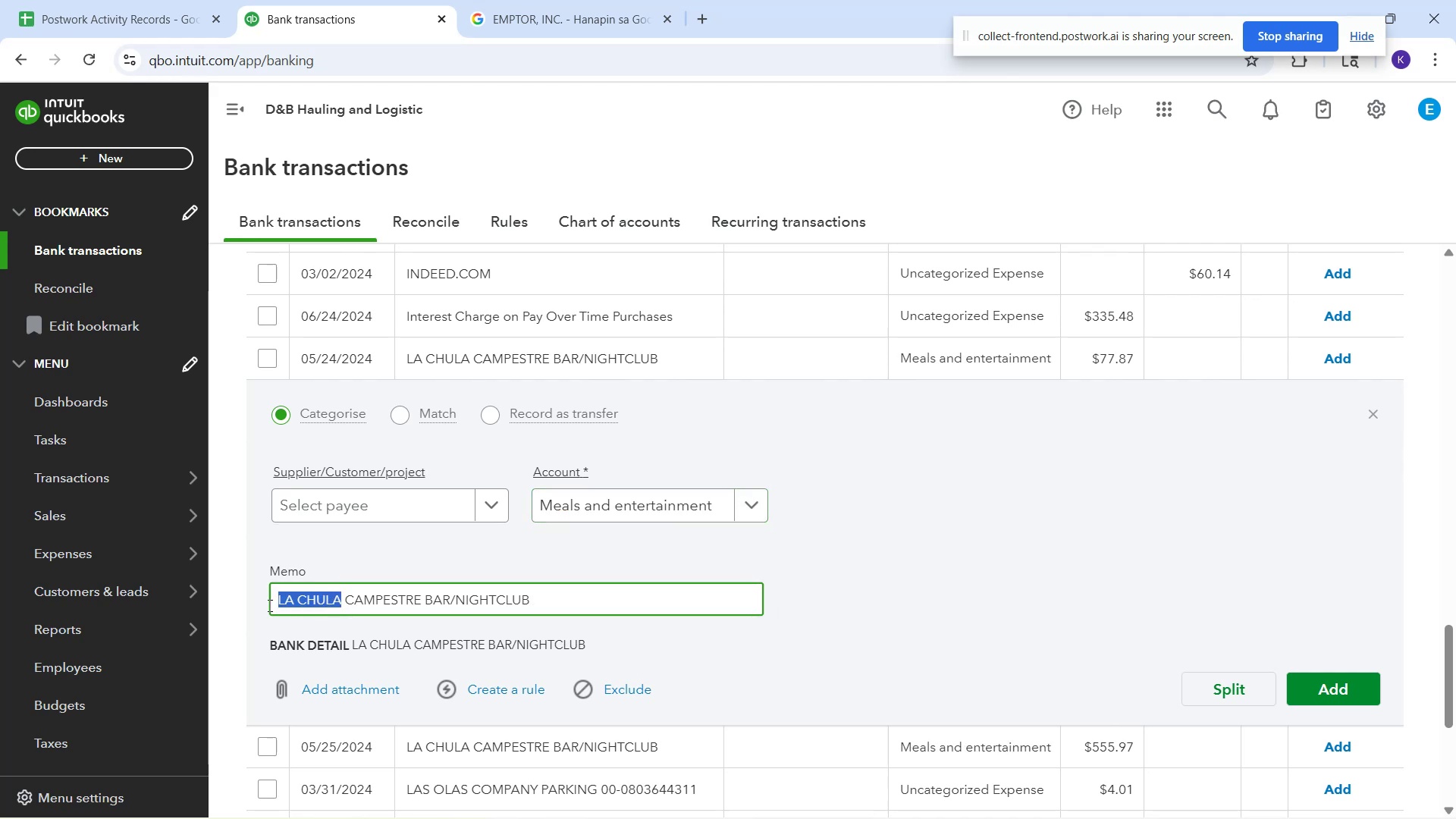 
key(Control+C)
 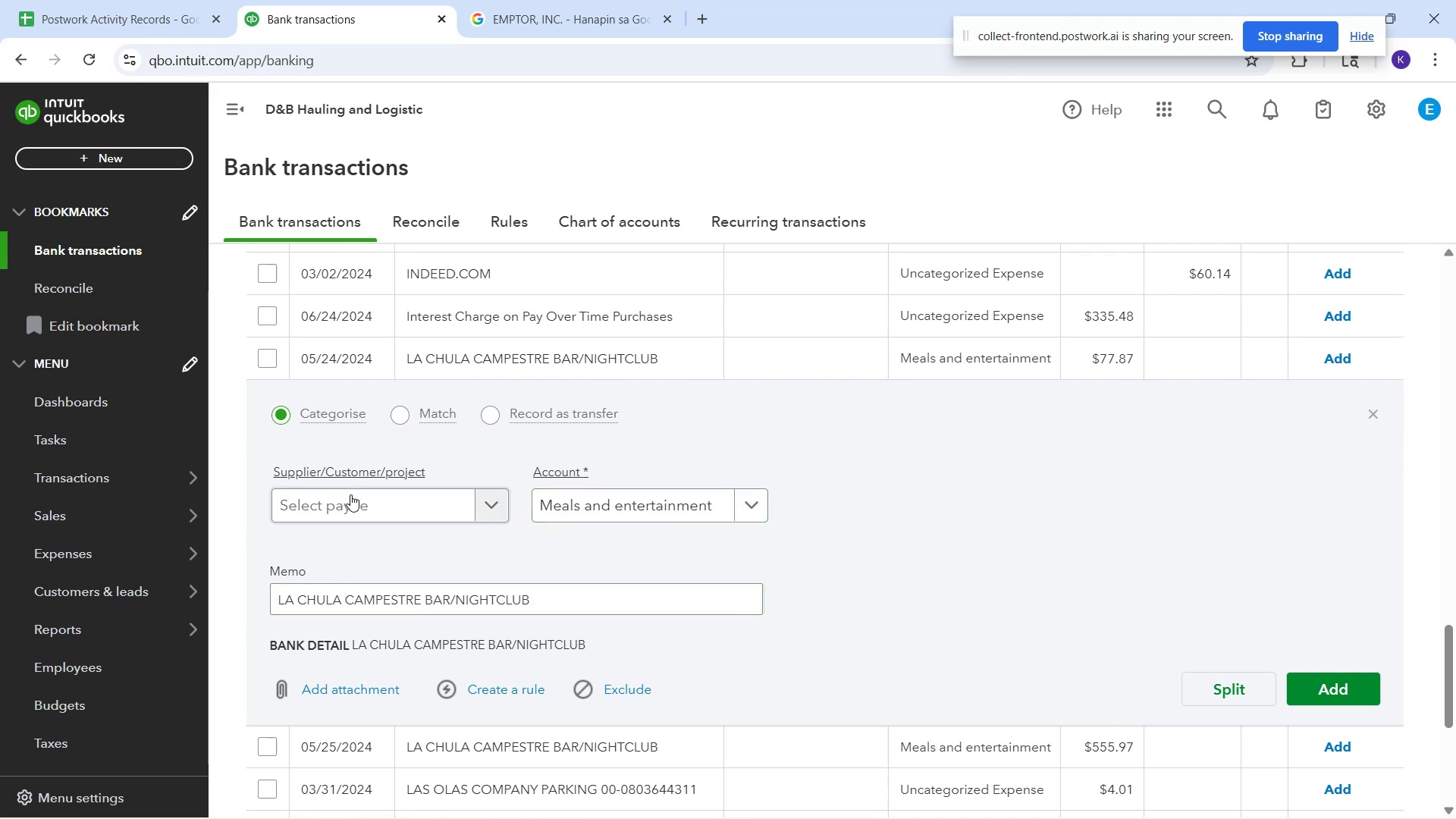 
double_click([352, 495])
 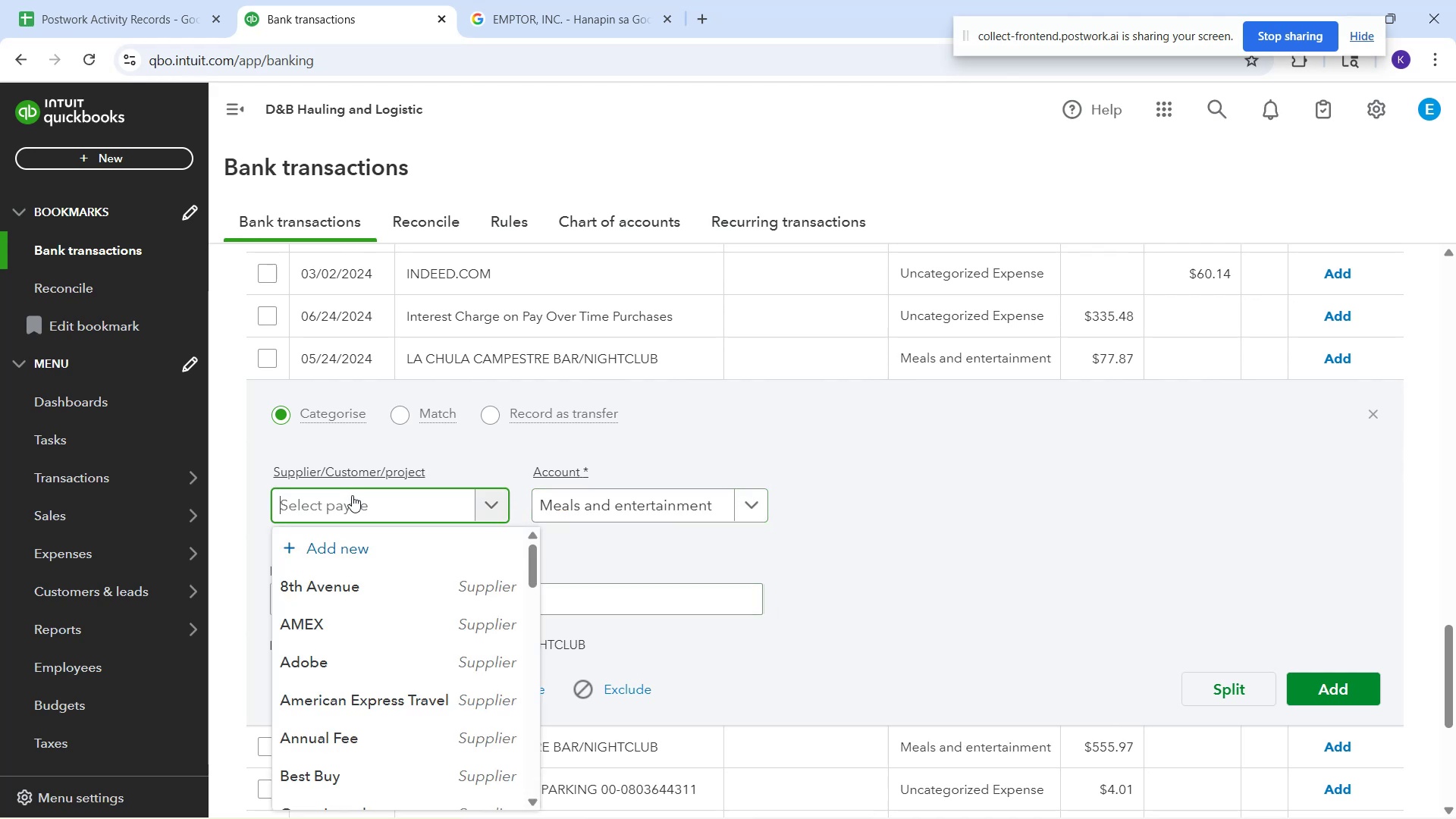 
key(Control+V)
 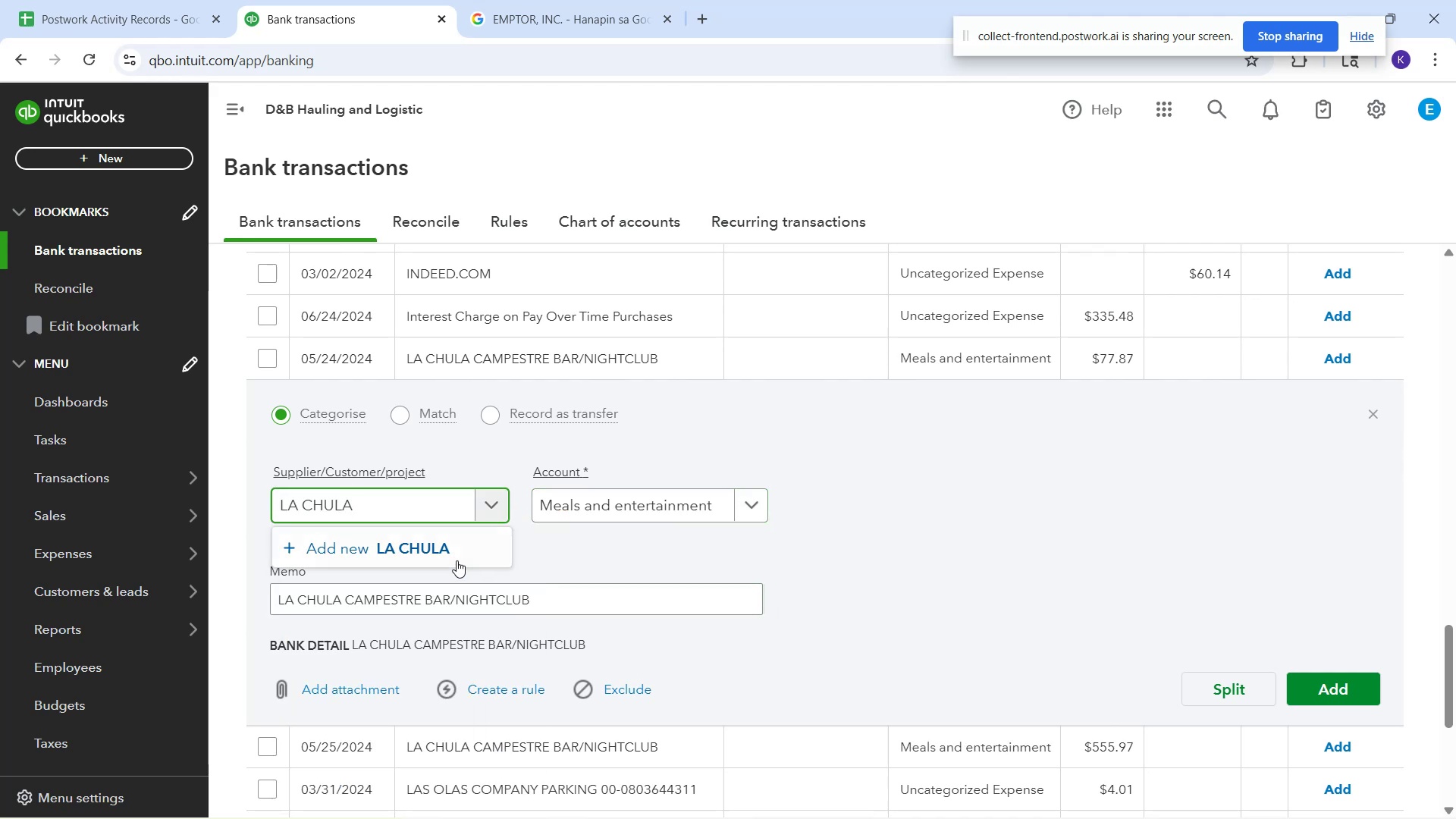 
left_click([453, 555])
 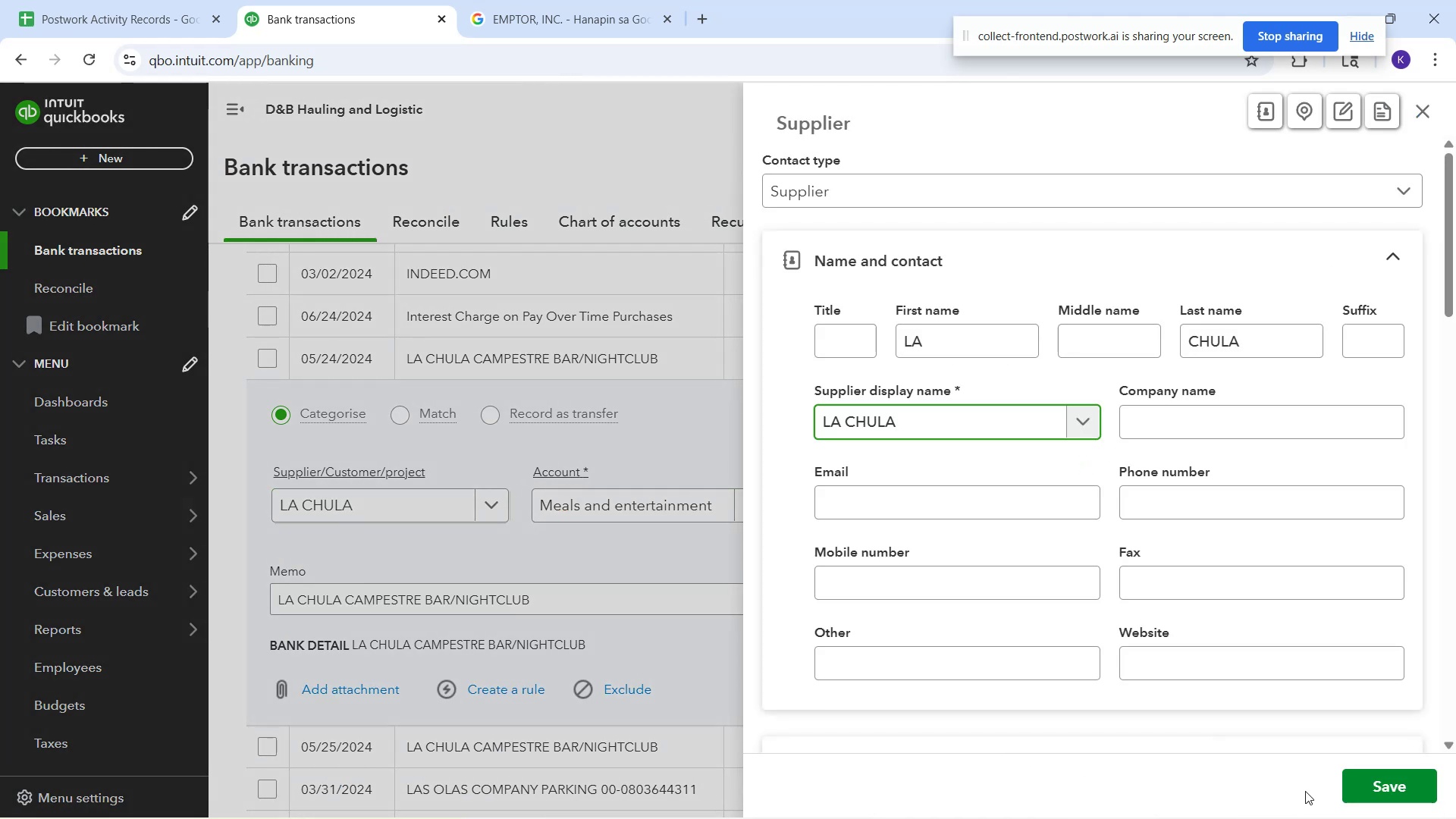 
left_click([1341, 782])
 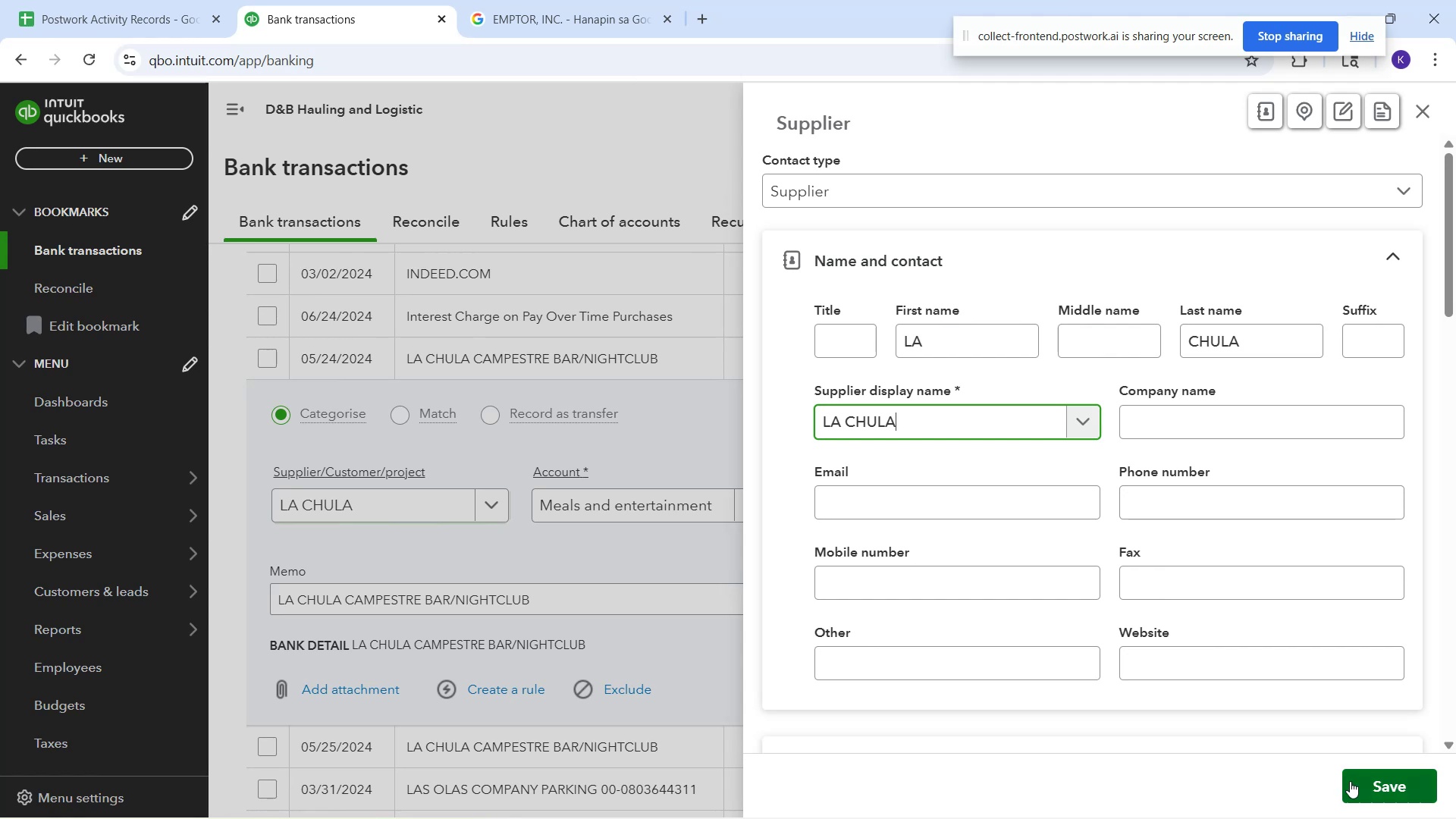 
left_click([1350, 781])
 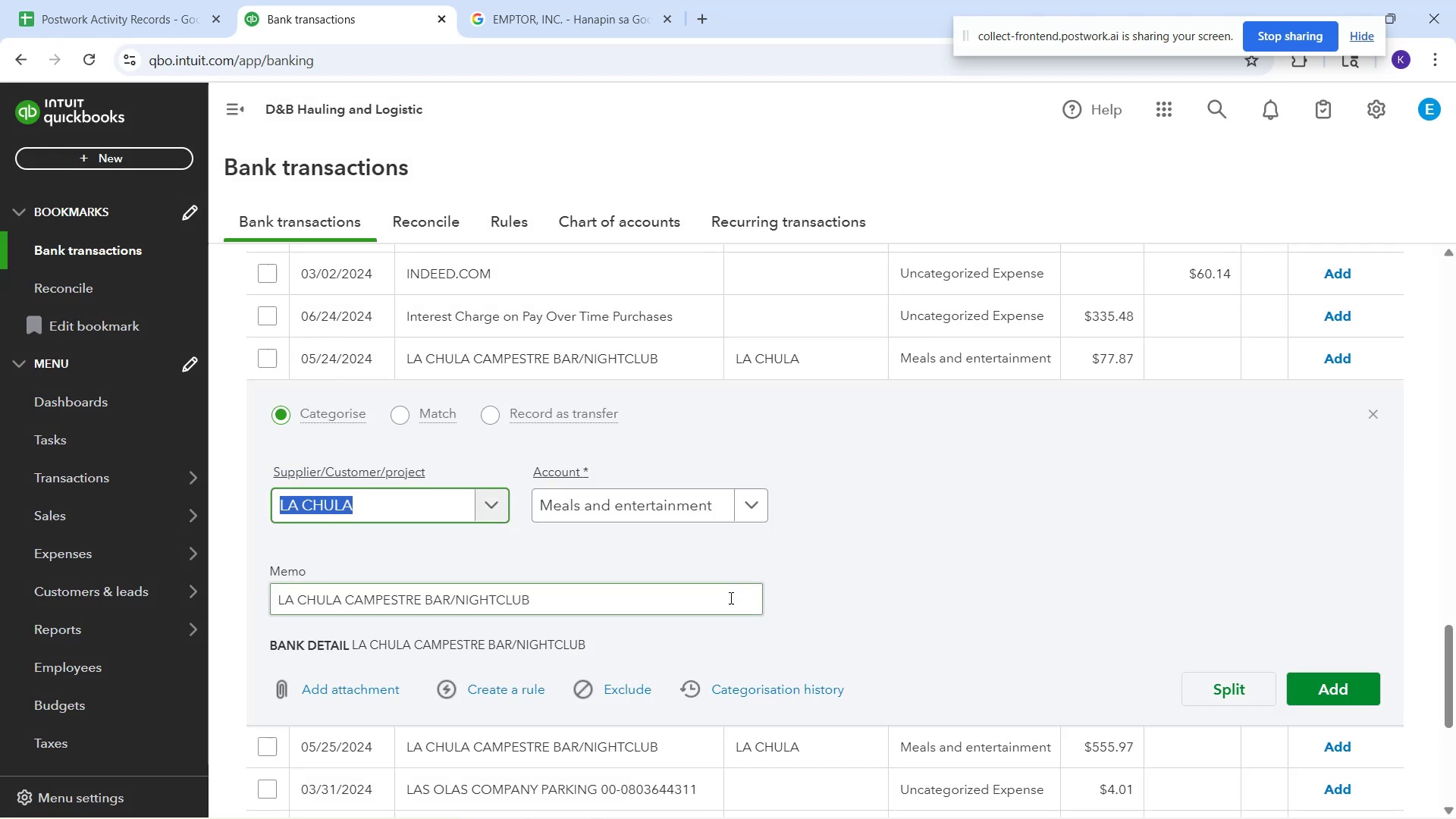 
scroll: coordinate [639, 648], scroll_direction: down, amount: 1.0
 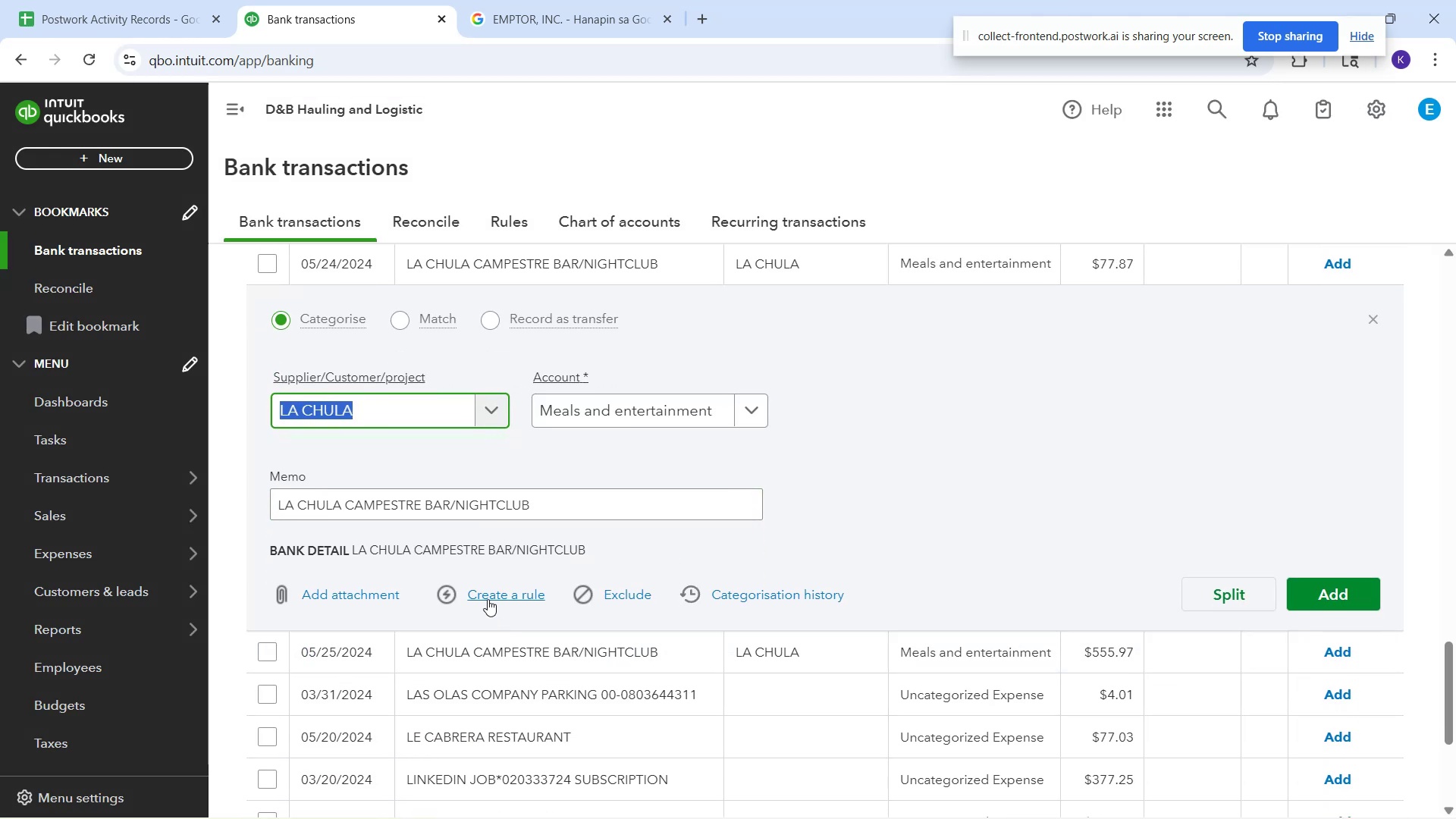 
left_click([488, 598])
 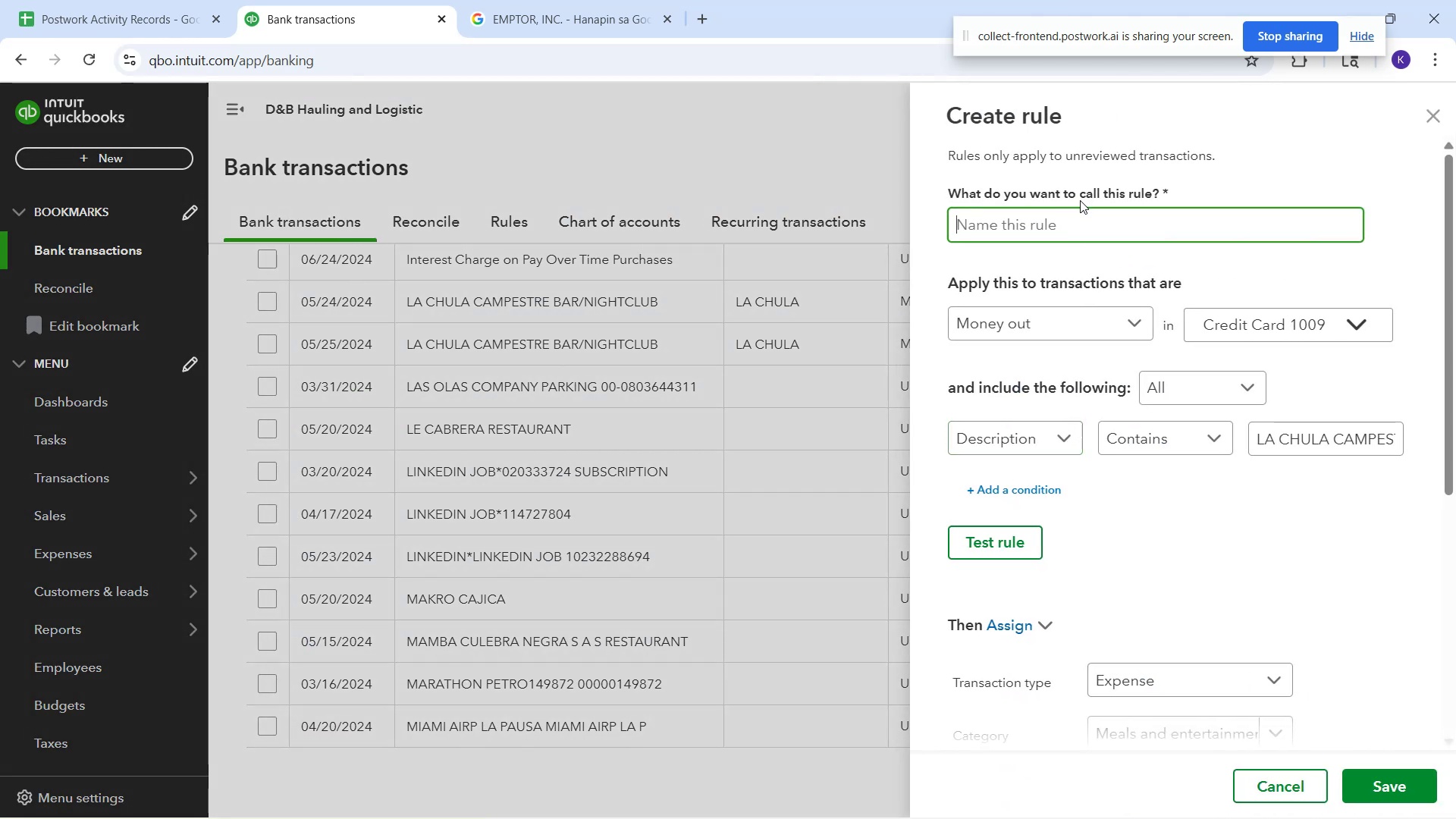 
key(Control+V)
 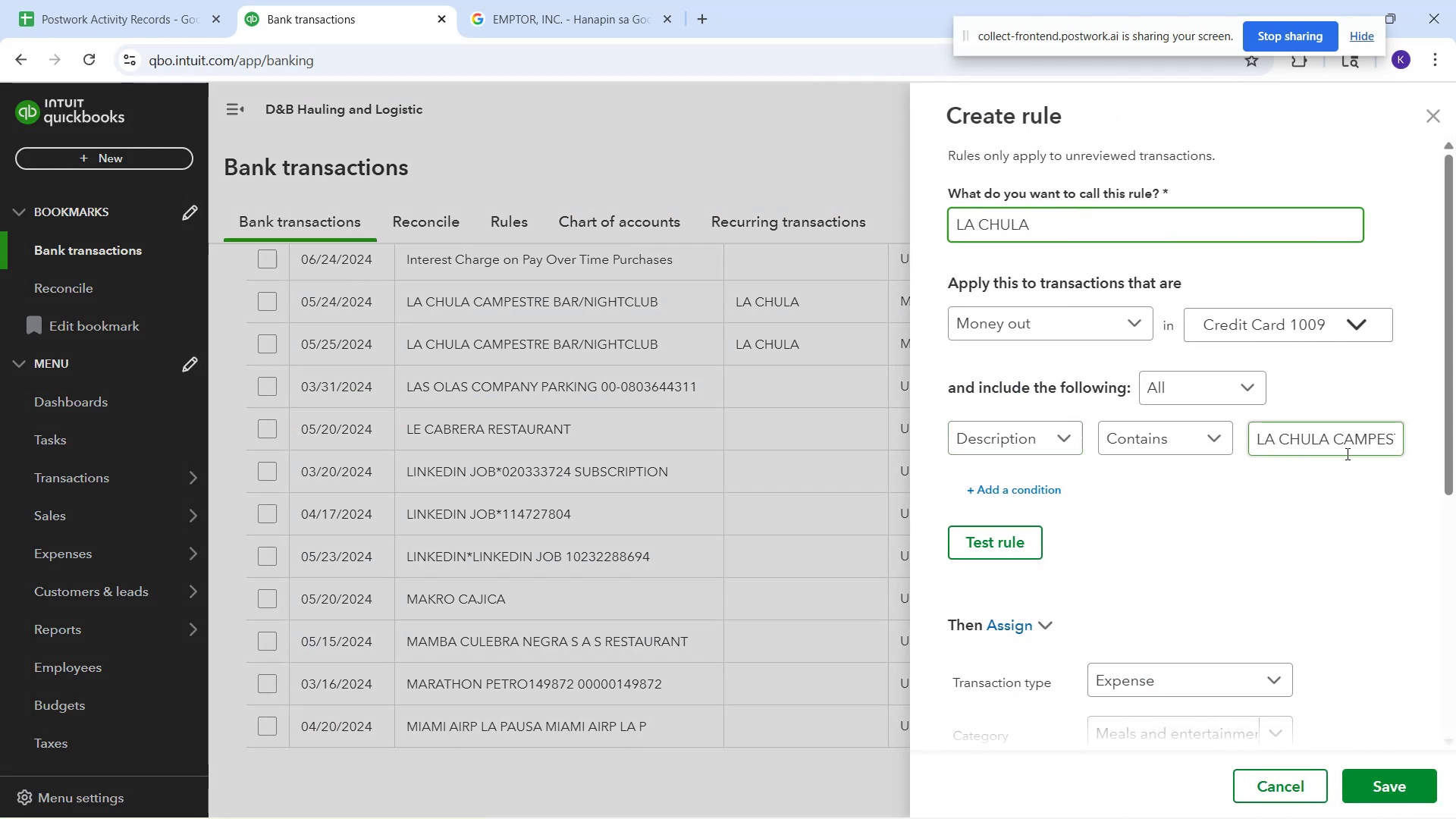 
left_click_drag(start_coordinate=[1335, 441], to_coordinate=[1455, 422])
 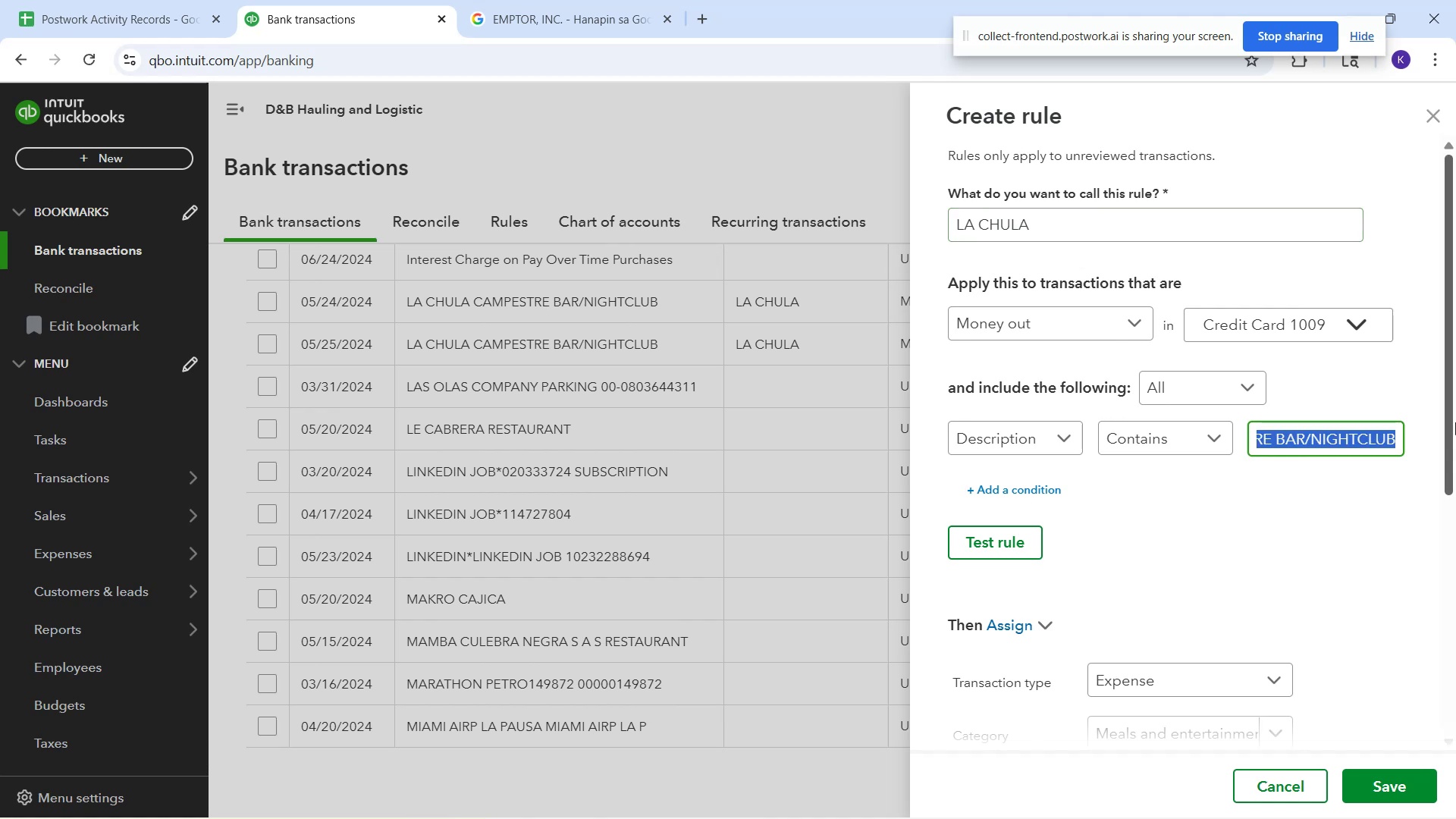 
key(Backspace)
type(Bar Club)
 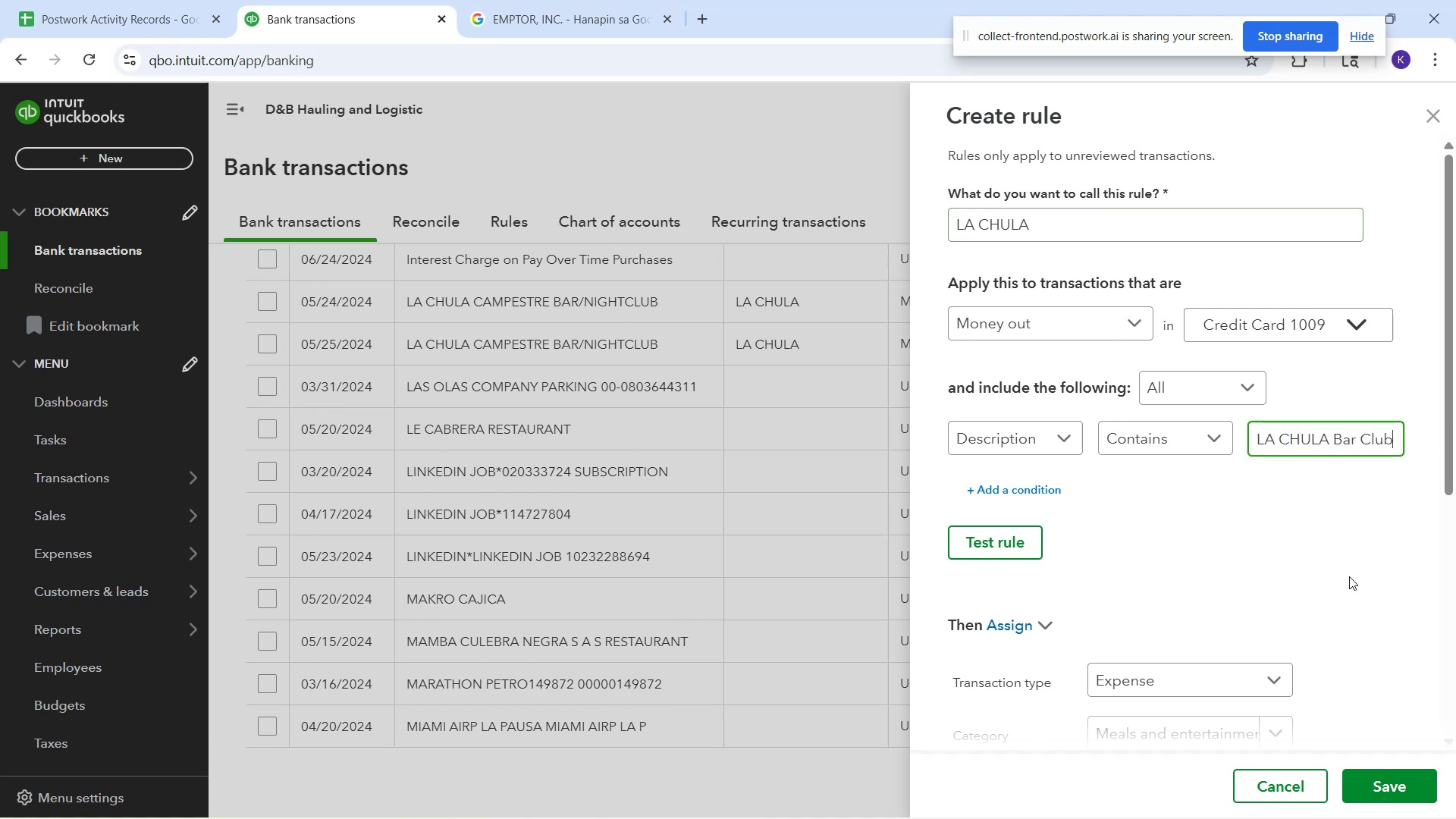 
left_click([1386, 782])
 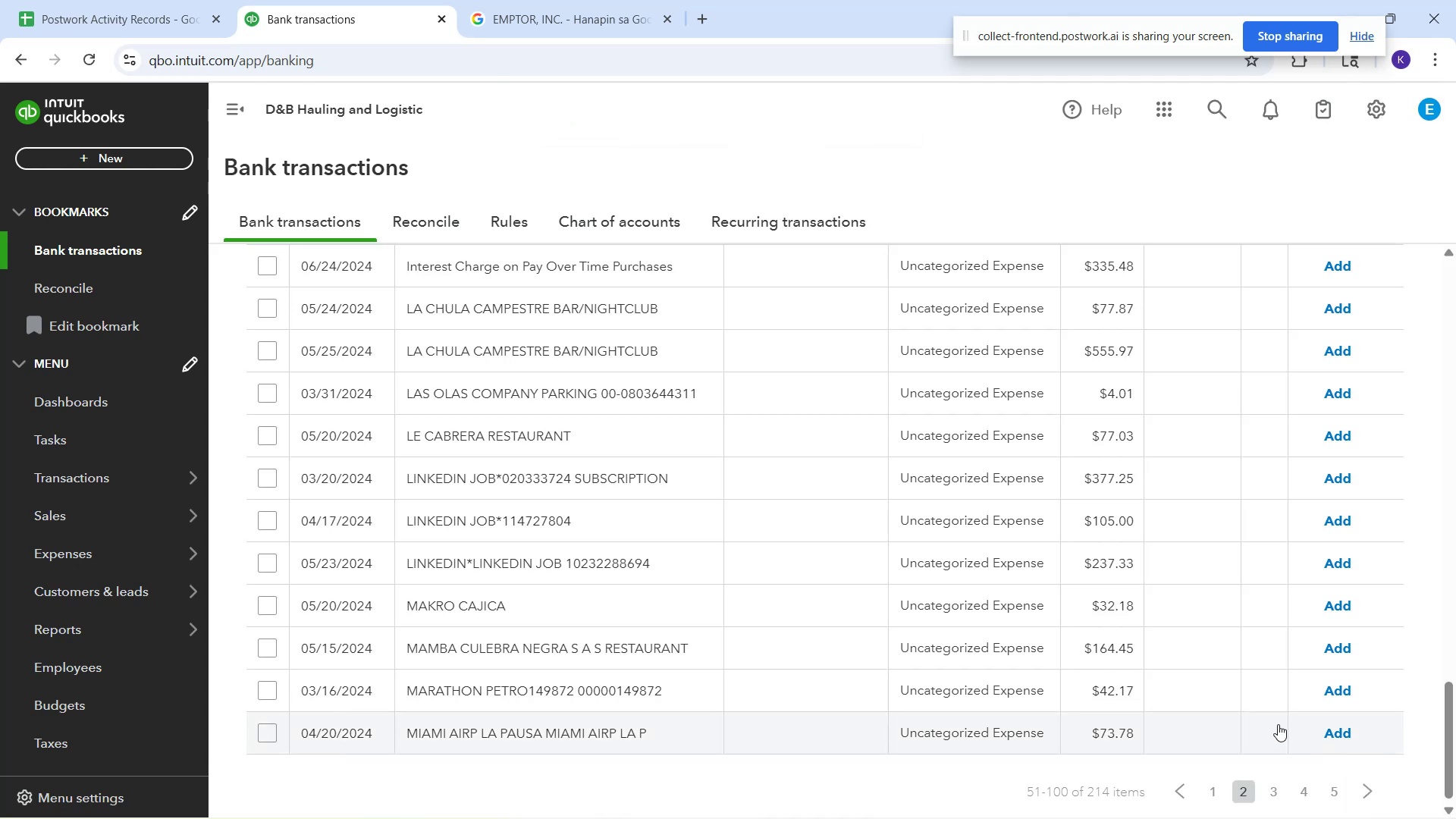 
wait(8.47)
 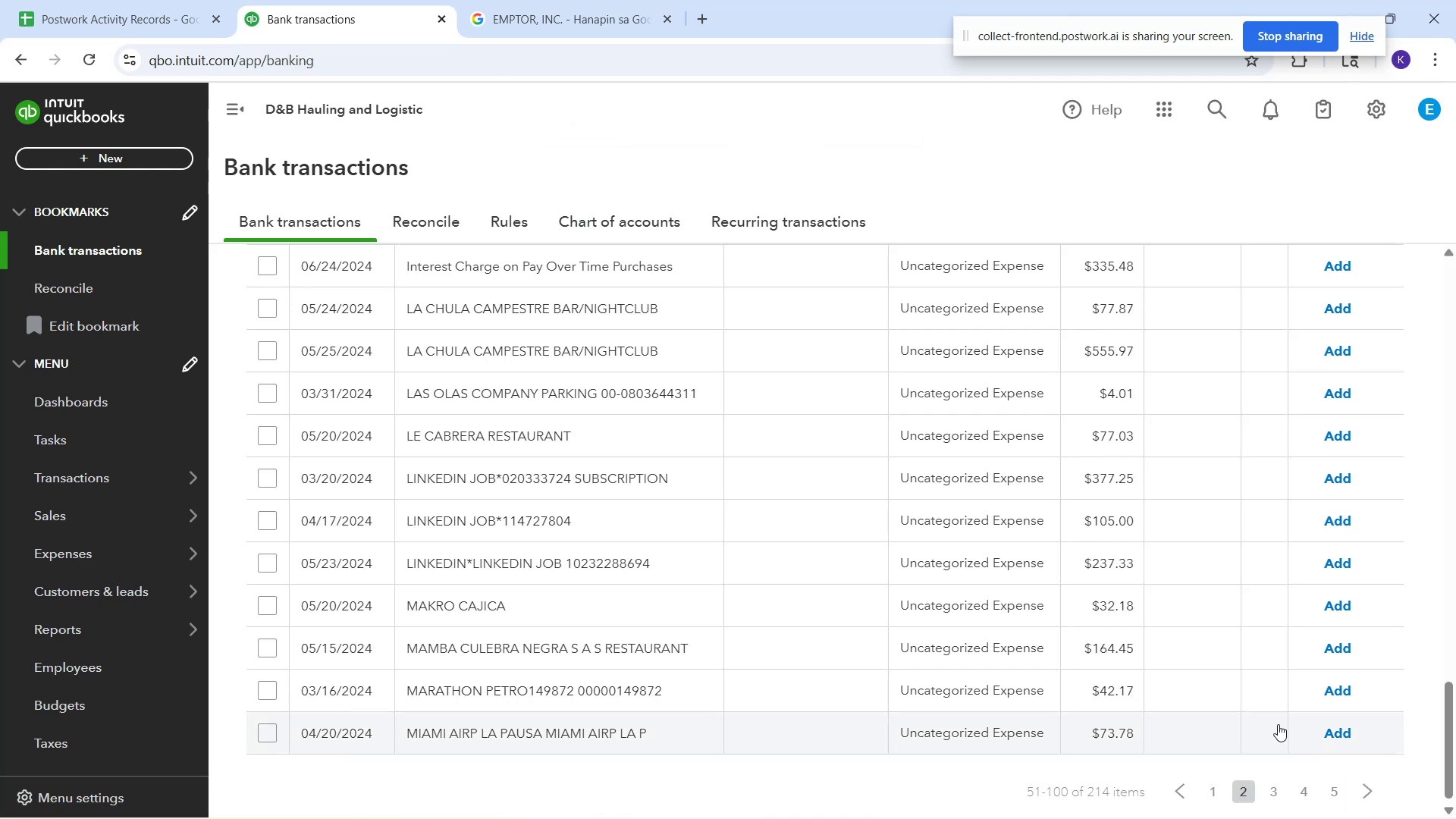 
left_click([668, 487])
 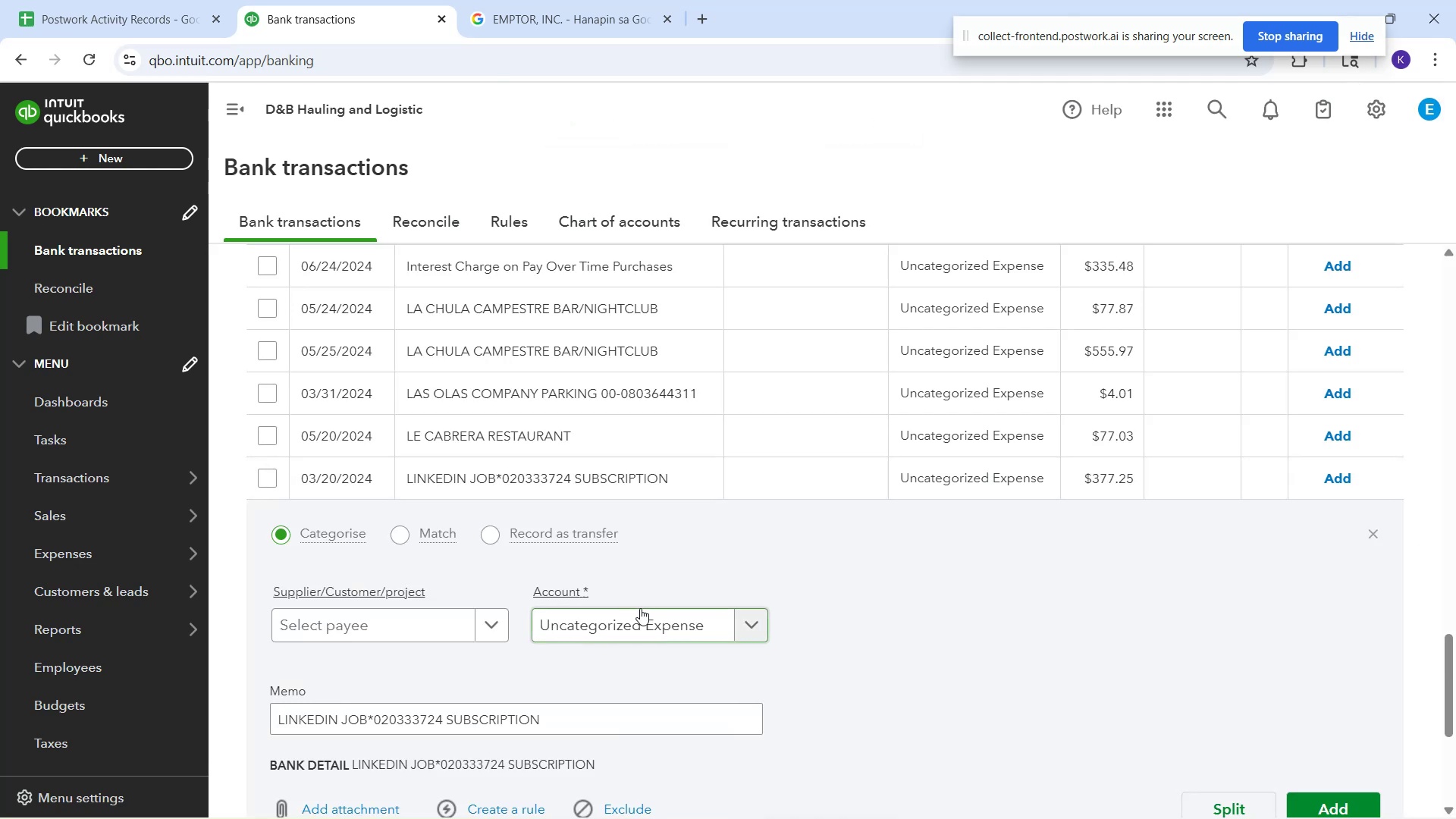 
left_click([639, 618])
 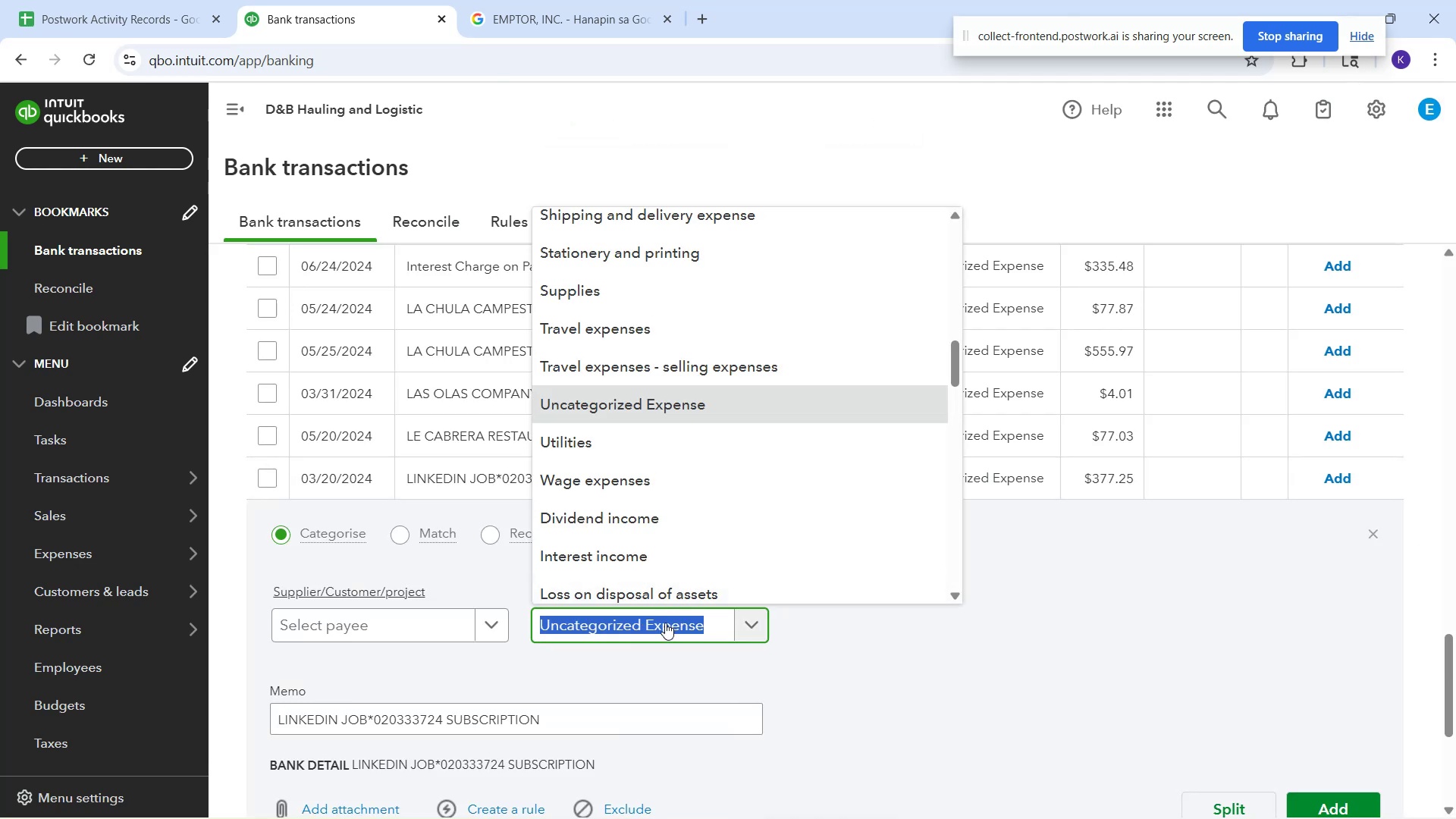 
type(sub)
 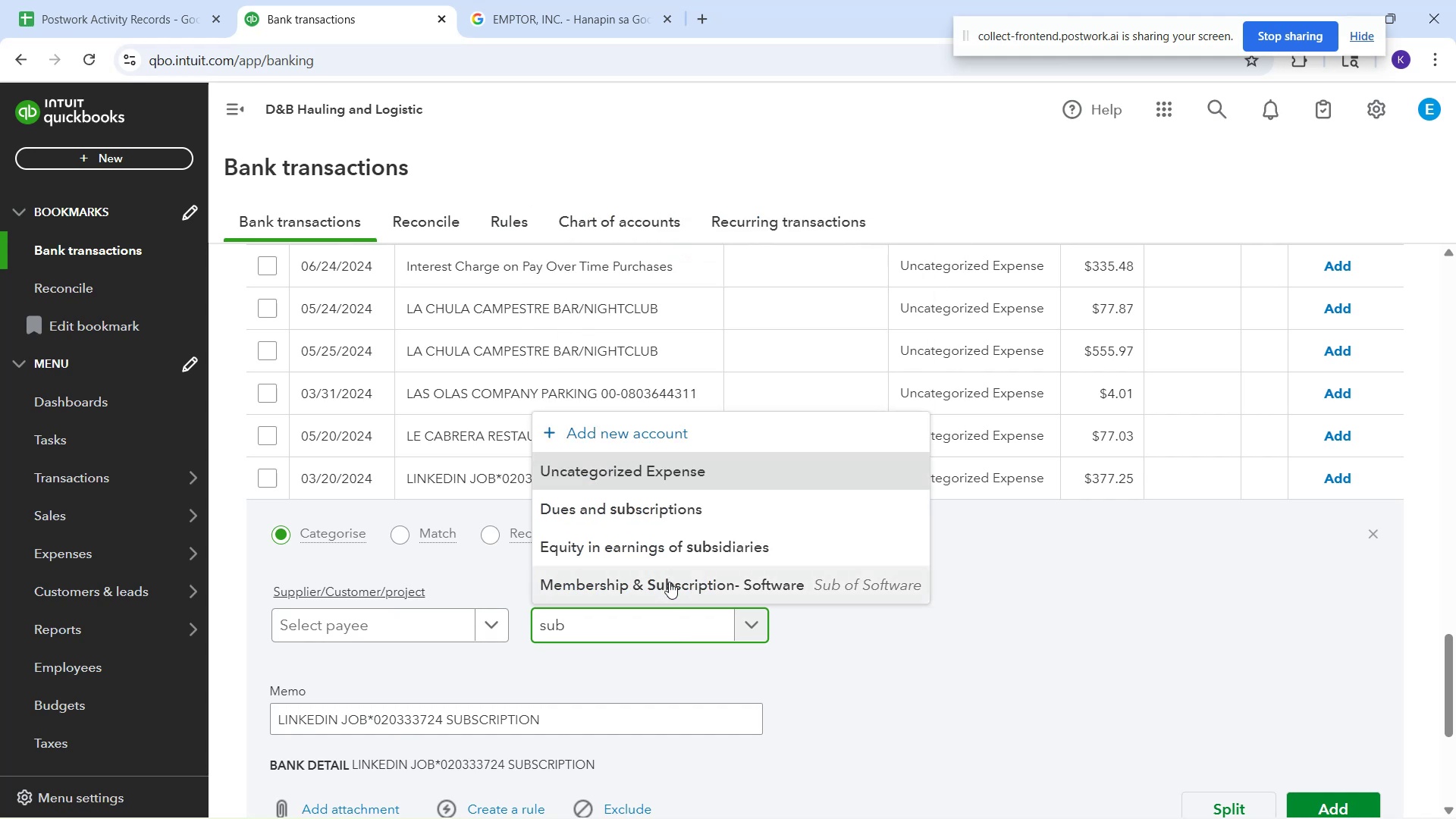 
left_click([669, 582])
 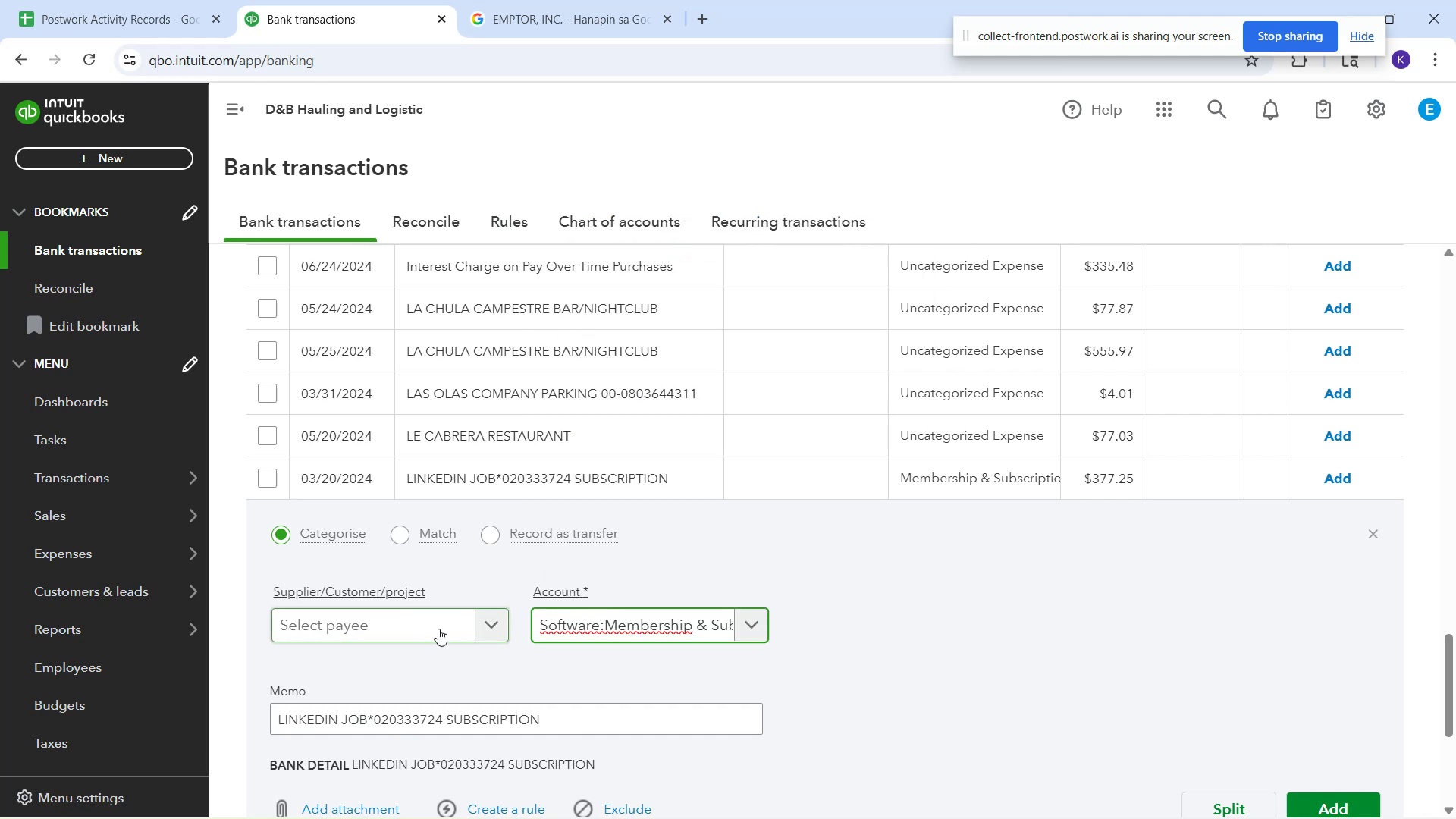 
left_click([419, 632])
 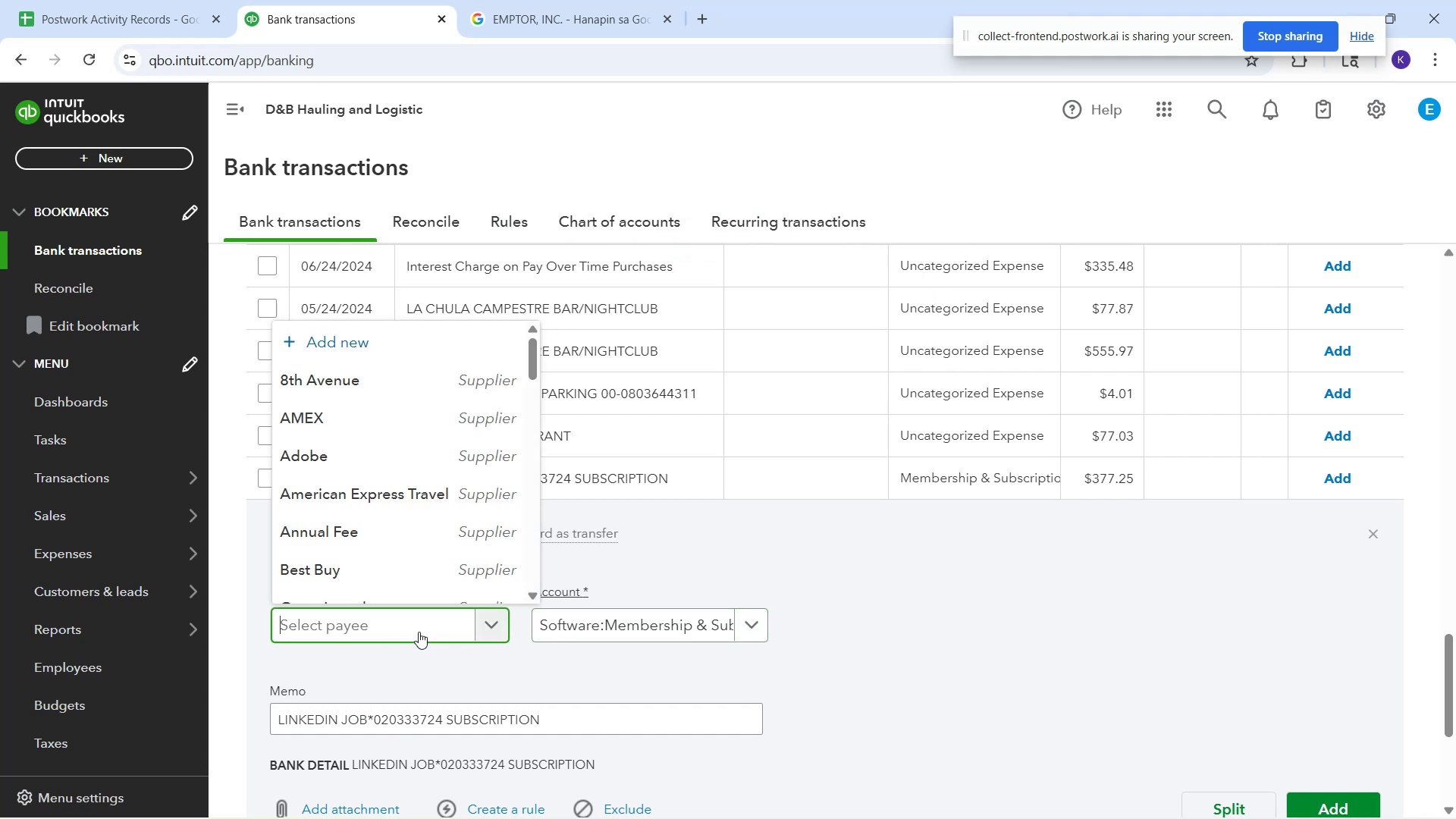 
type(Linkedin)
 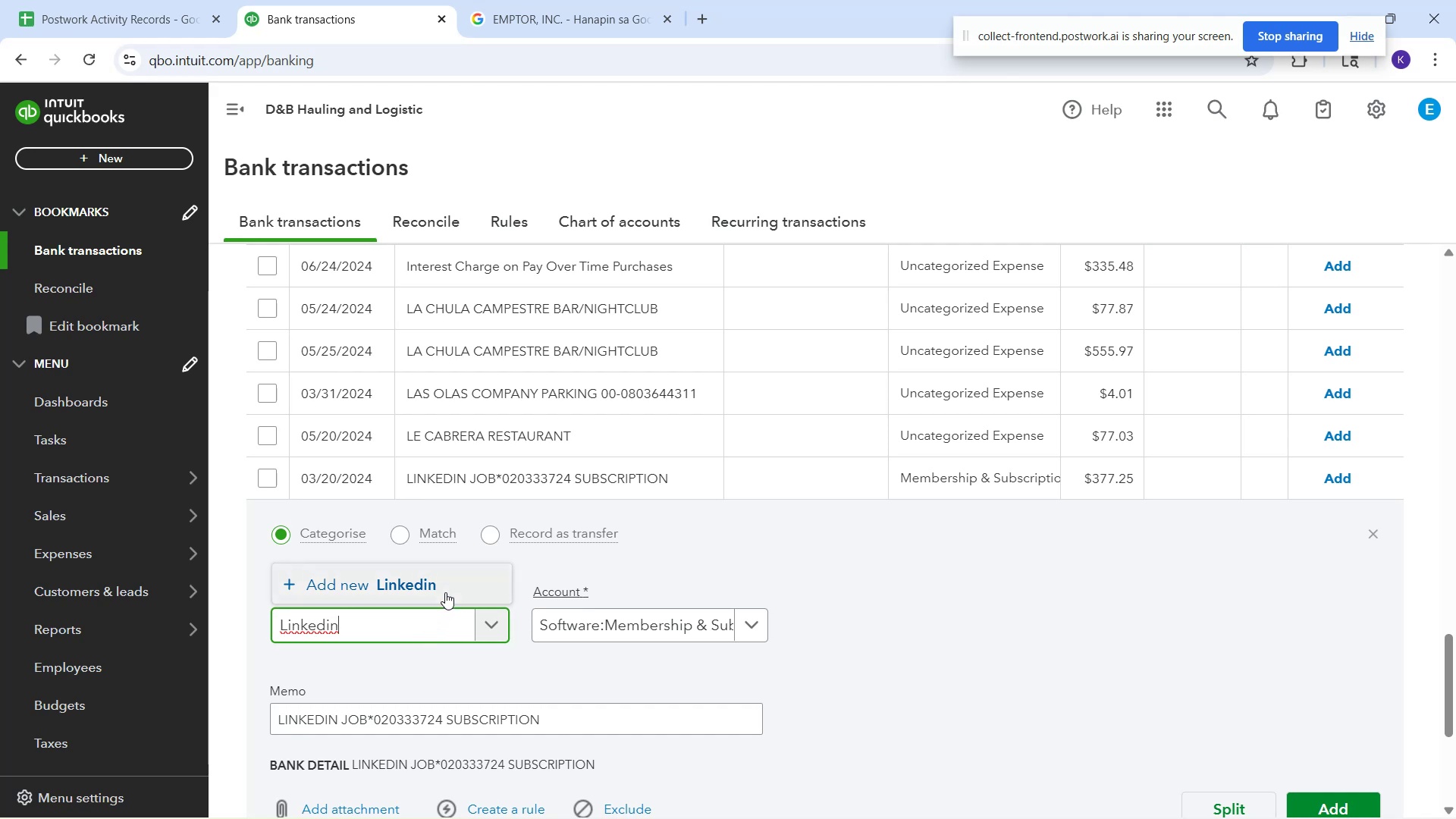 
left_click([445, 592])
 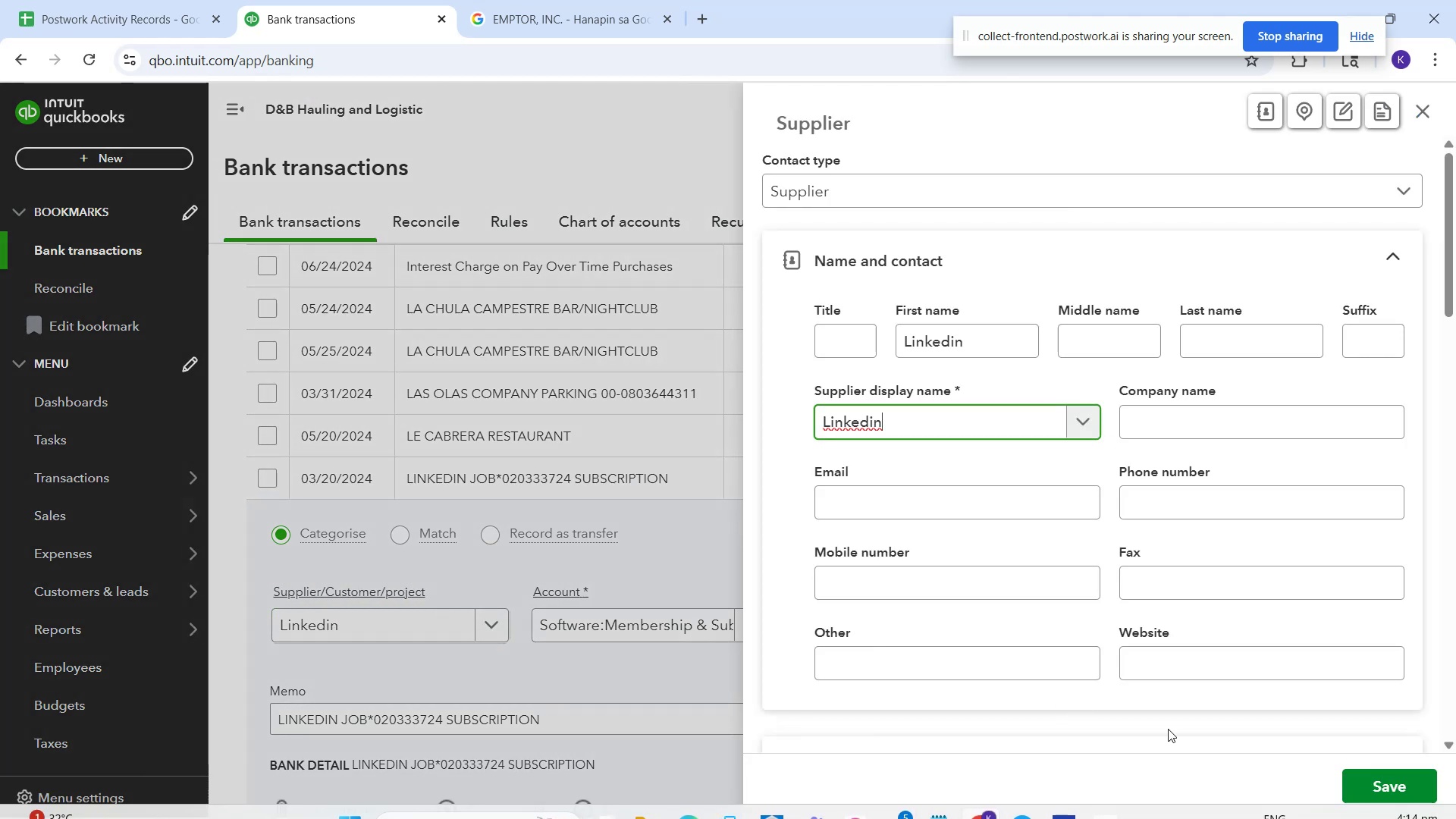 
left_click([1380, 777])
 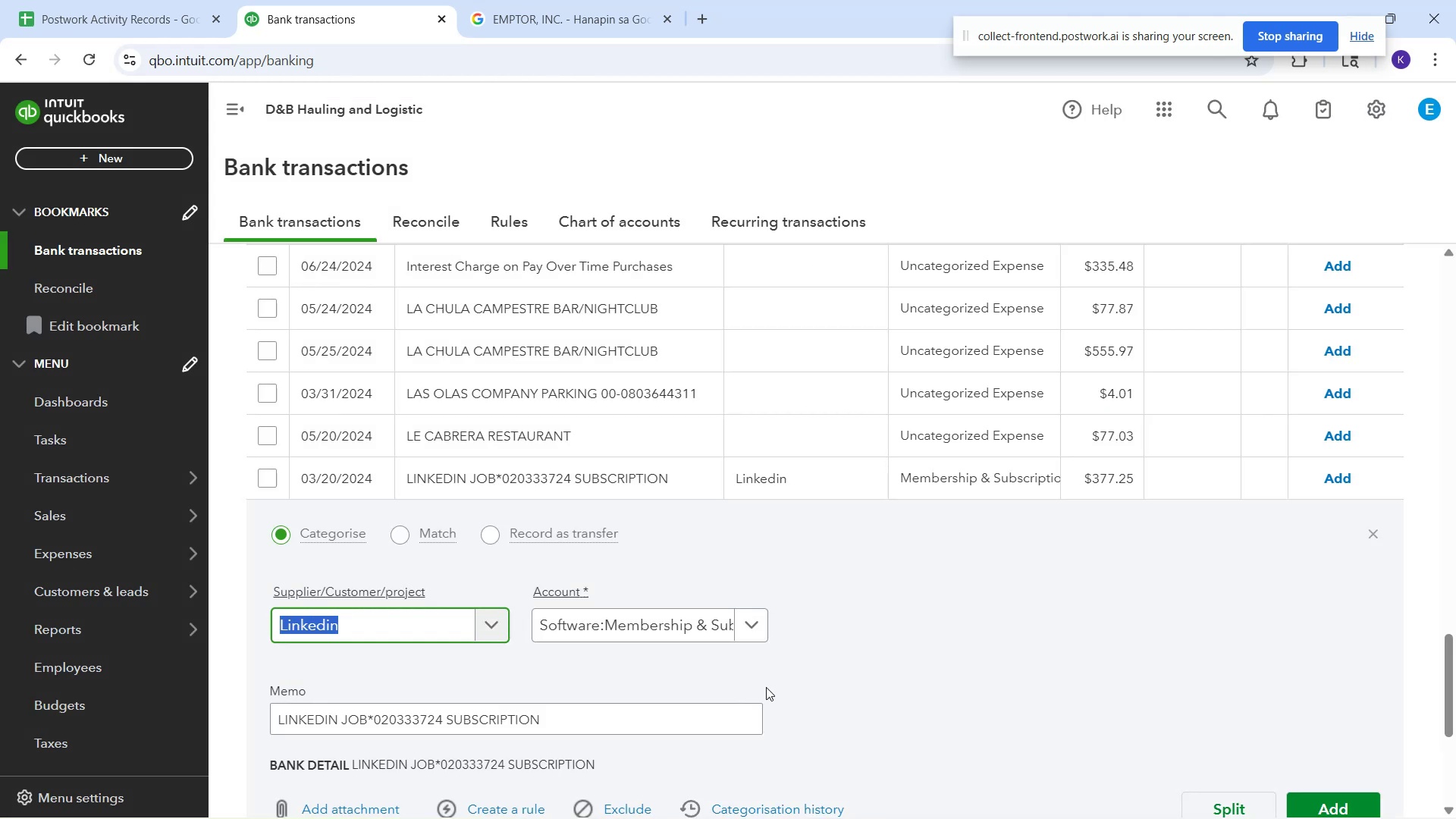 
scroll: coordinate [510, 799], scroll_direction: down, amount: 1.0
 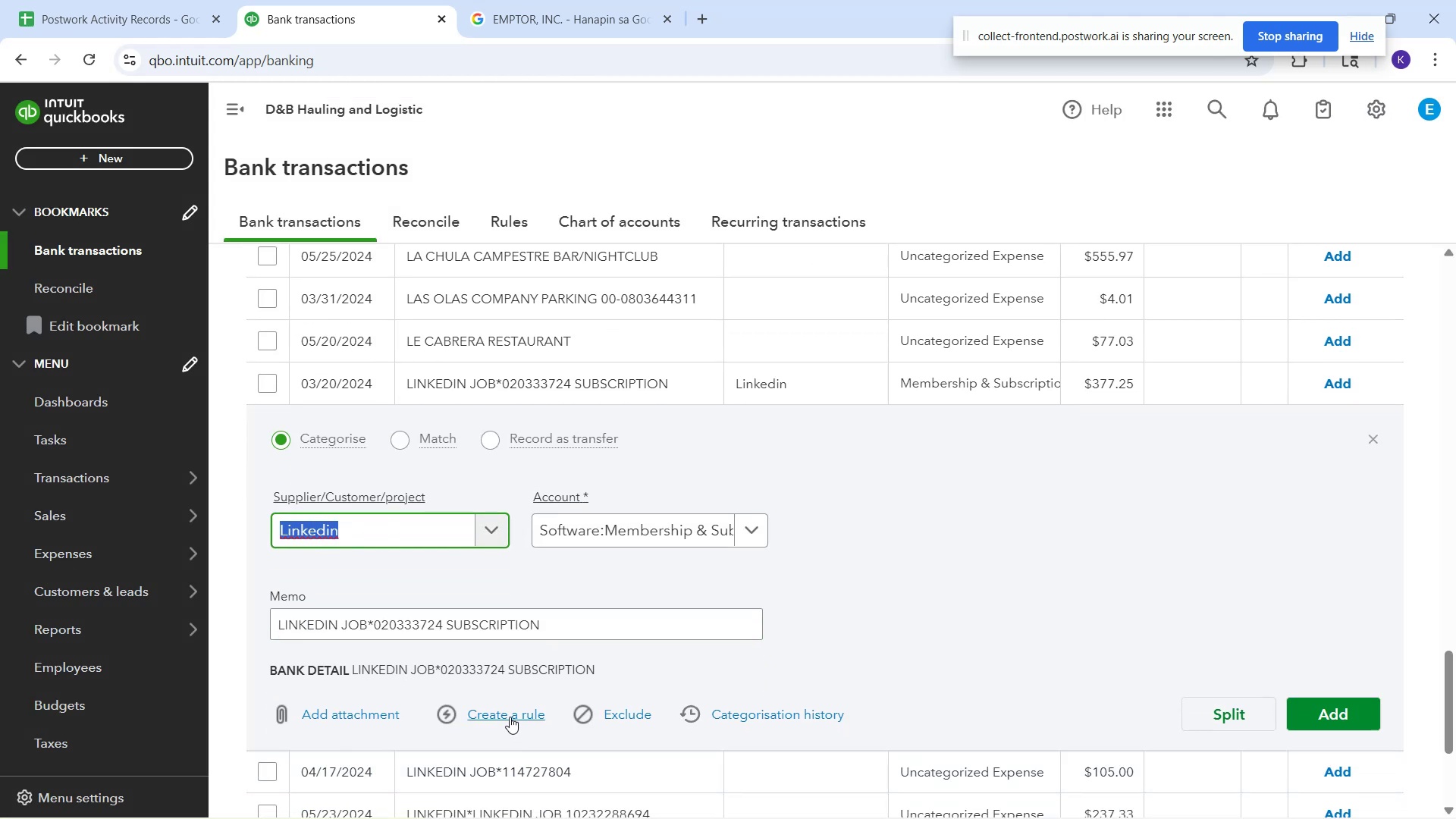 
left_click([510, 717])
 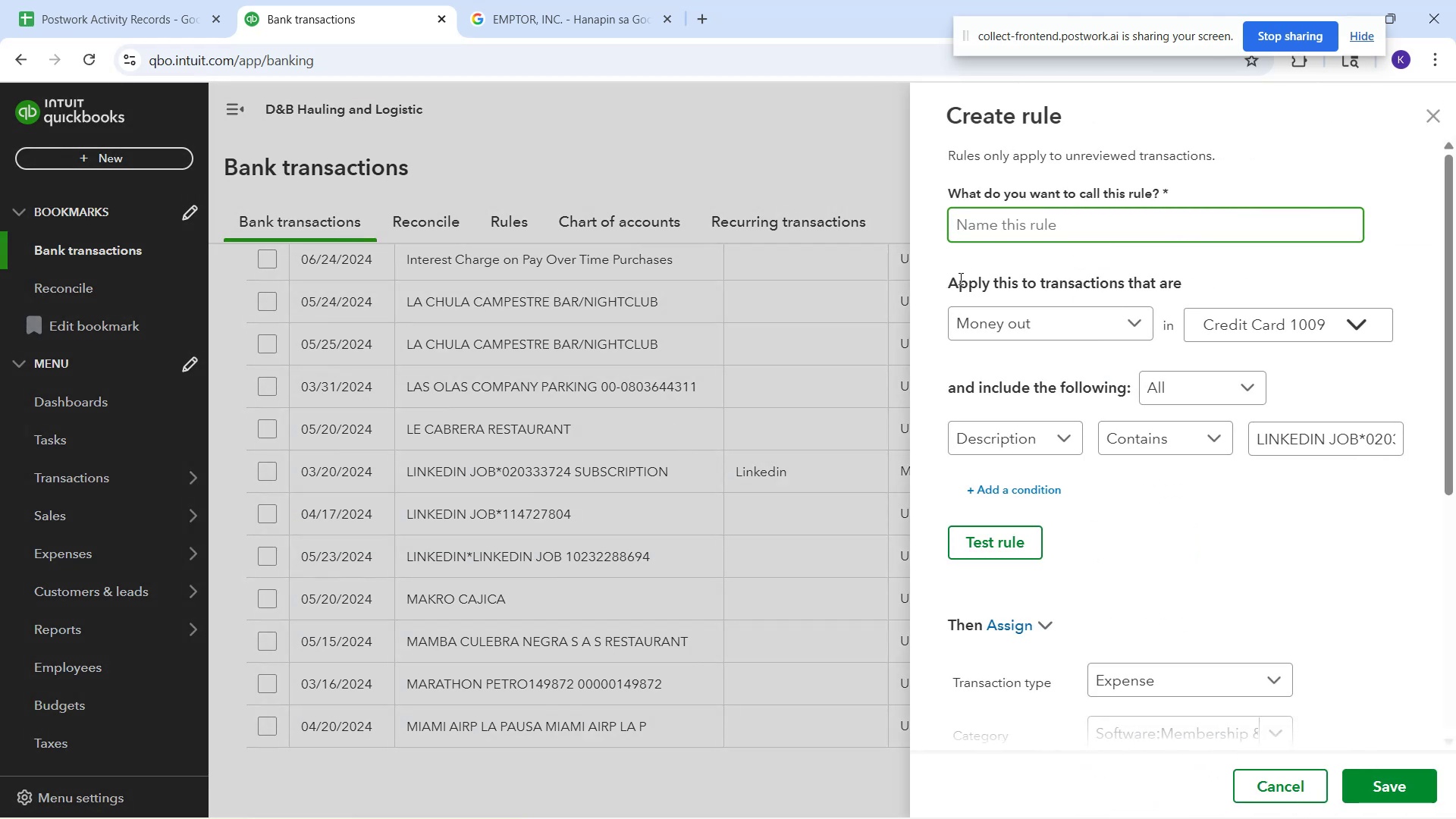 
type(Linked )
key(Backspace)
type(in )
 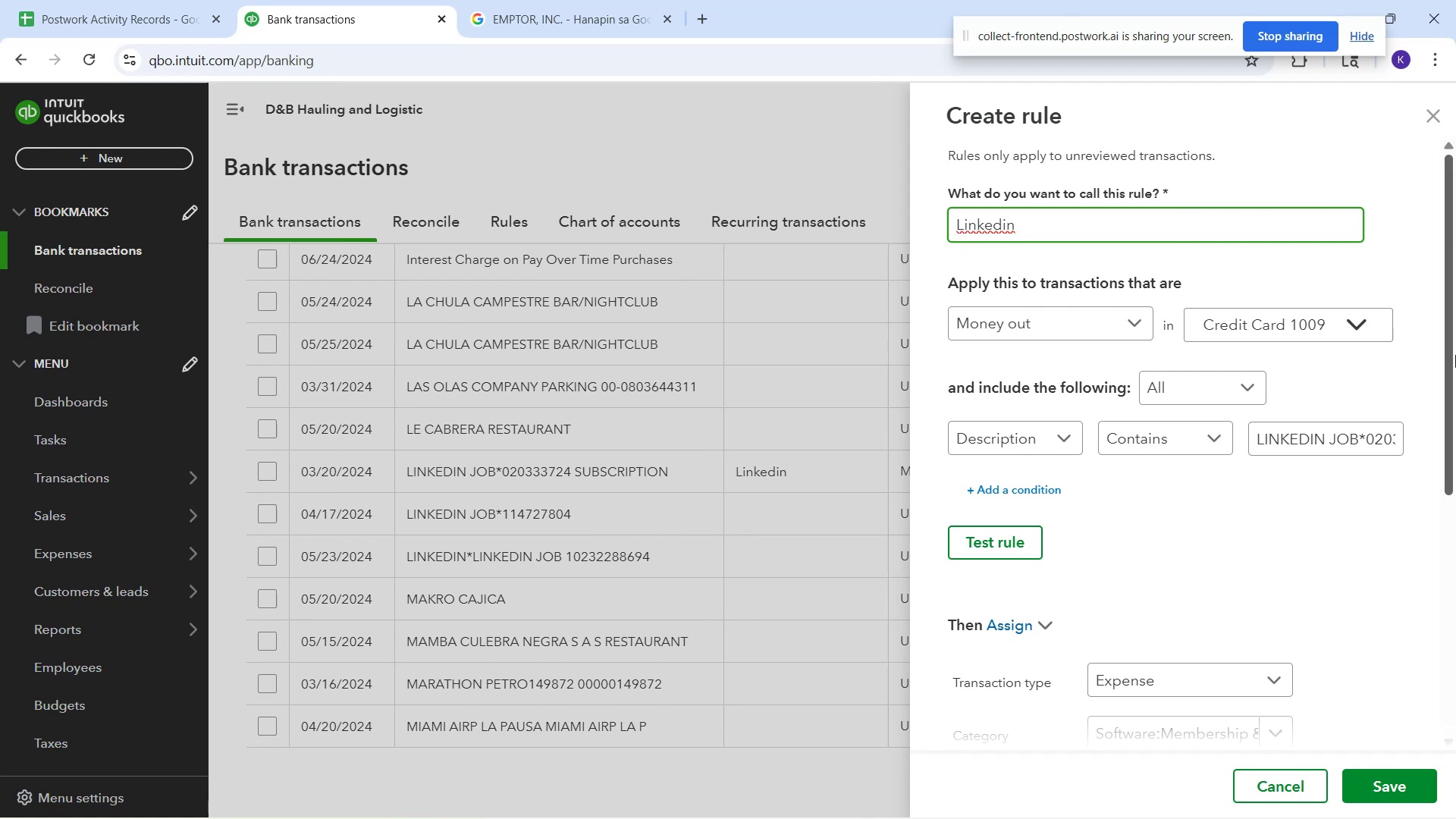 
left_click_drag(start_coordinate=[1330, 441], to_coordinate=[1291, 442])
 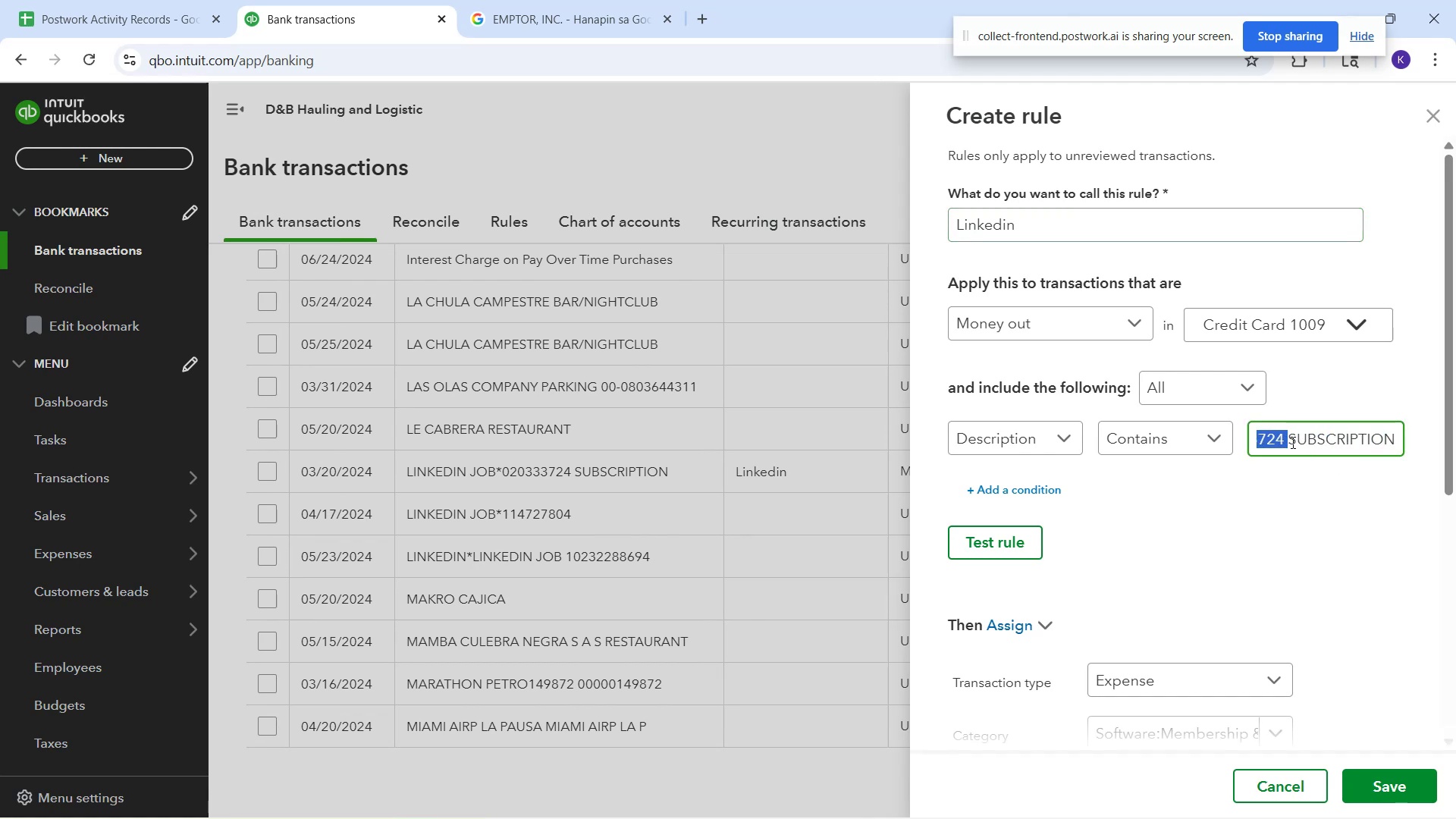 
key(Backspace)
 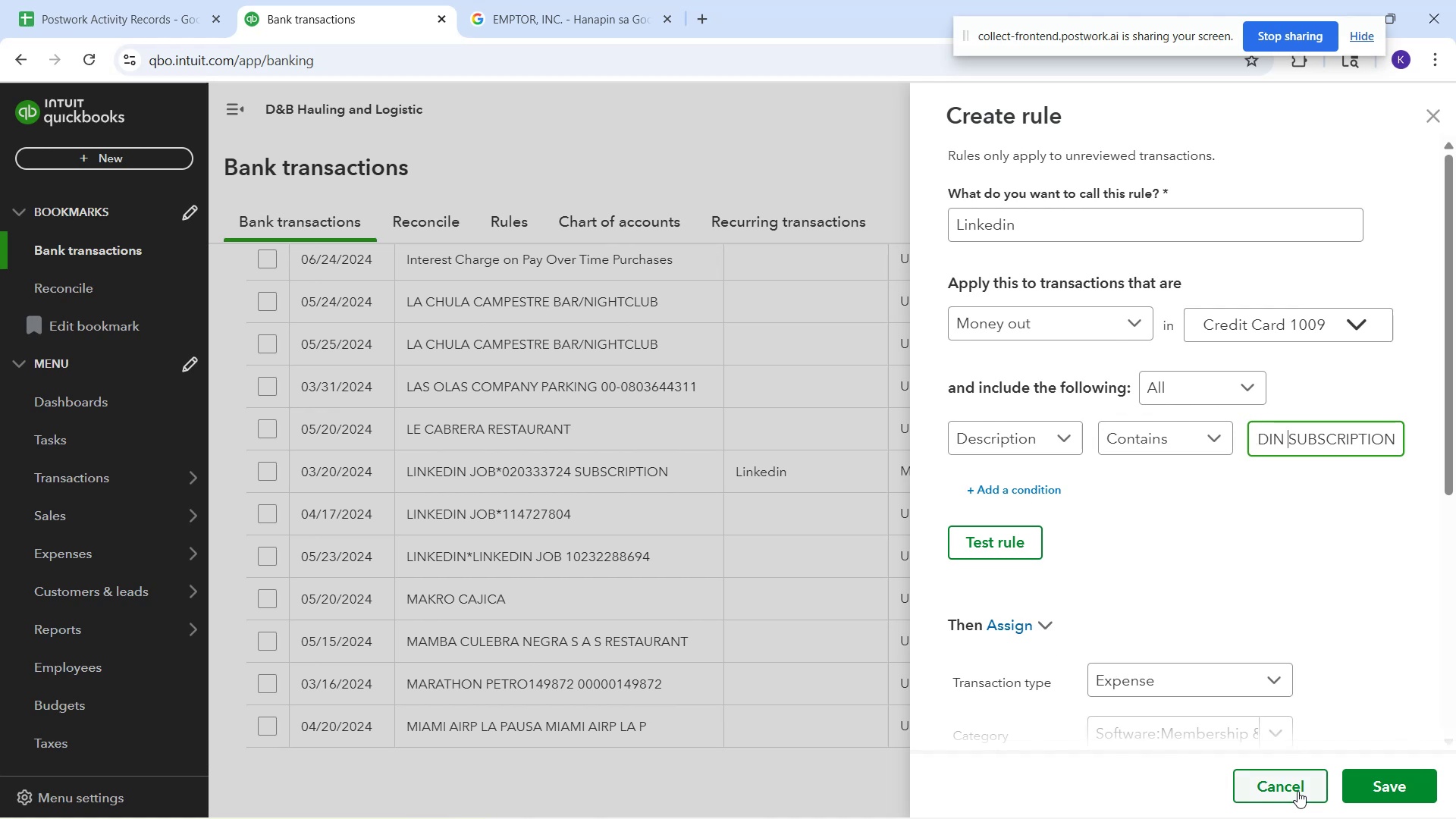 
left_click([1363, 777])
 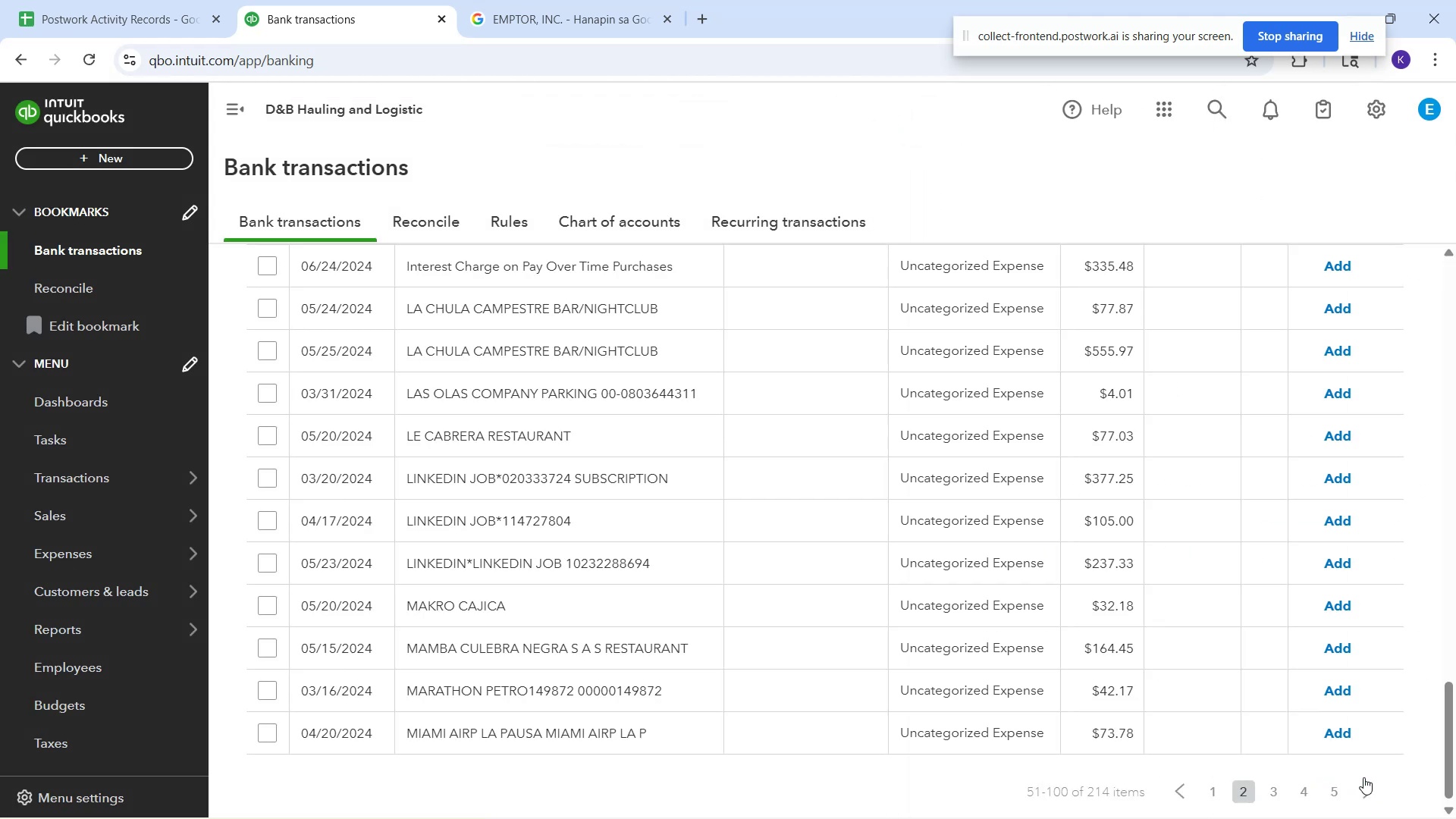 
wait(5.47)
 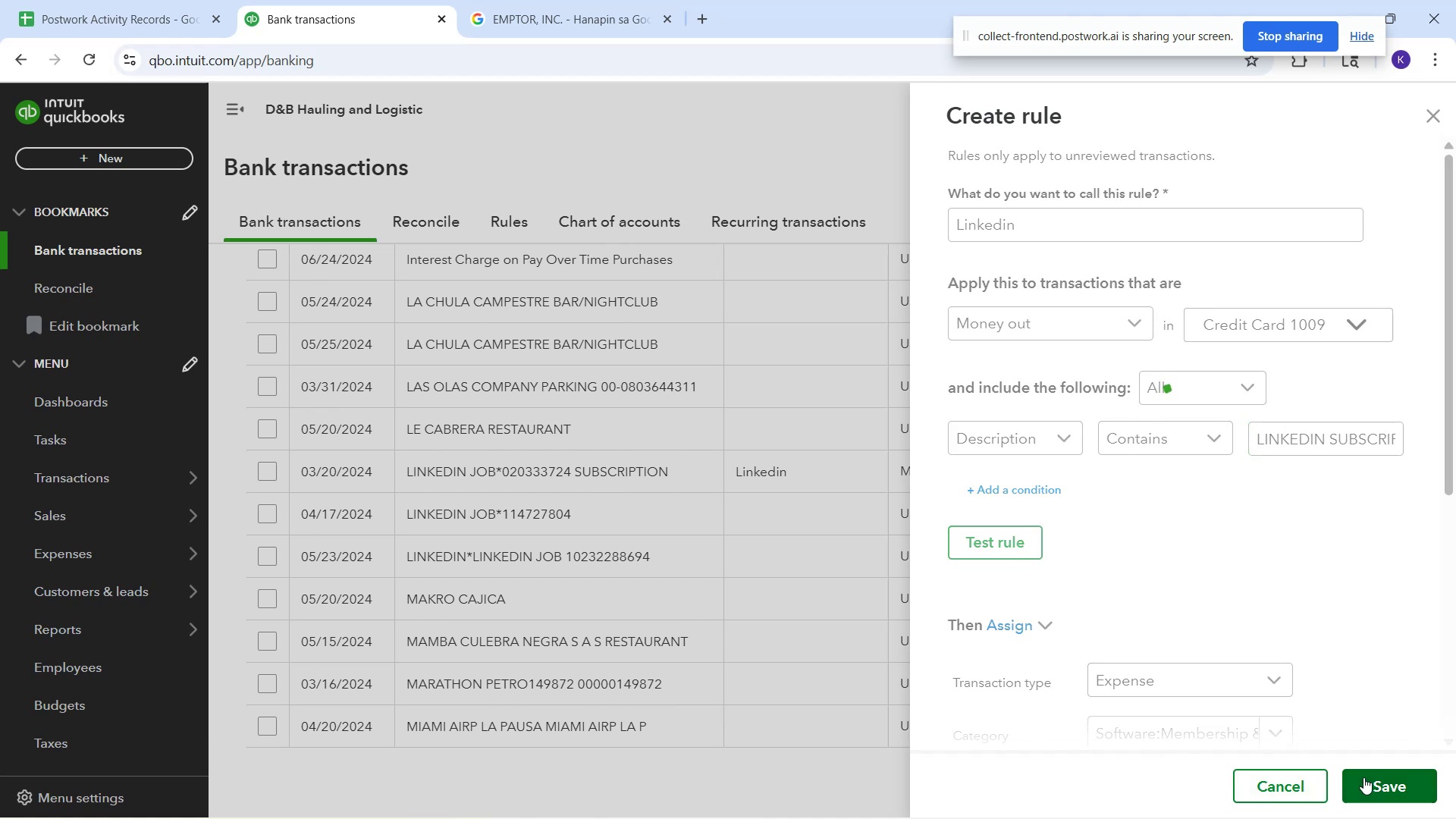 
left_click([791, 489])
 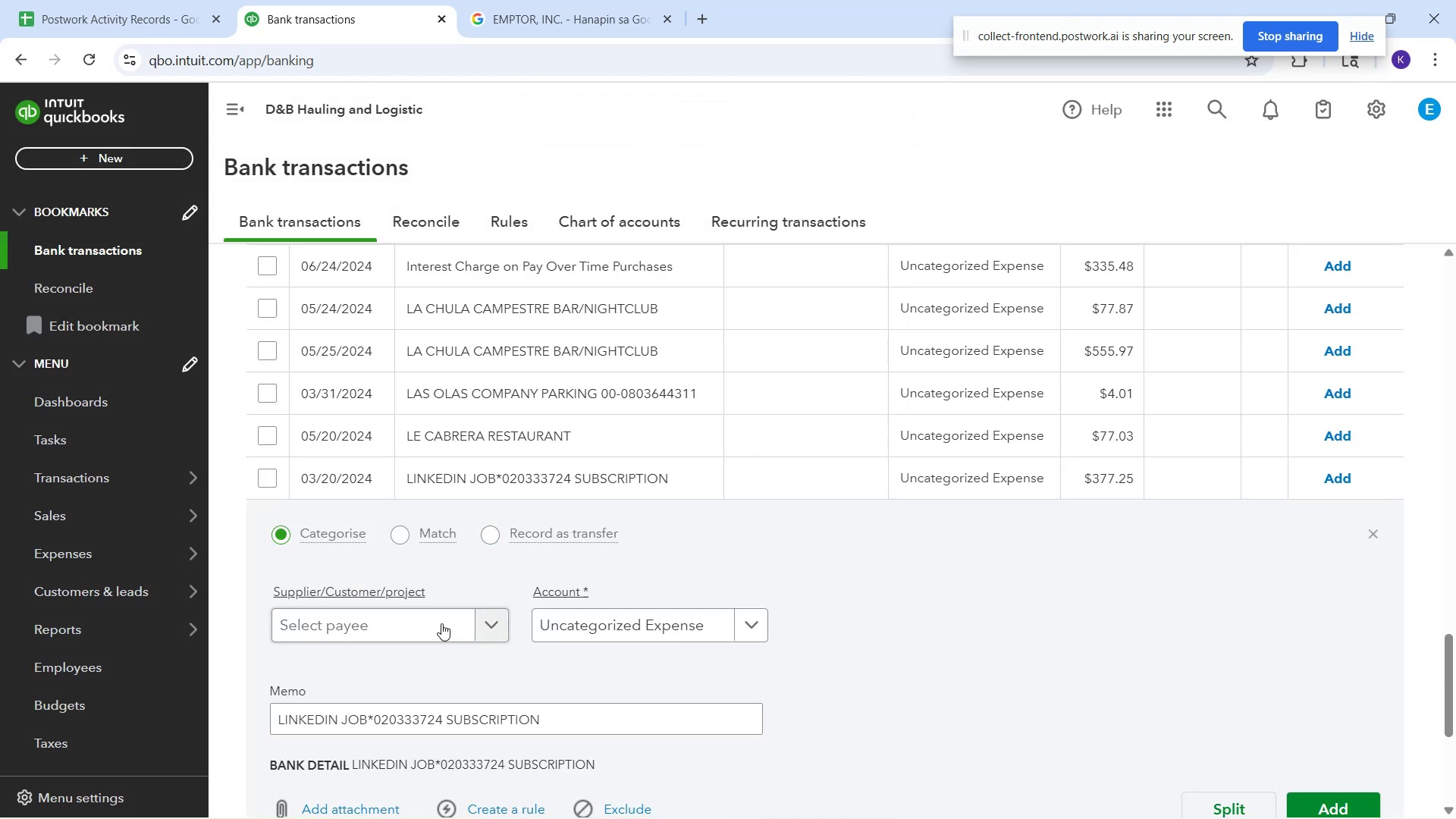 
left_click([419, 630])
 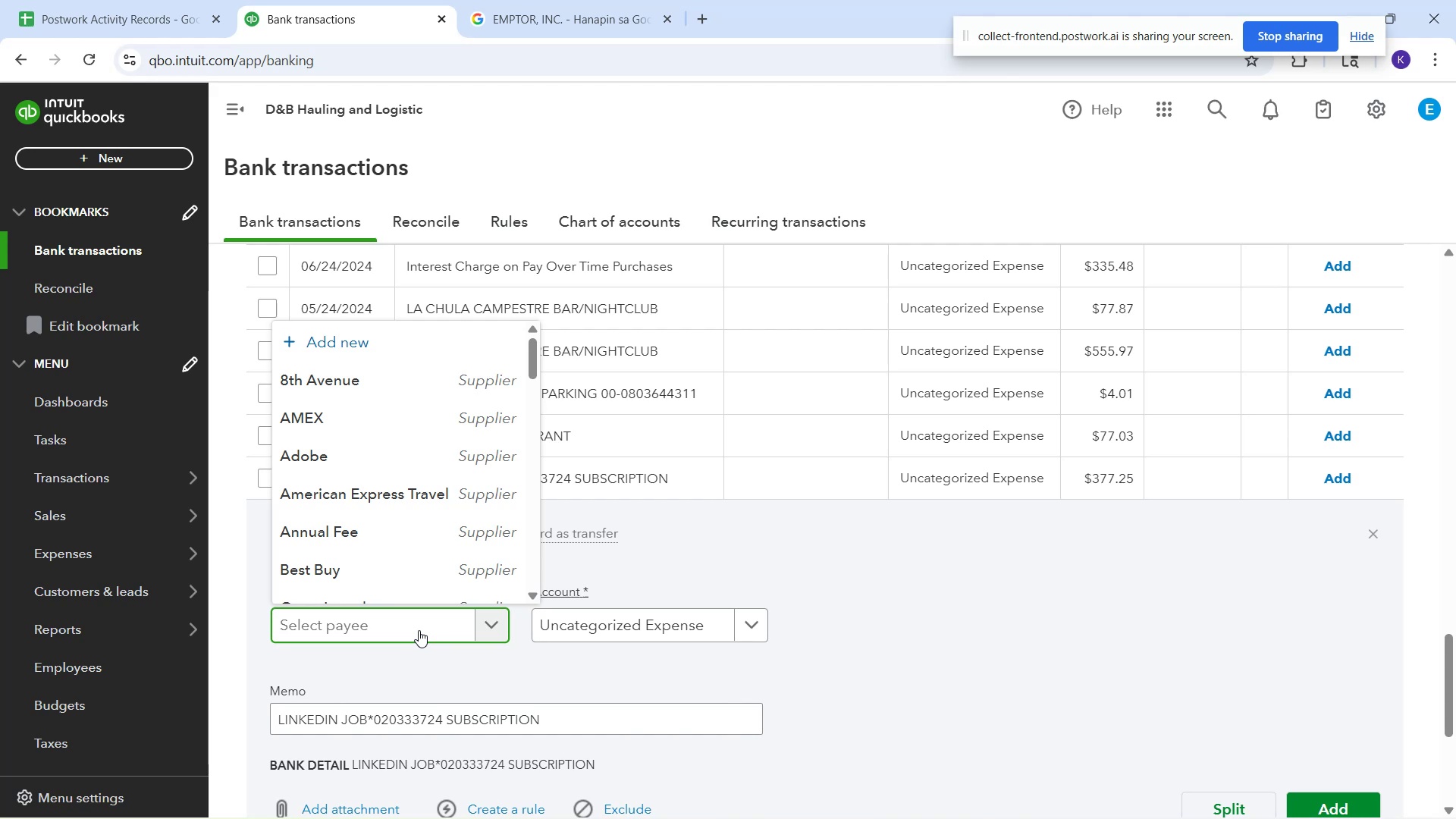 
type(link)
 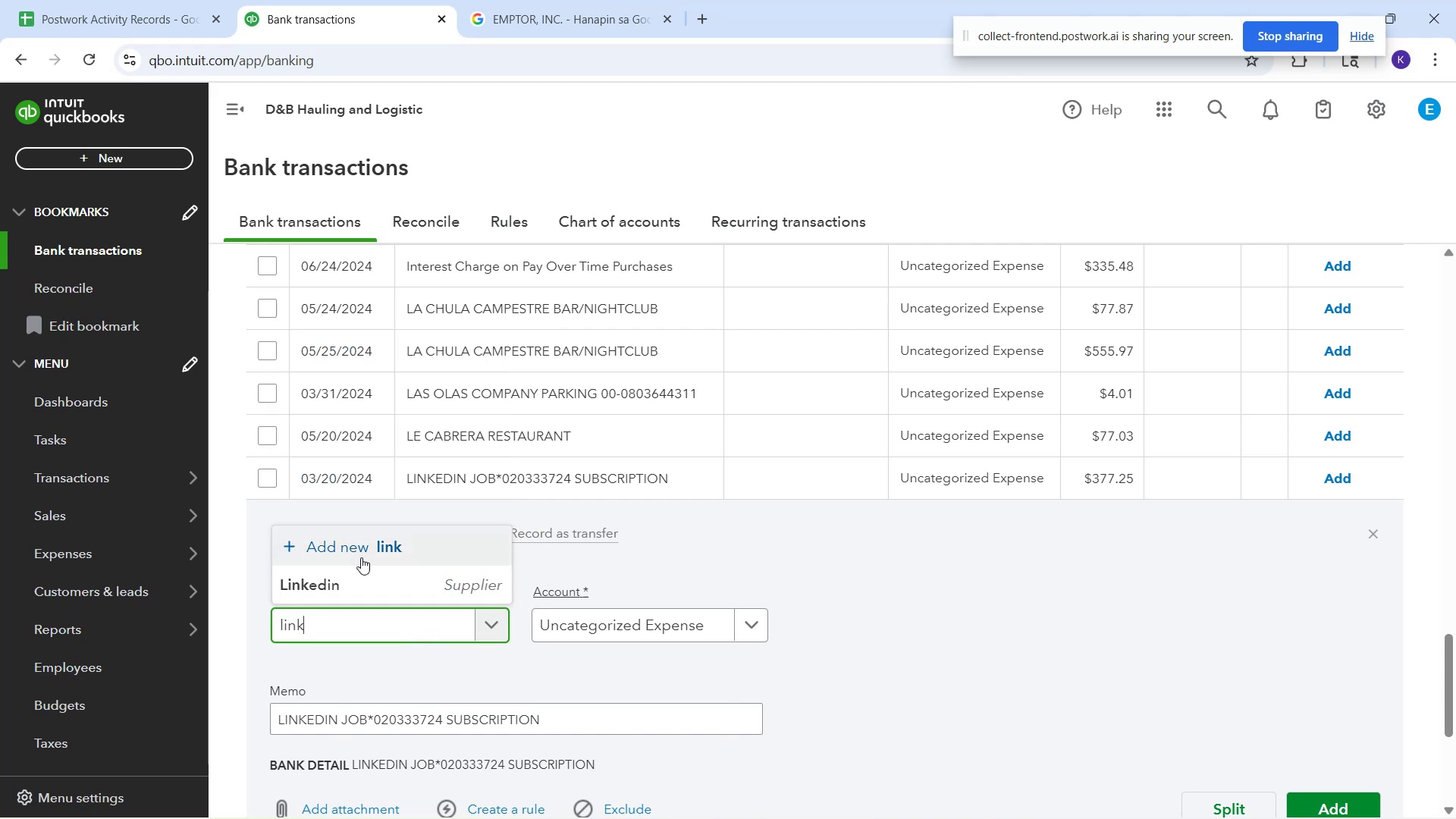 
left_click([366, 579])
 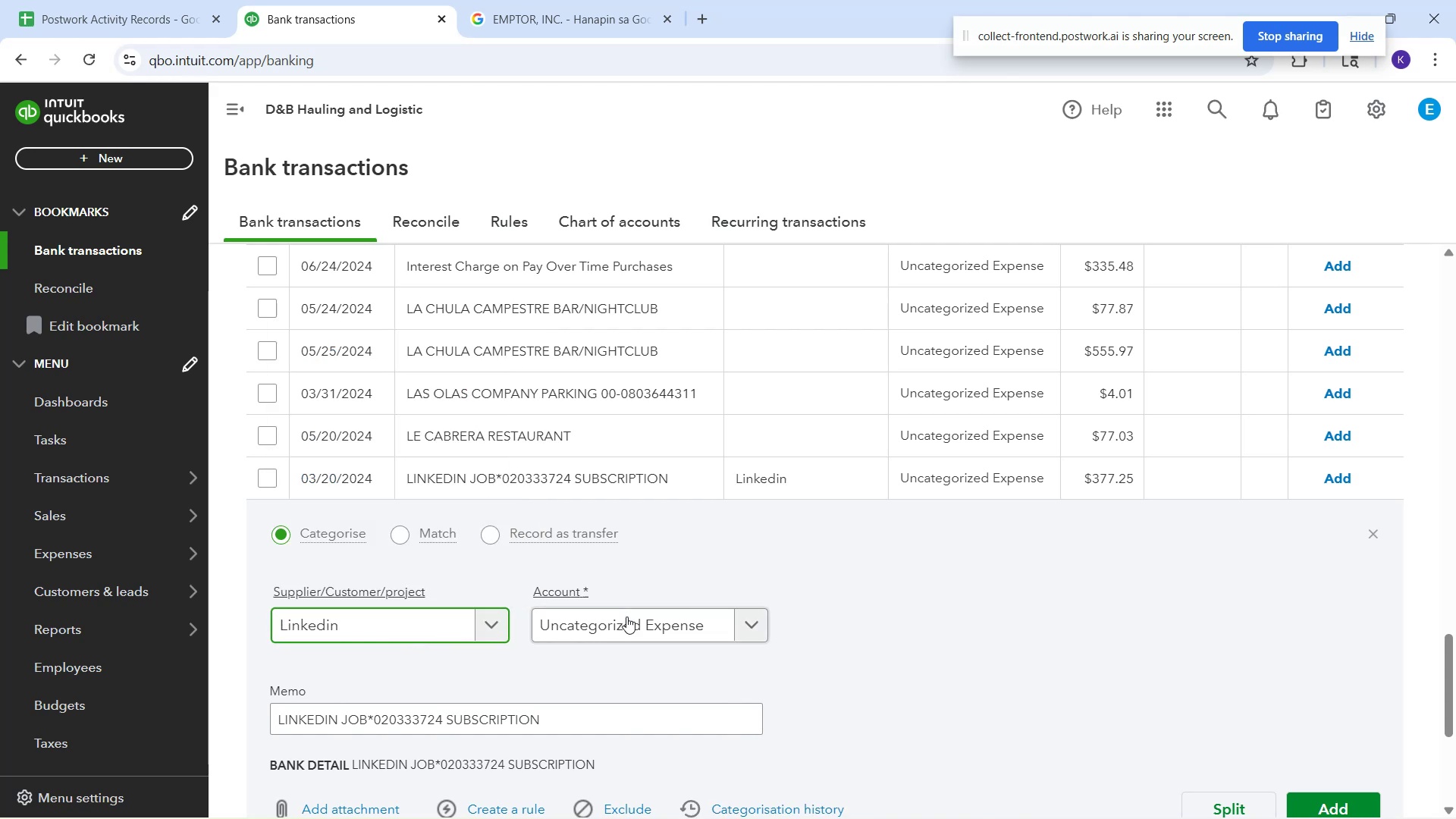 
left_click([629, 623])
 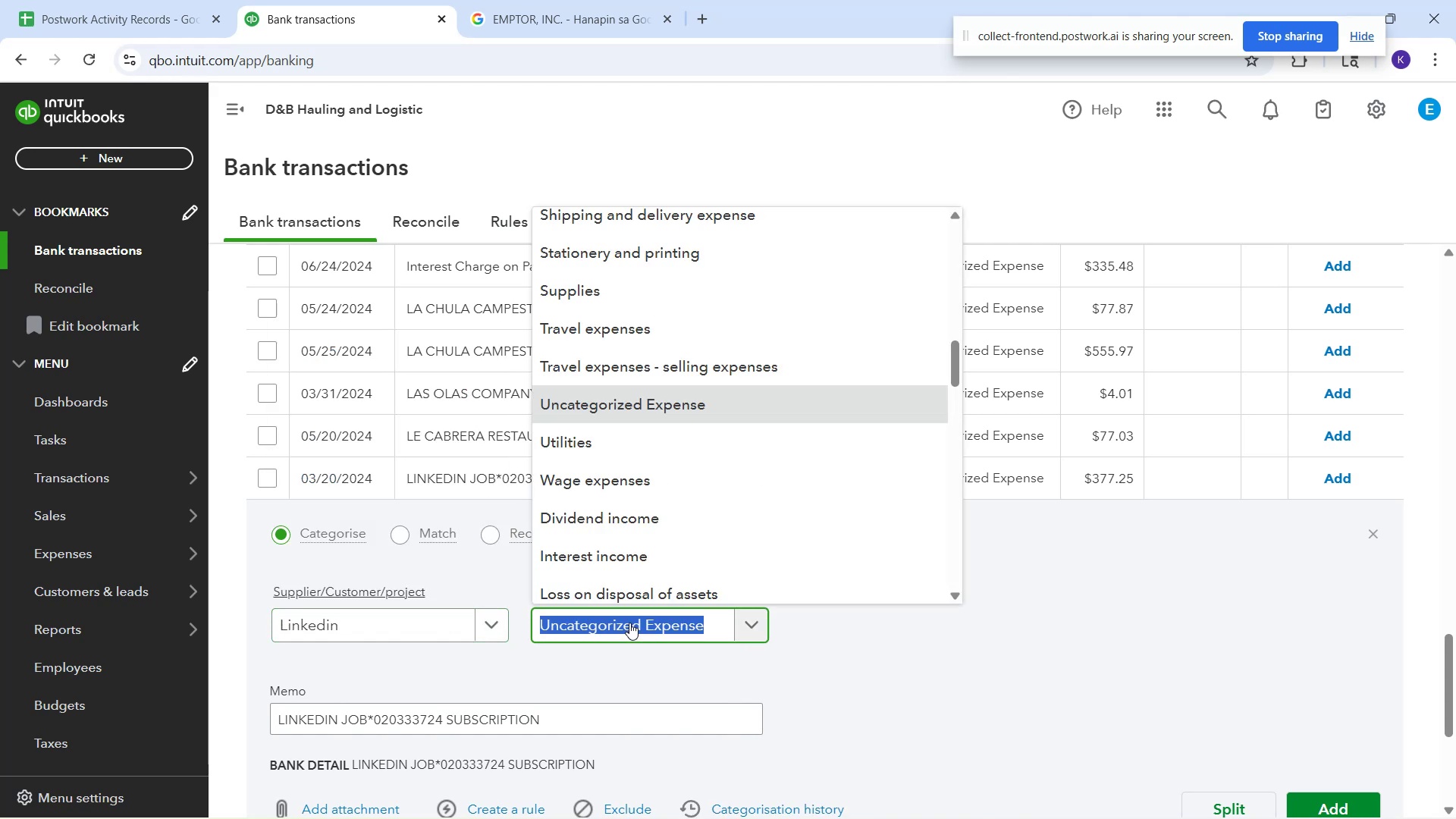 
type(mem)
 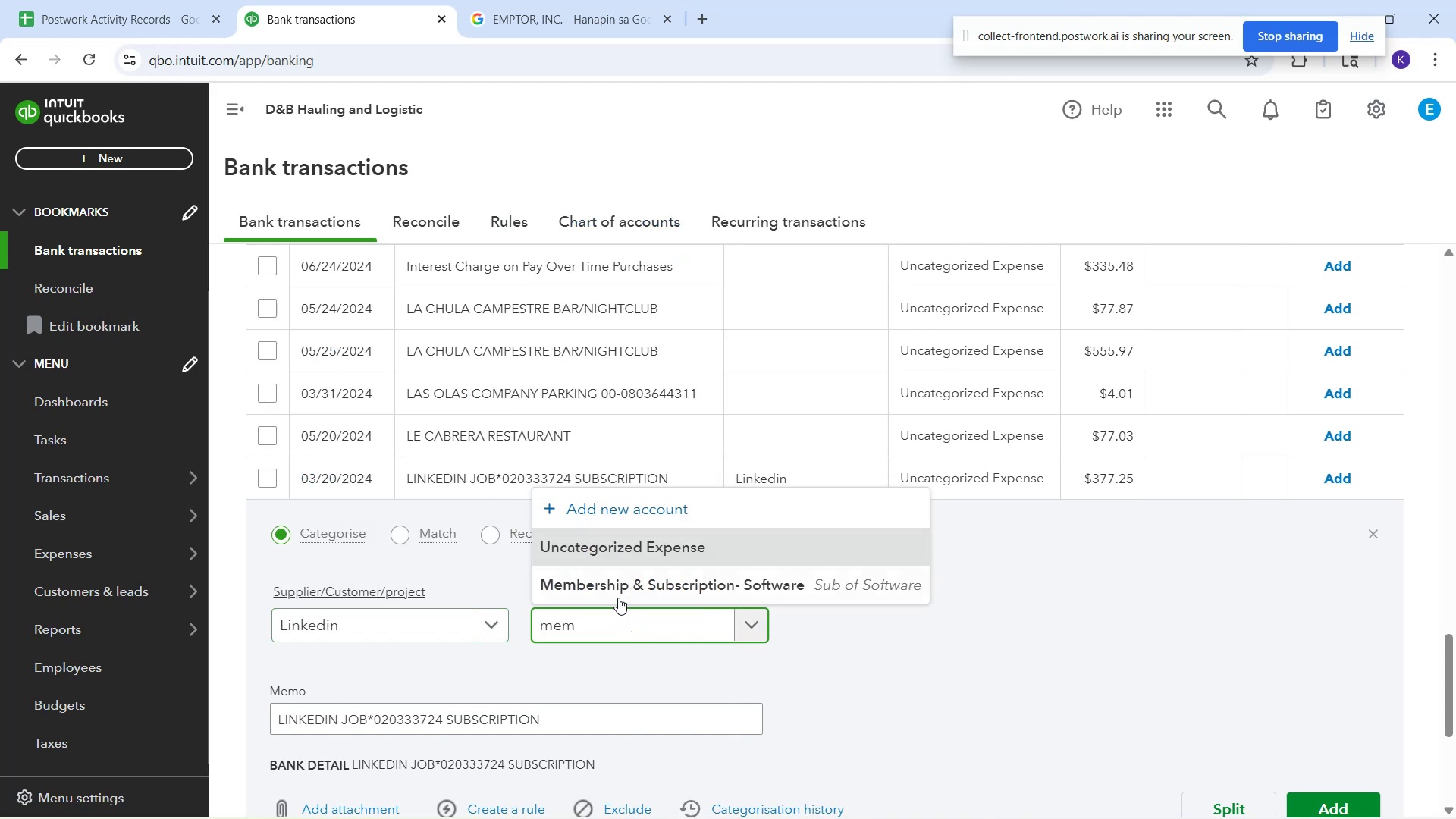 
left_click([615, 592])
 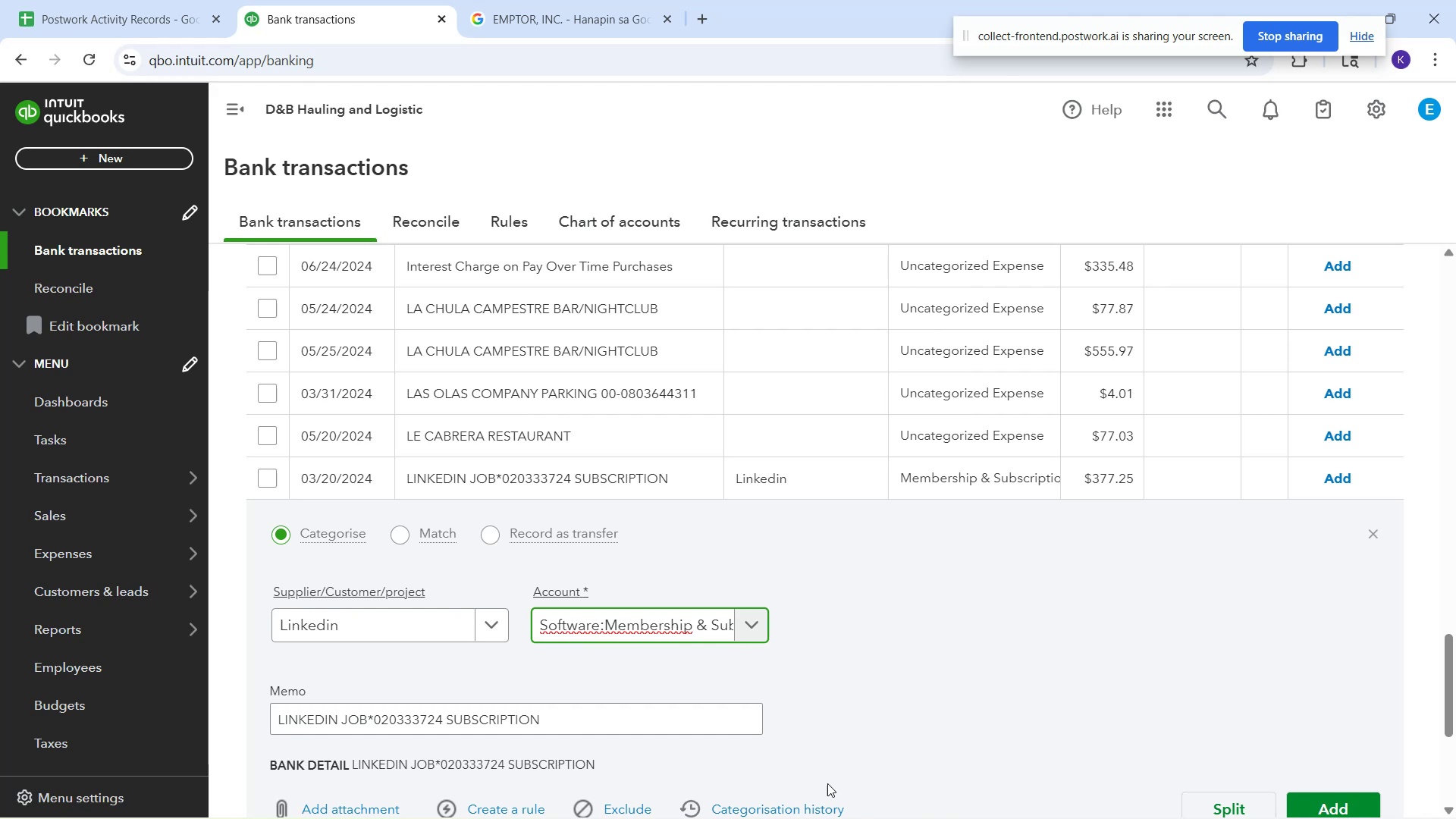 
left_click([1307, 802])
 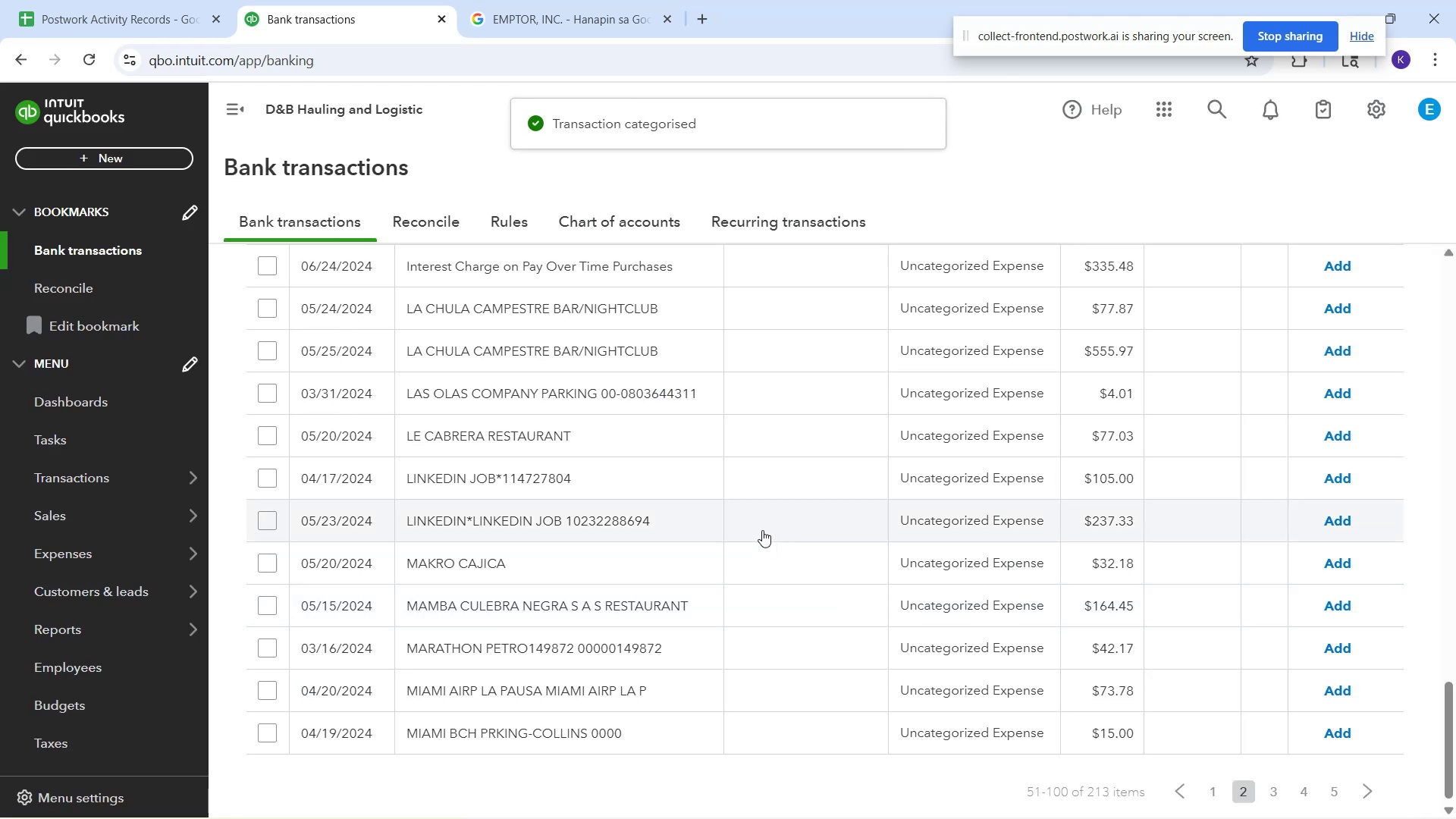 
wait(6.18)
 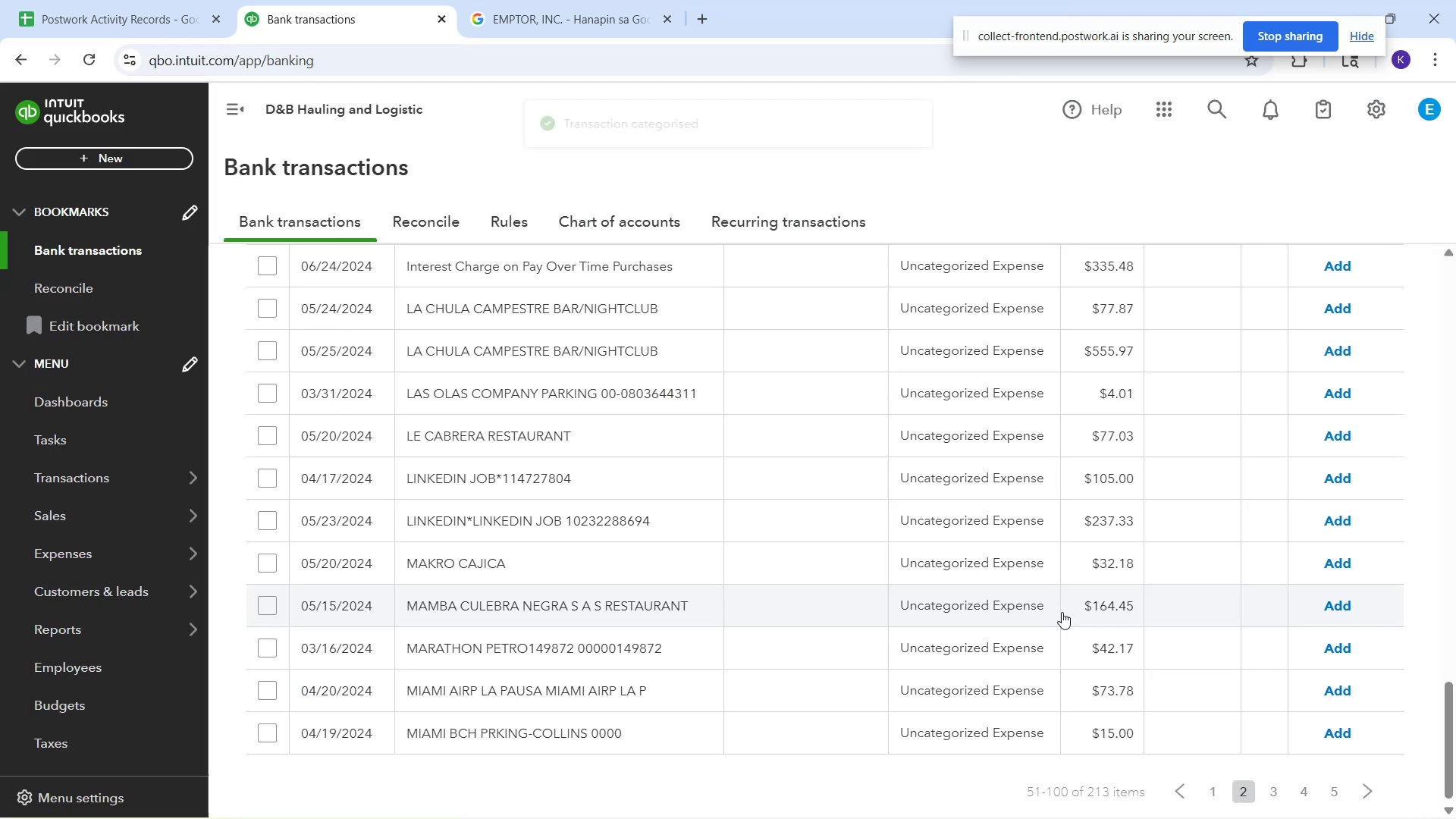 
left_click([676, 532])
 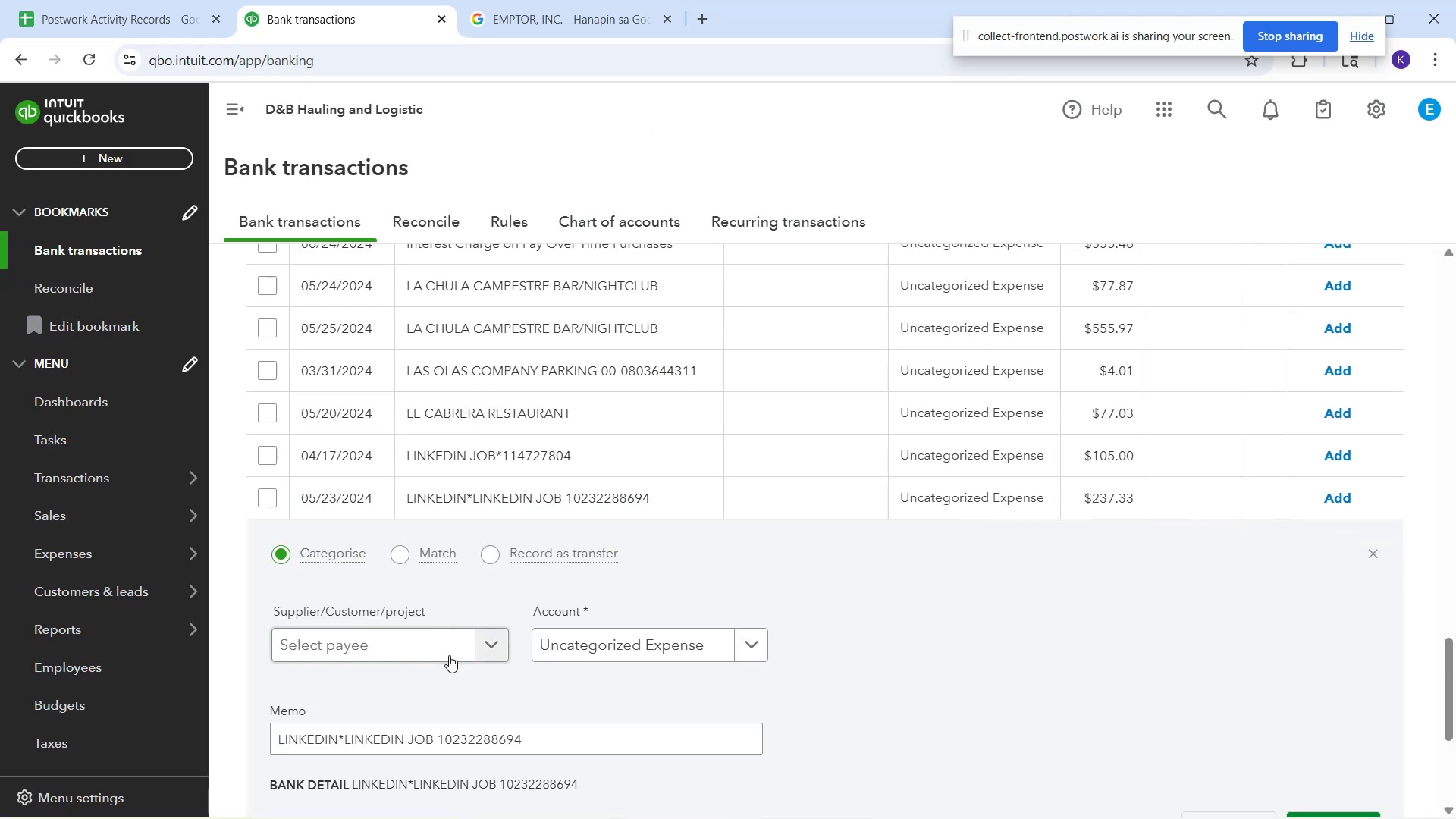 
left_click([449, 656])
 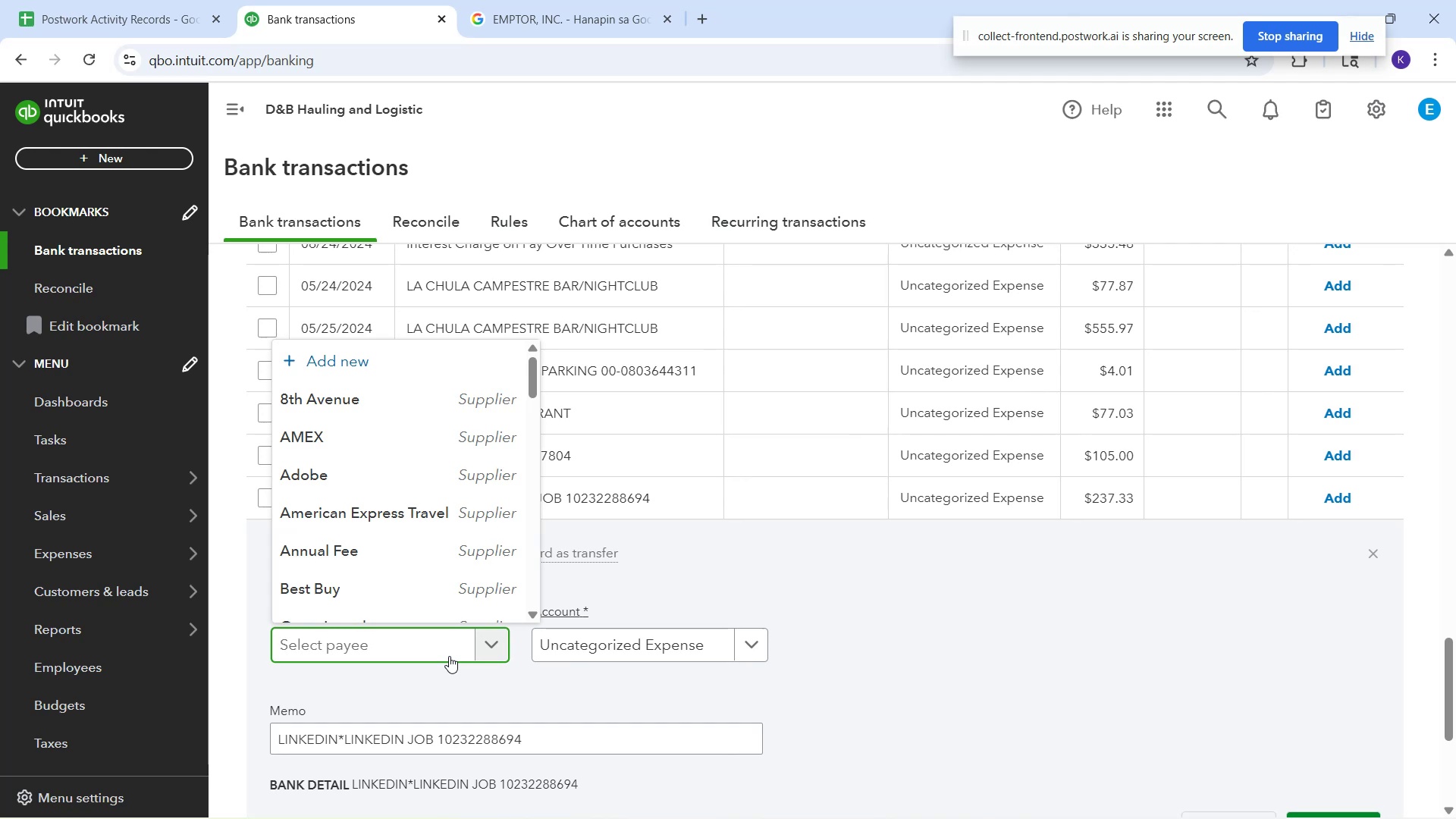 
type(link)
 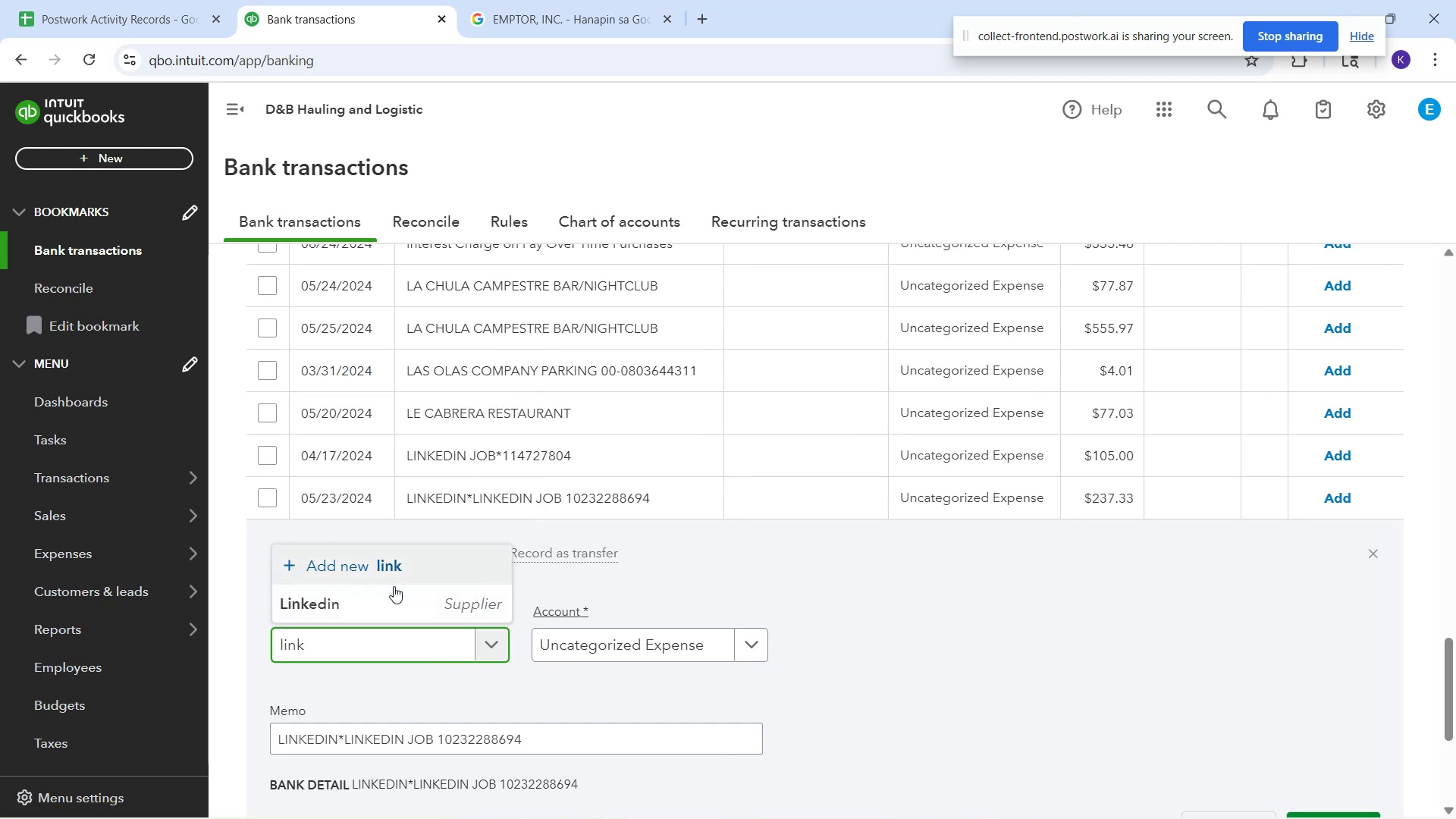 
left_click([390, 602])
 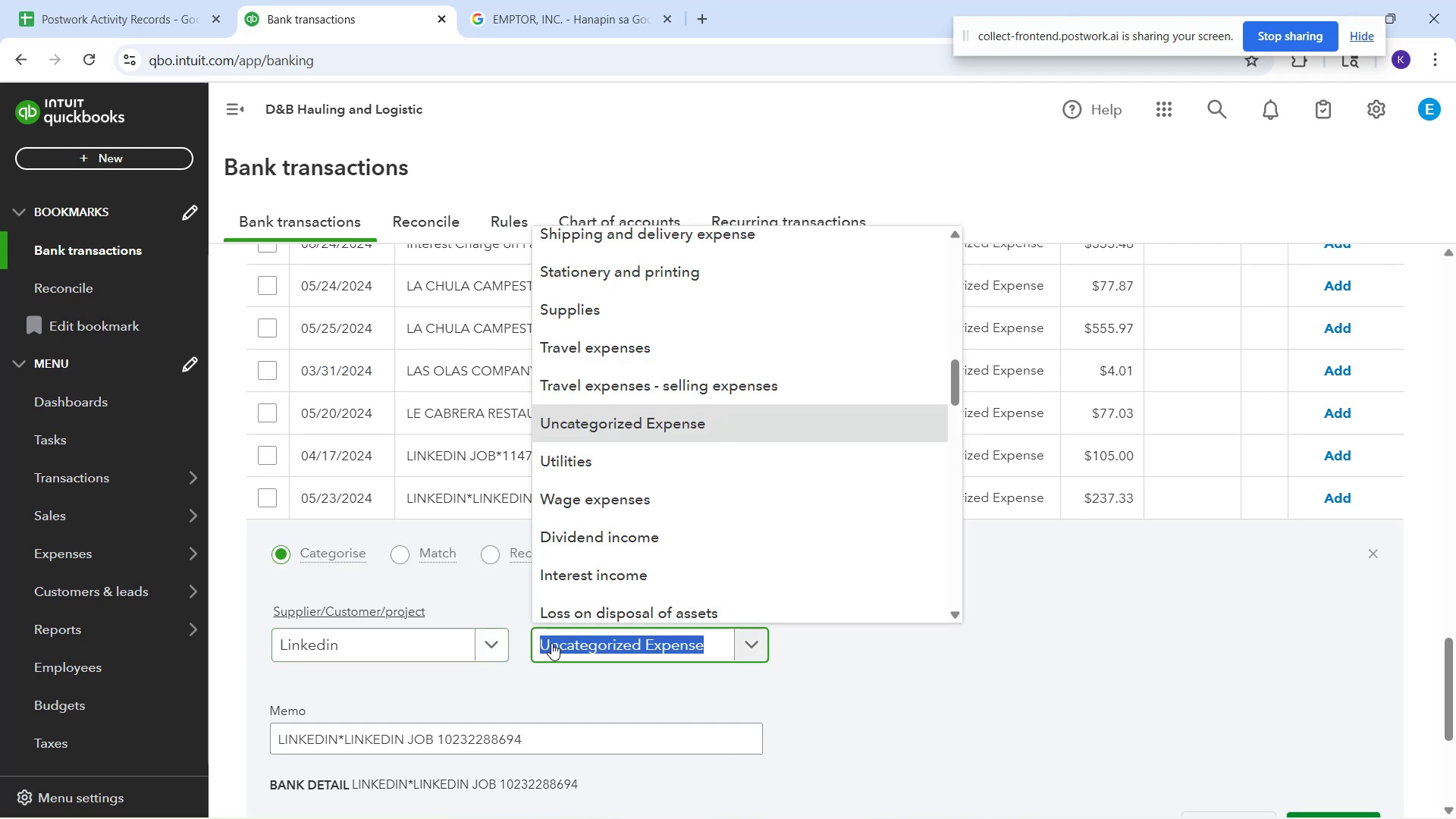 
type(inde)
 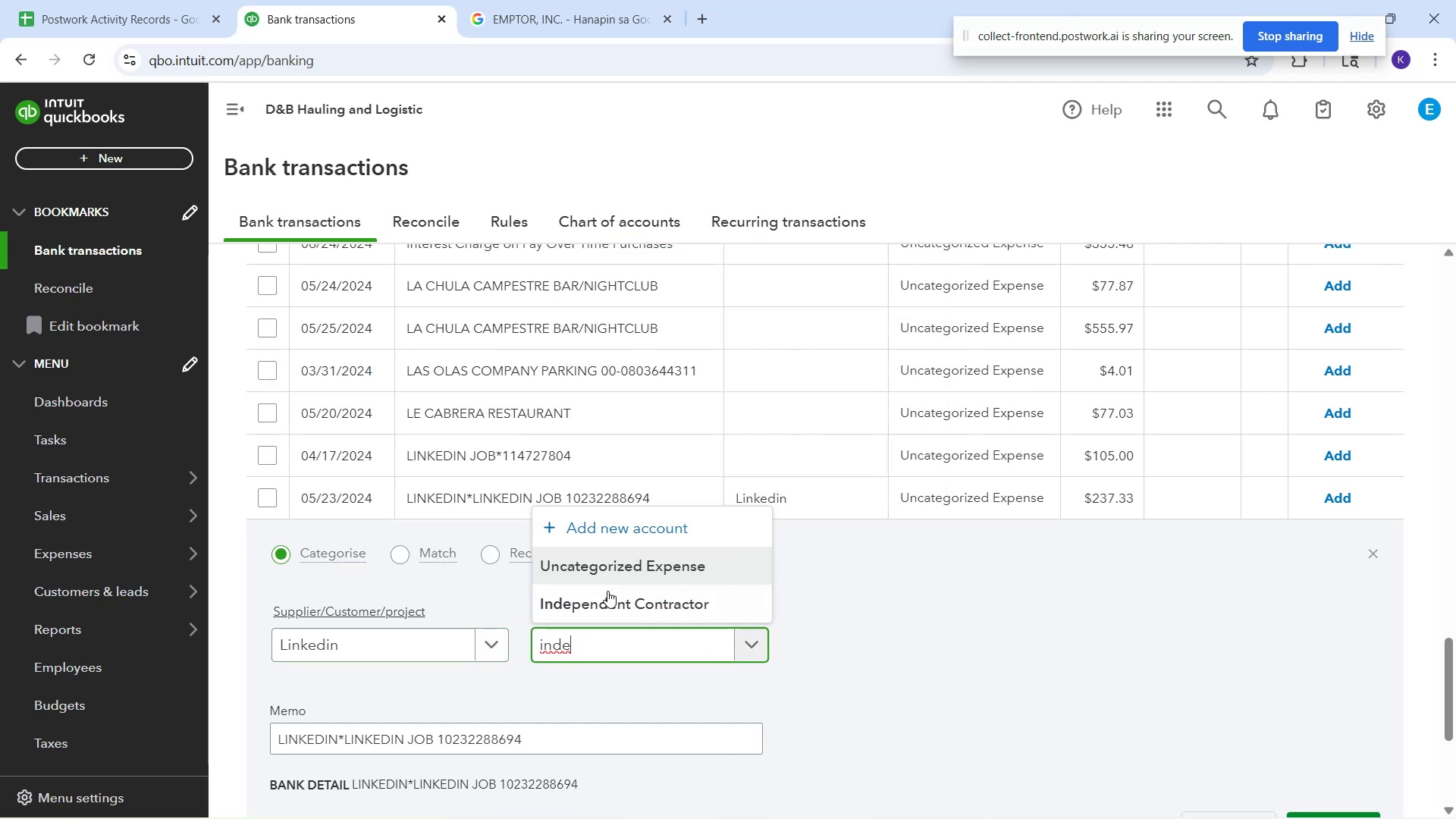 
left_click([607, 601])
 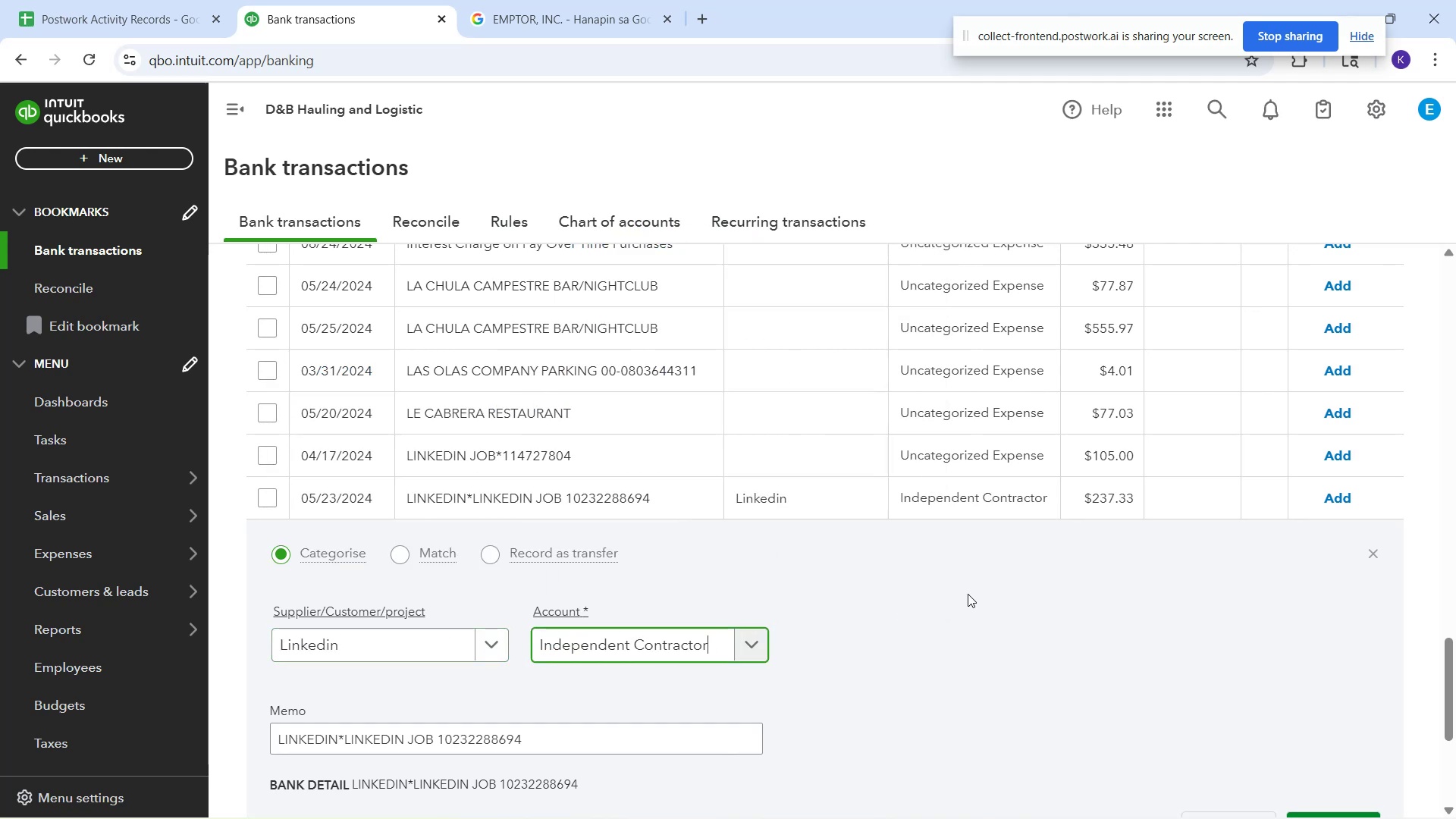 
left_click([968, 594])
 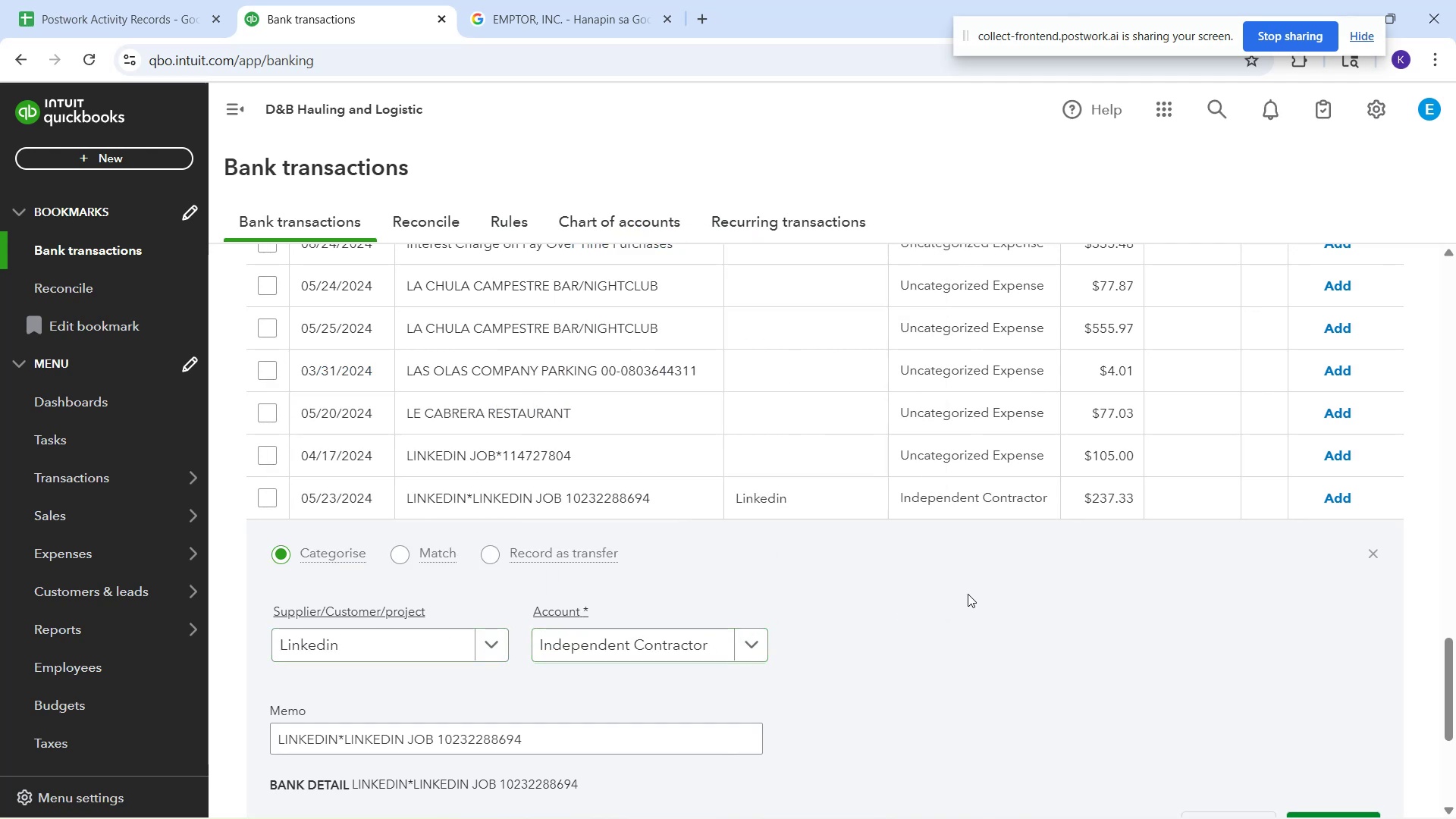 
scroll: coordinate [968, 594], scroll_direction: down, amount: 1.0
 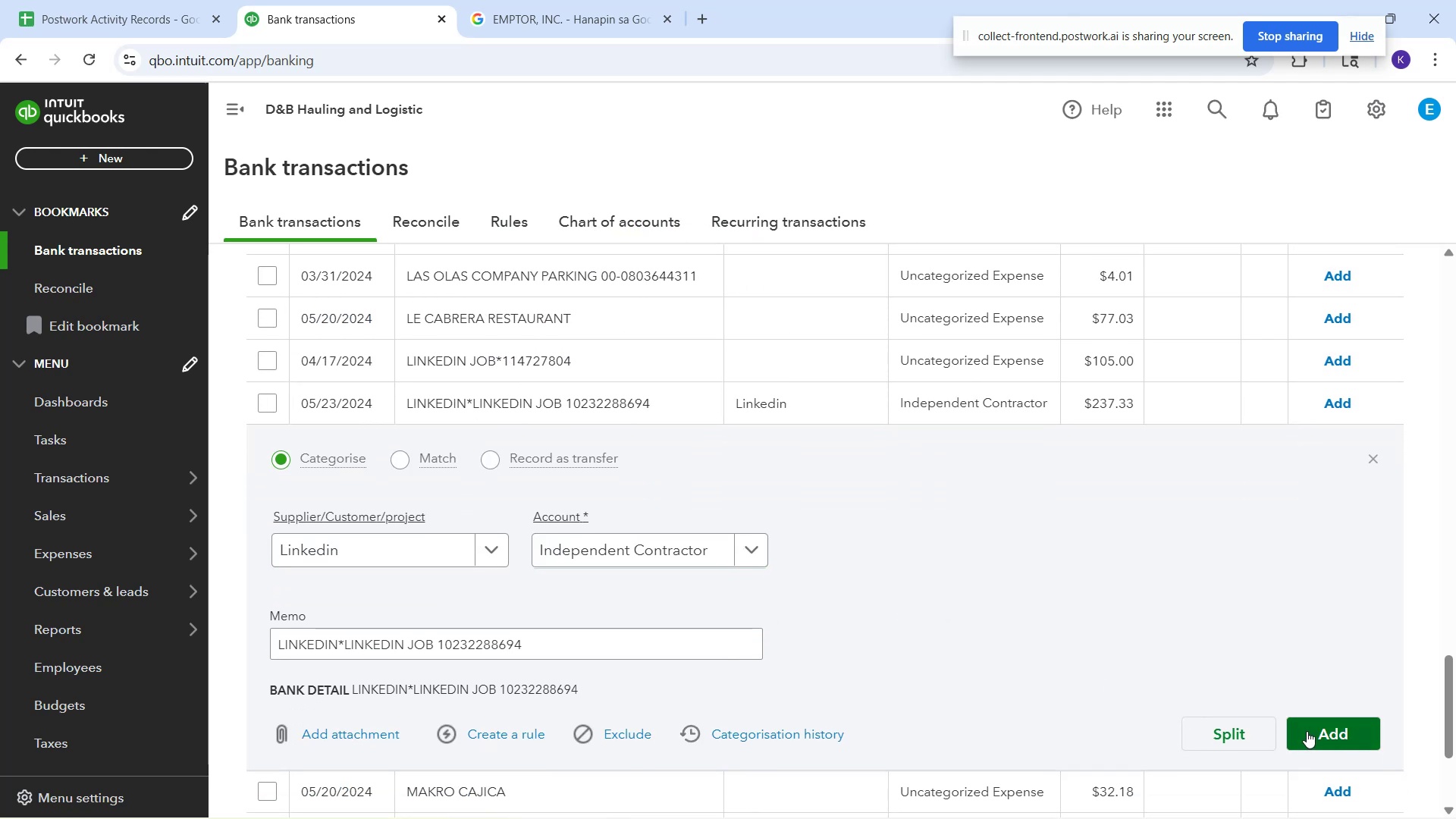 
left_click([1307, 731])
 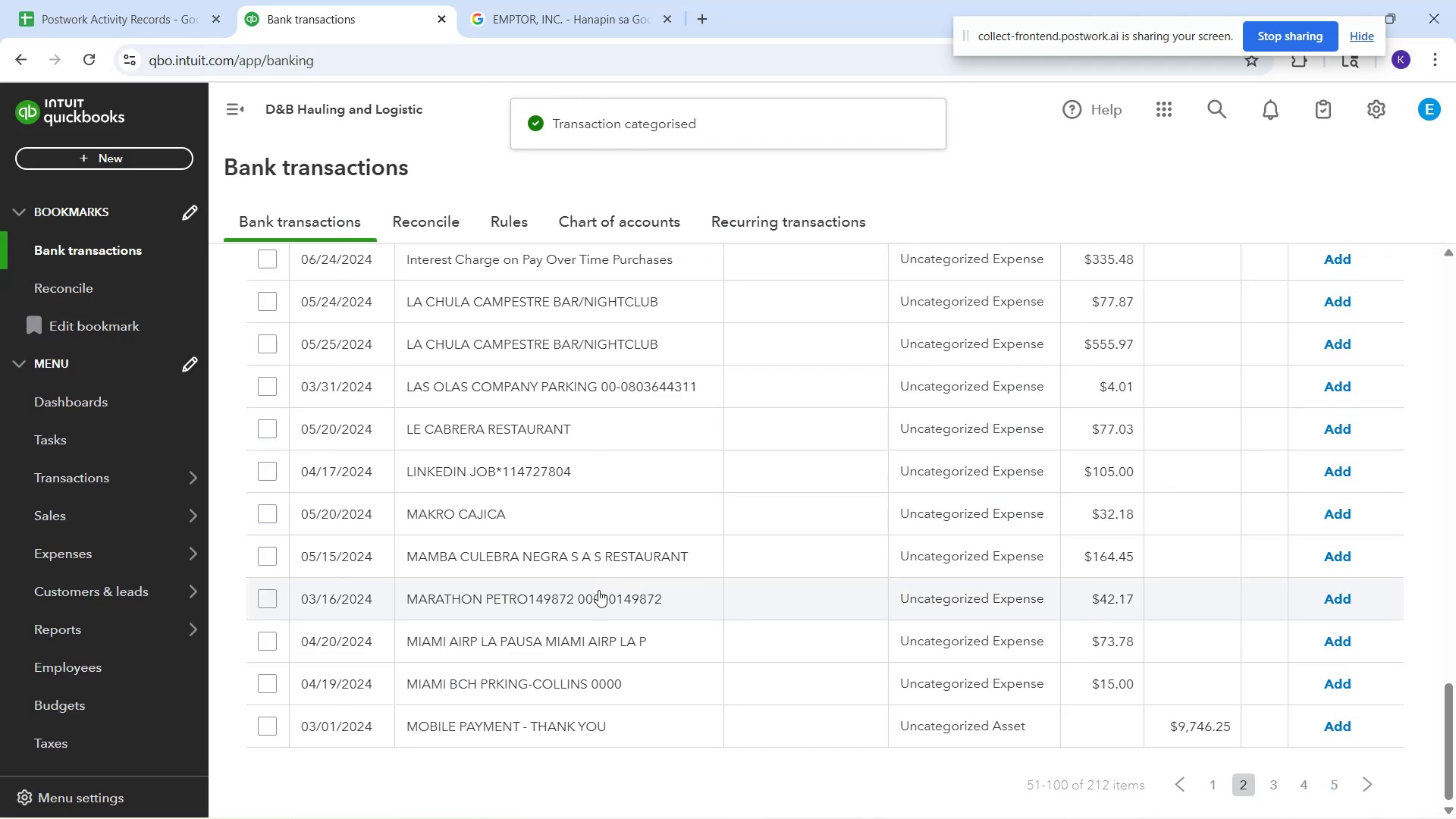 
wait(5.01)
 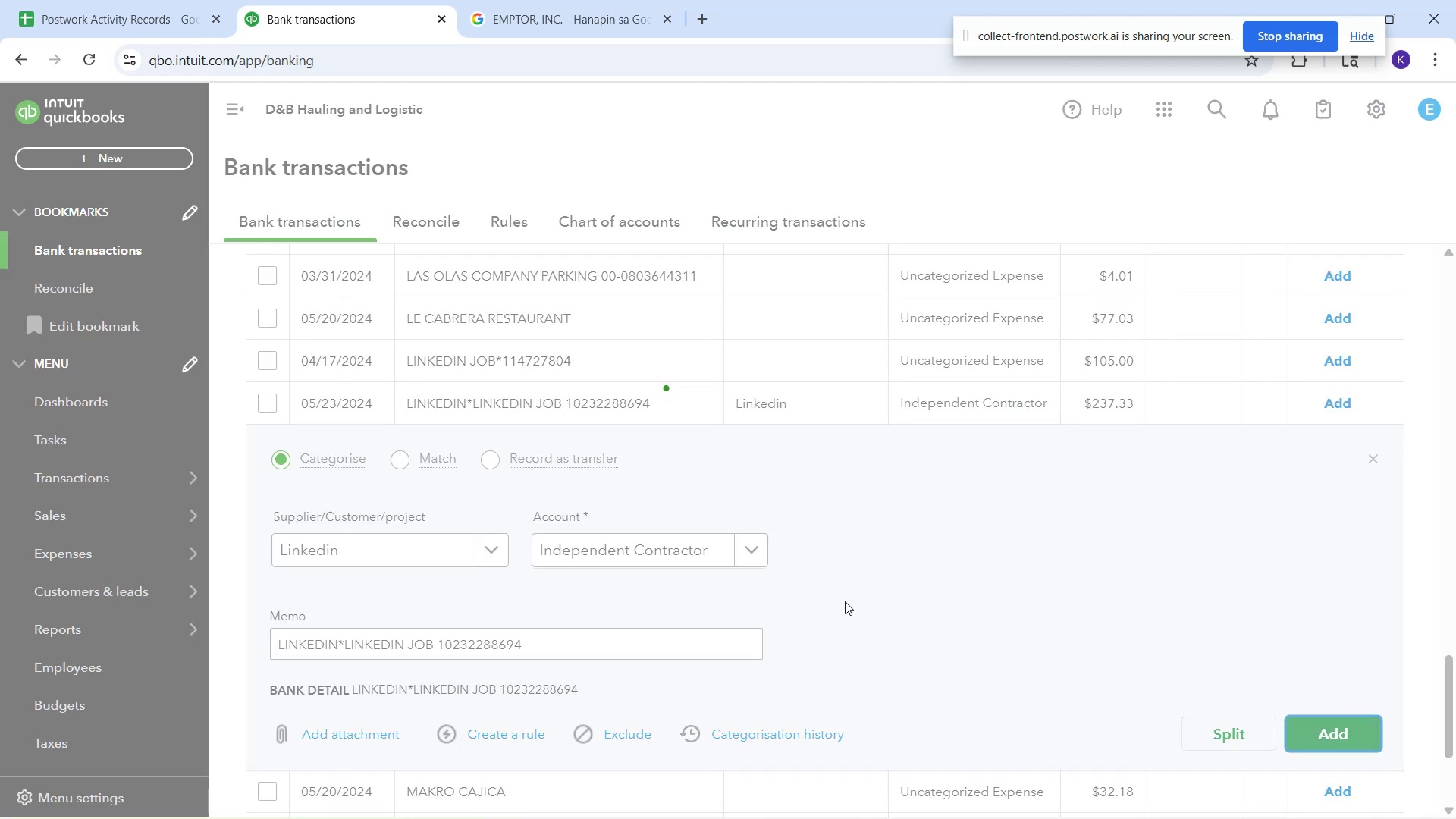 
left_click([561, 474])
 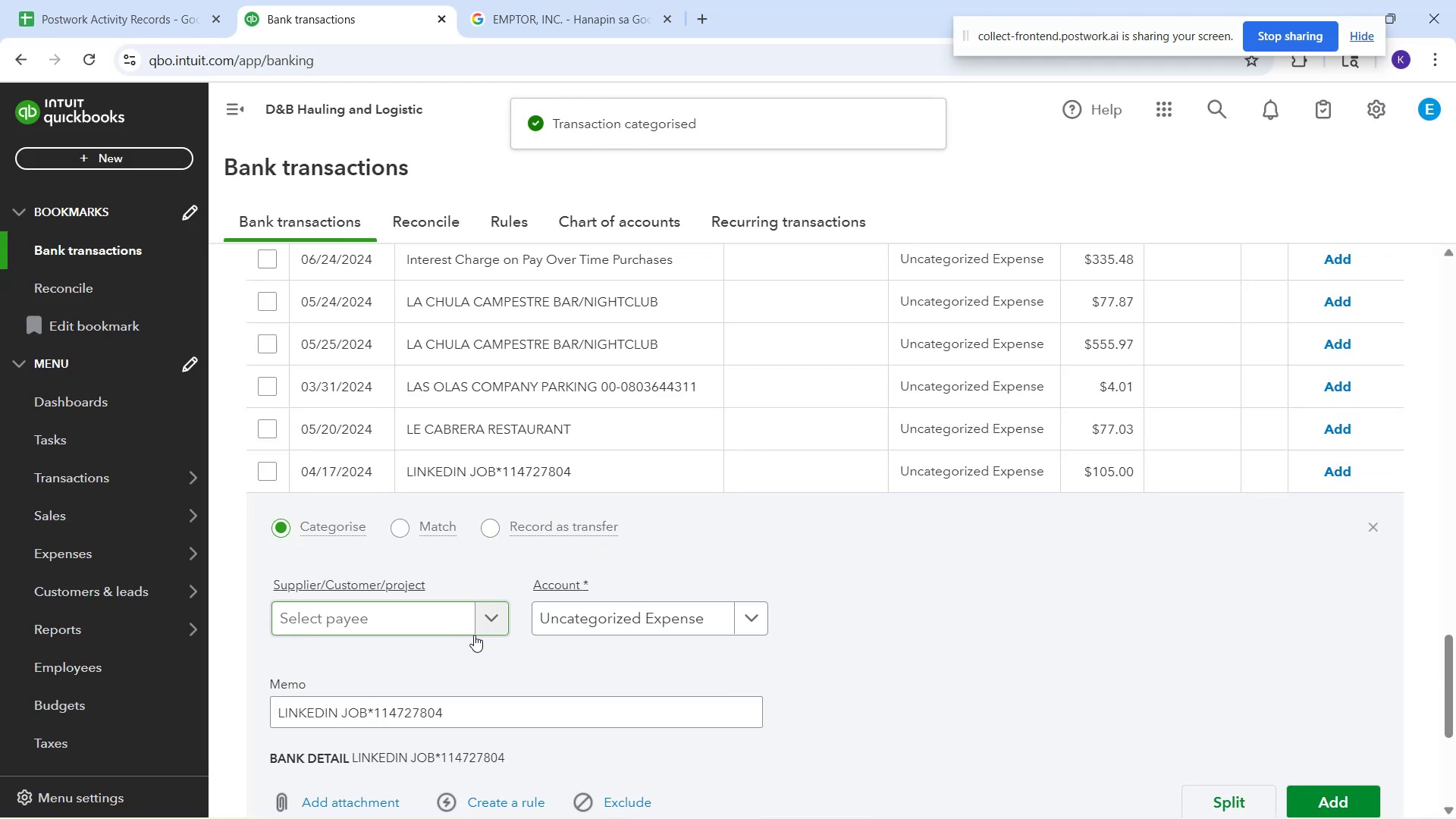 
left_click([452, 631])
 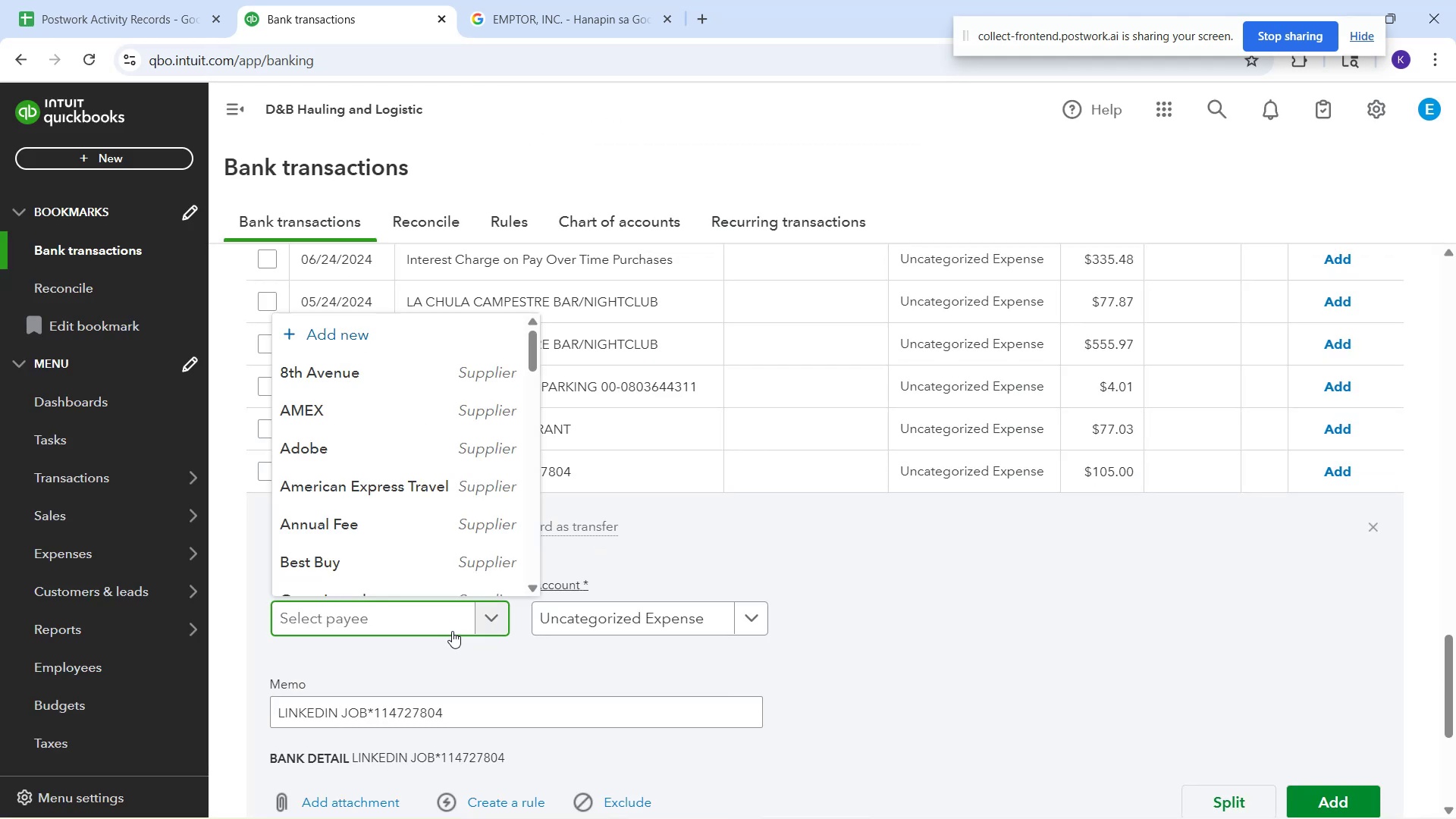 
type(linked)
 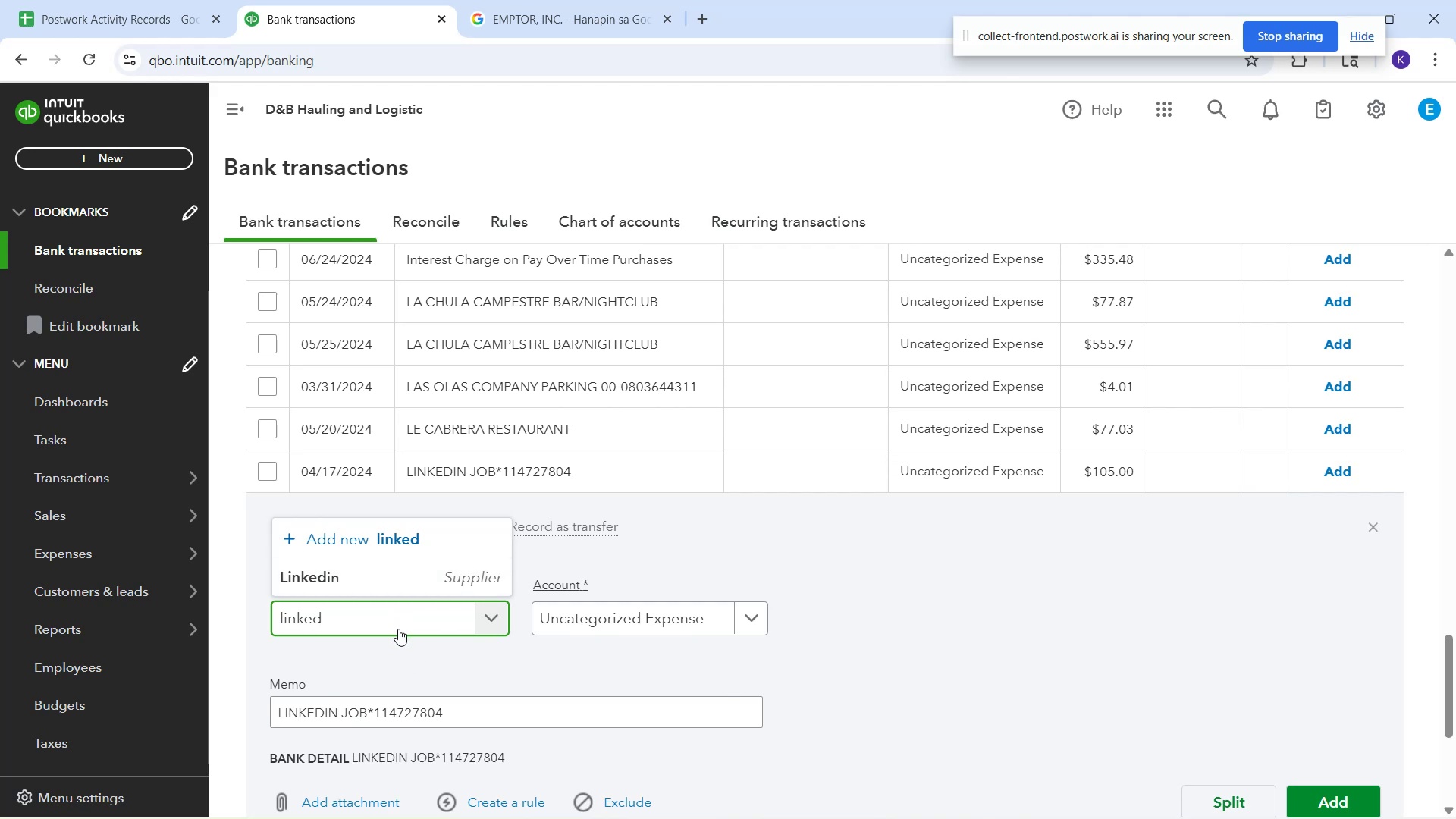 
wait(5.05)
 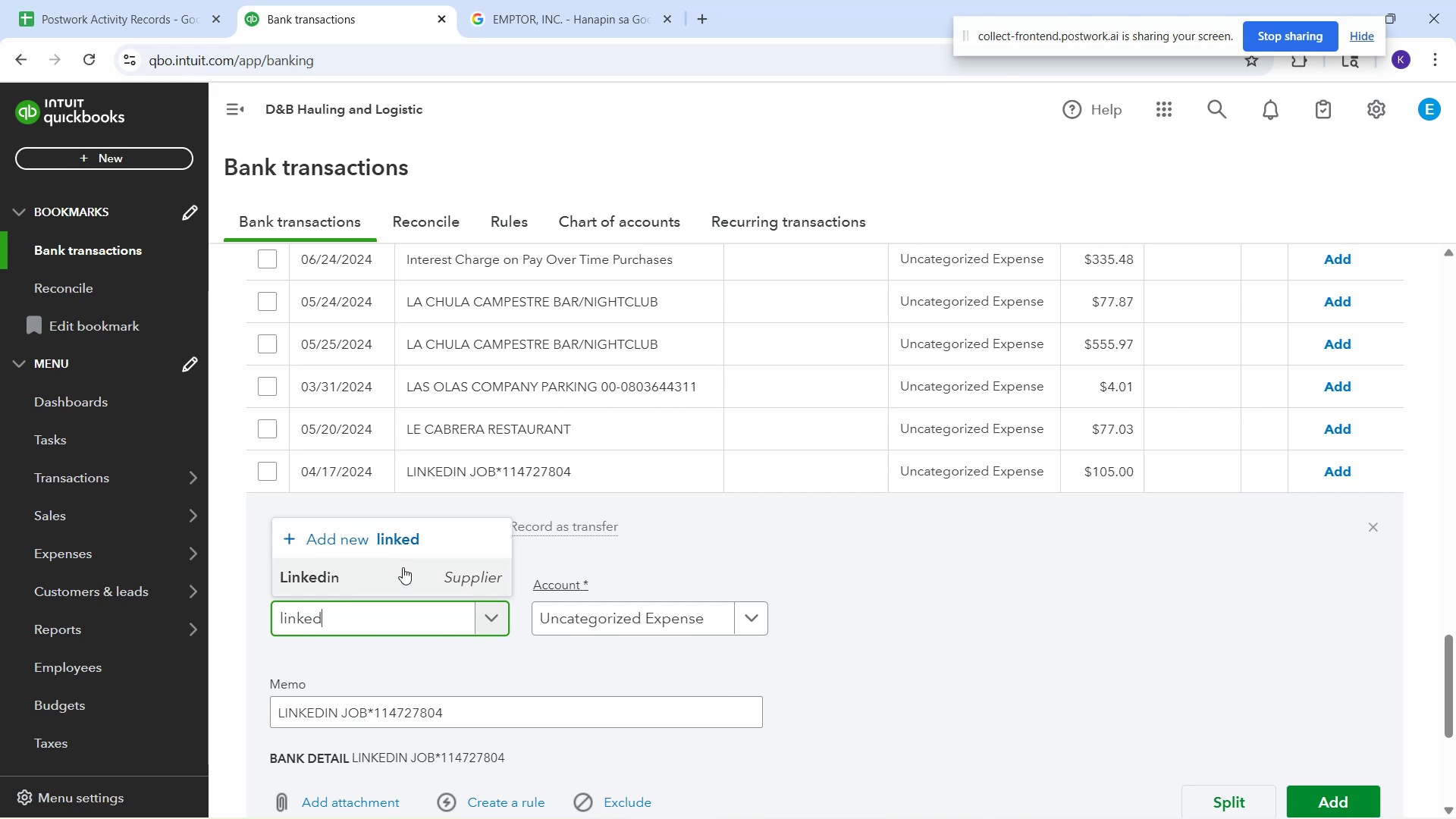 
key(Backspace)
key(Backspace)
key(Backspace)
key(Backspace)
key(Backspace)
type(Link)
key(Backspace)
key(Backspace)
key(Backspace)
key(Backspace)
key(Backspace)
type(lnk)
key(Backspace)
key(Backspace)
key(Backspace)
type(Linked)
 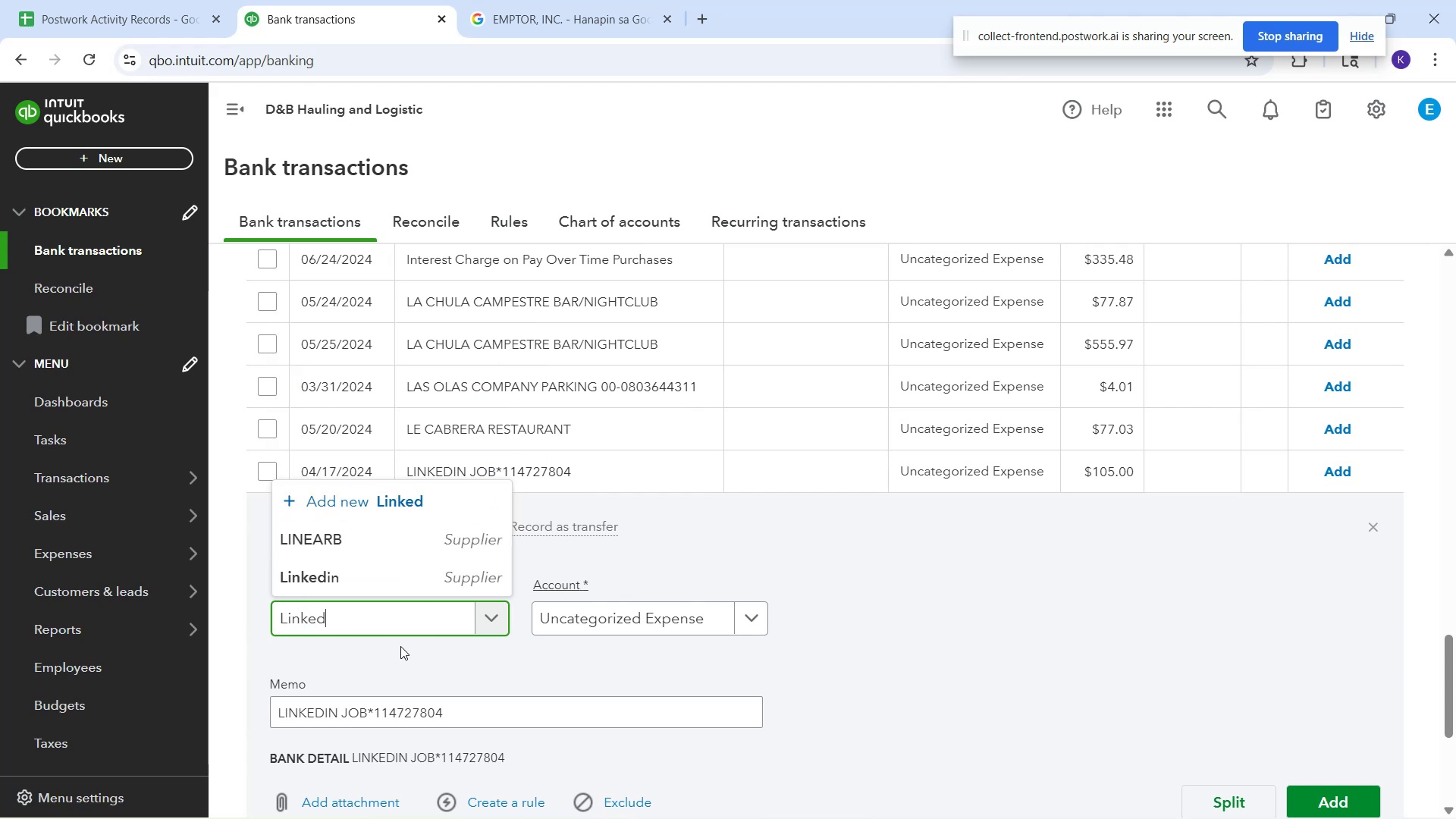 
left_click([441, 587])
 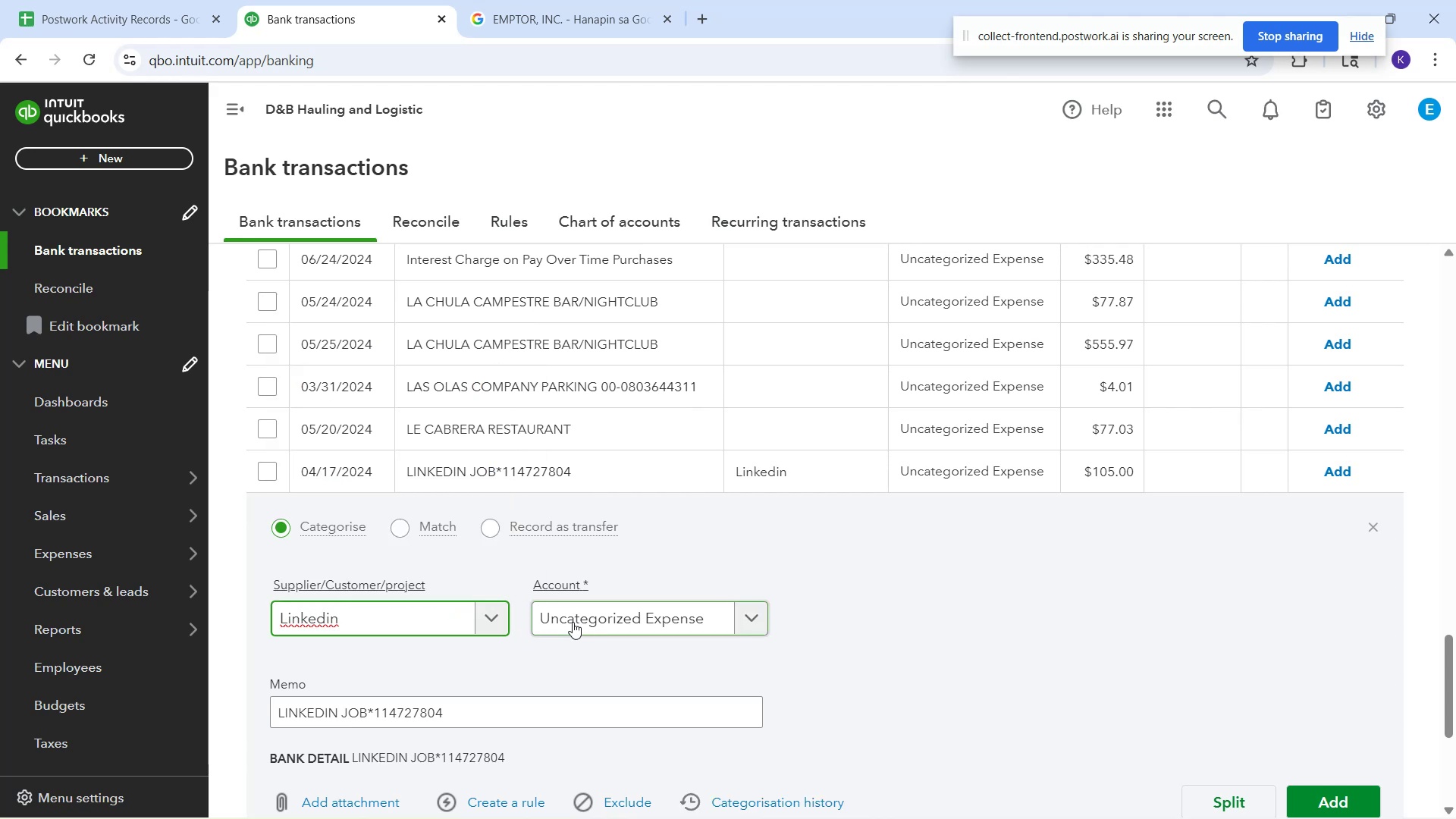 
left_click([573, 622])
 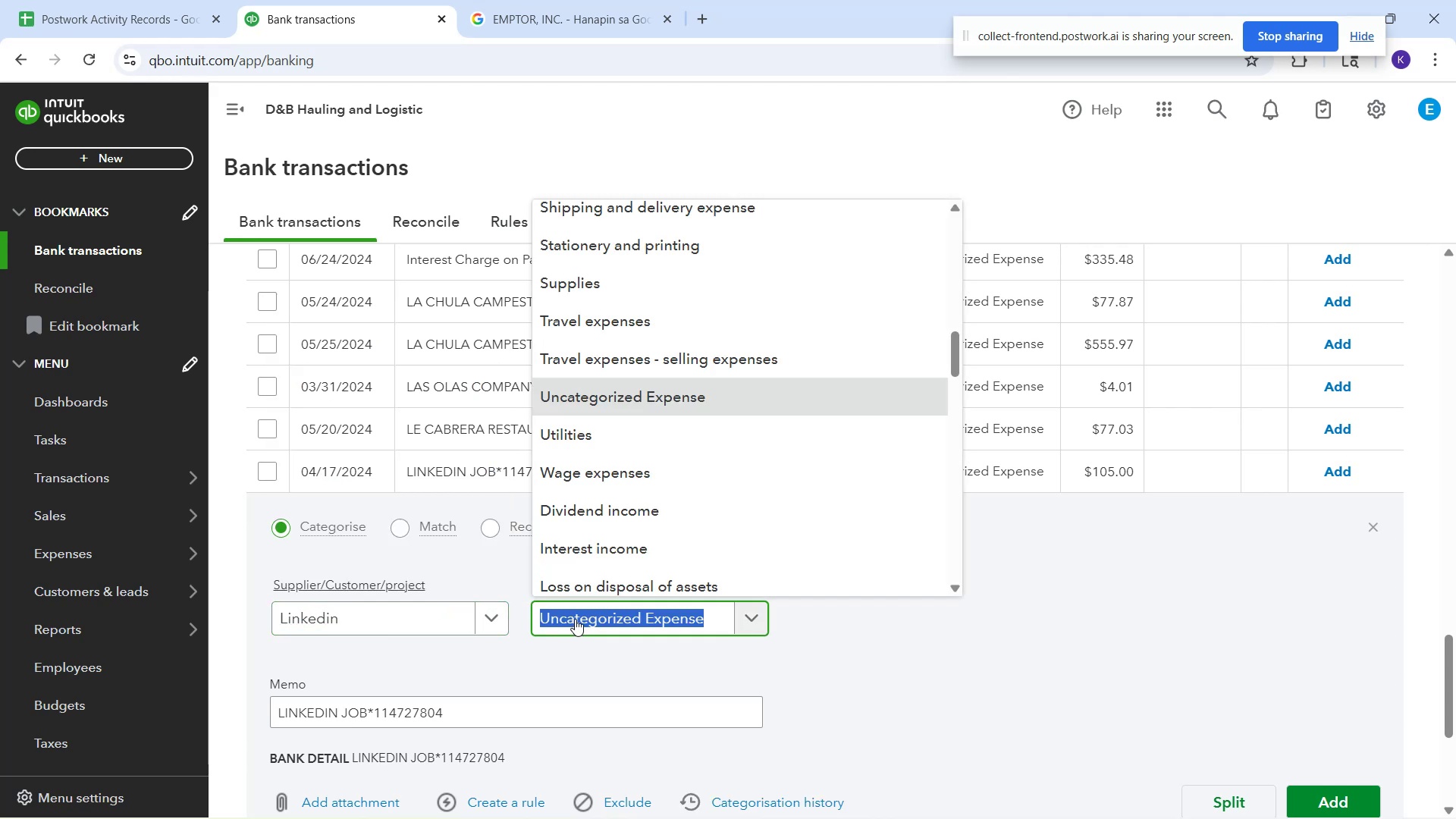 
type(inde)
 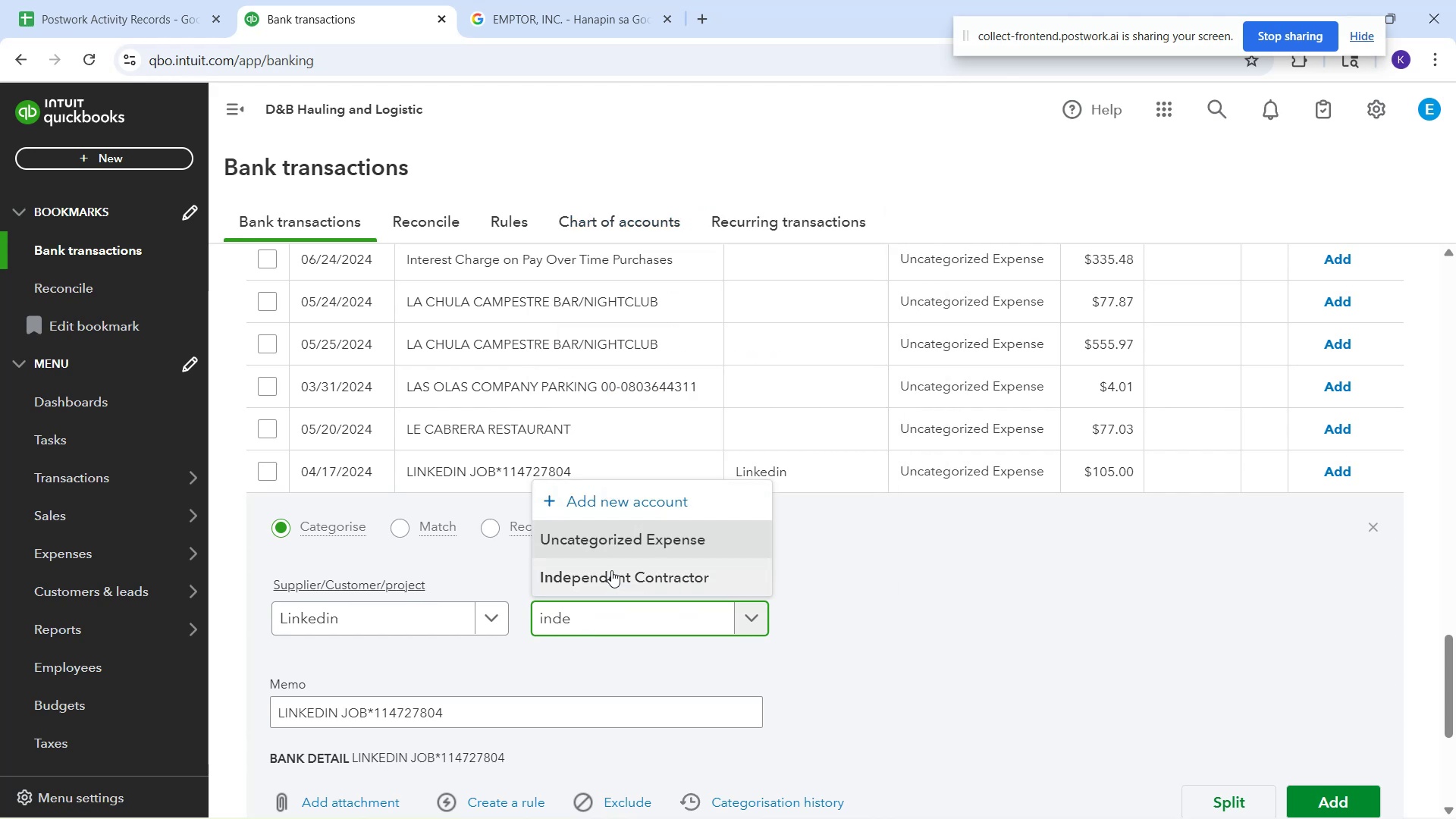 
left_click([611, 570])
 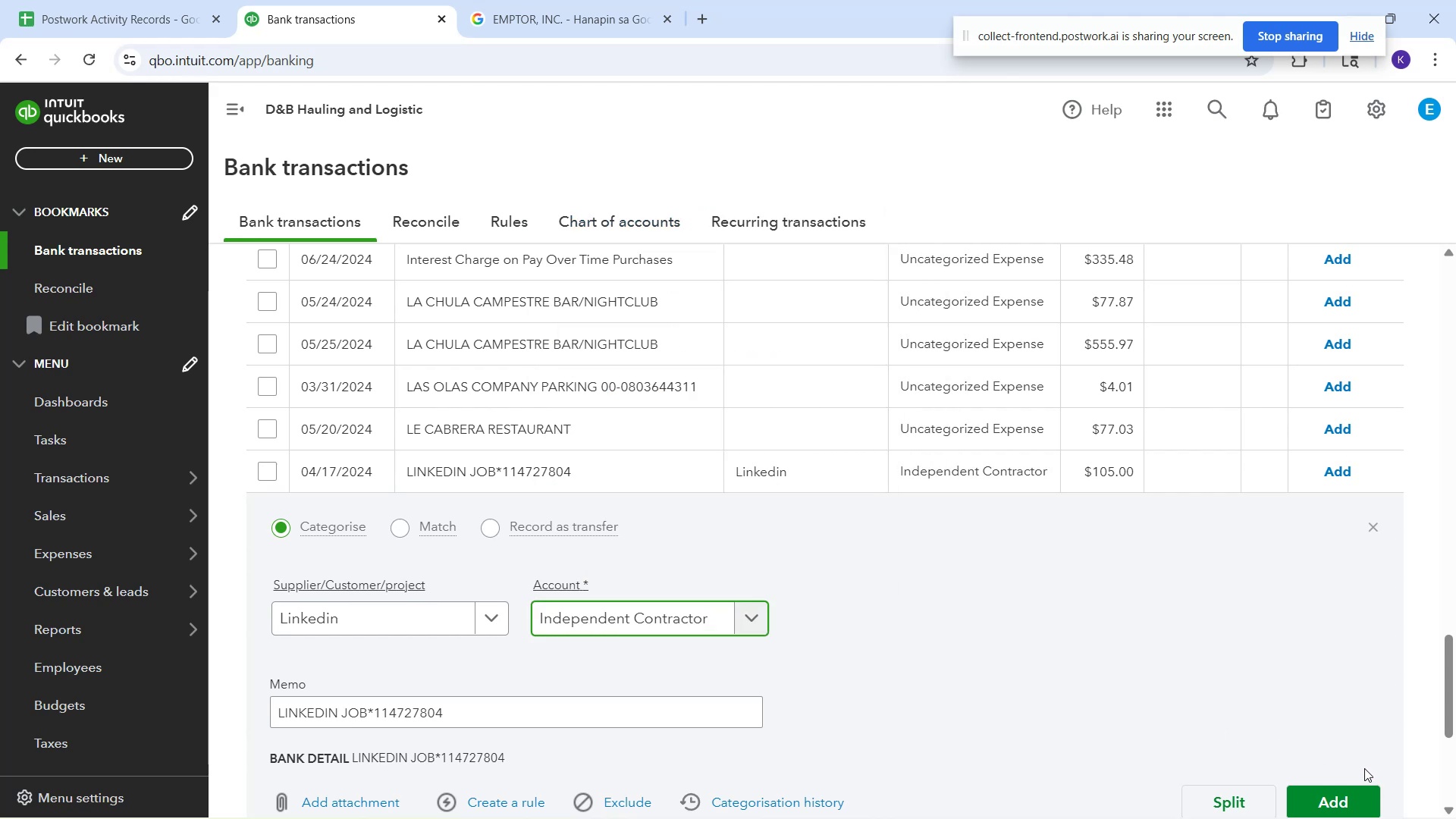 
left_click([1328, 795])
 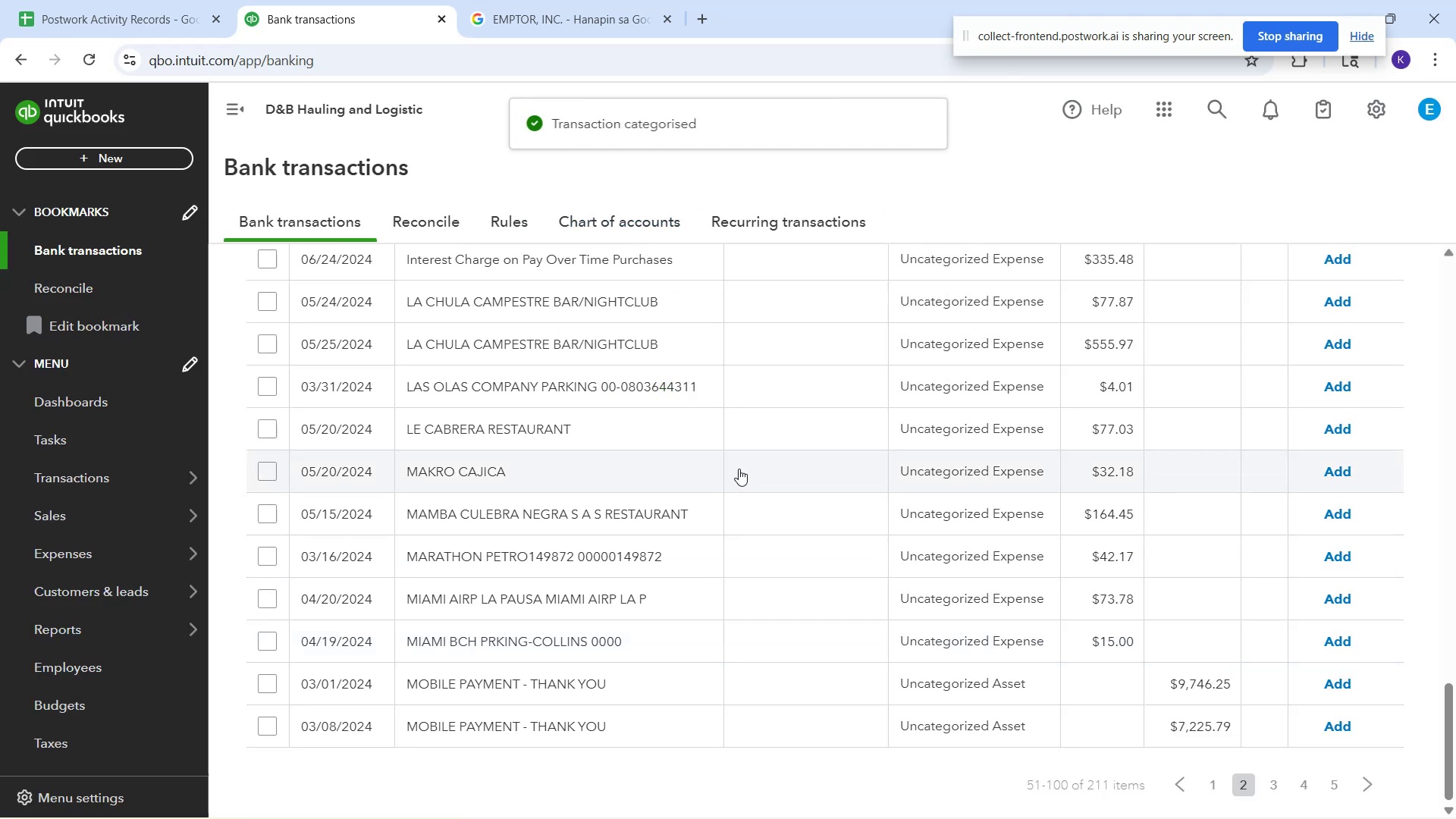 
left_click([603, 425])
 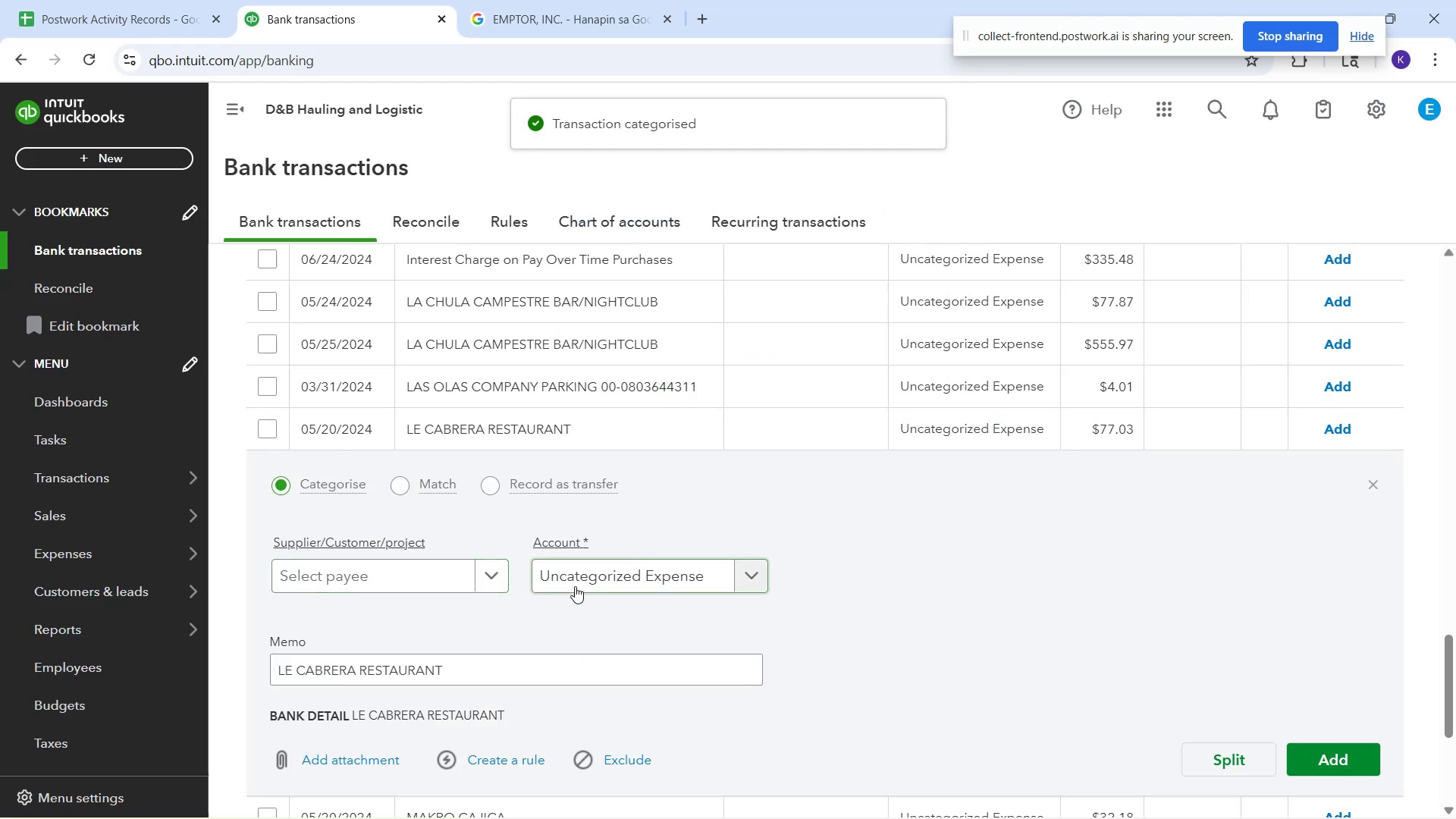 
type(meal)
 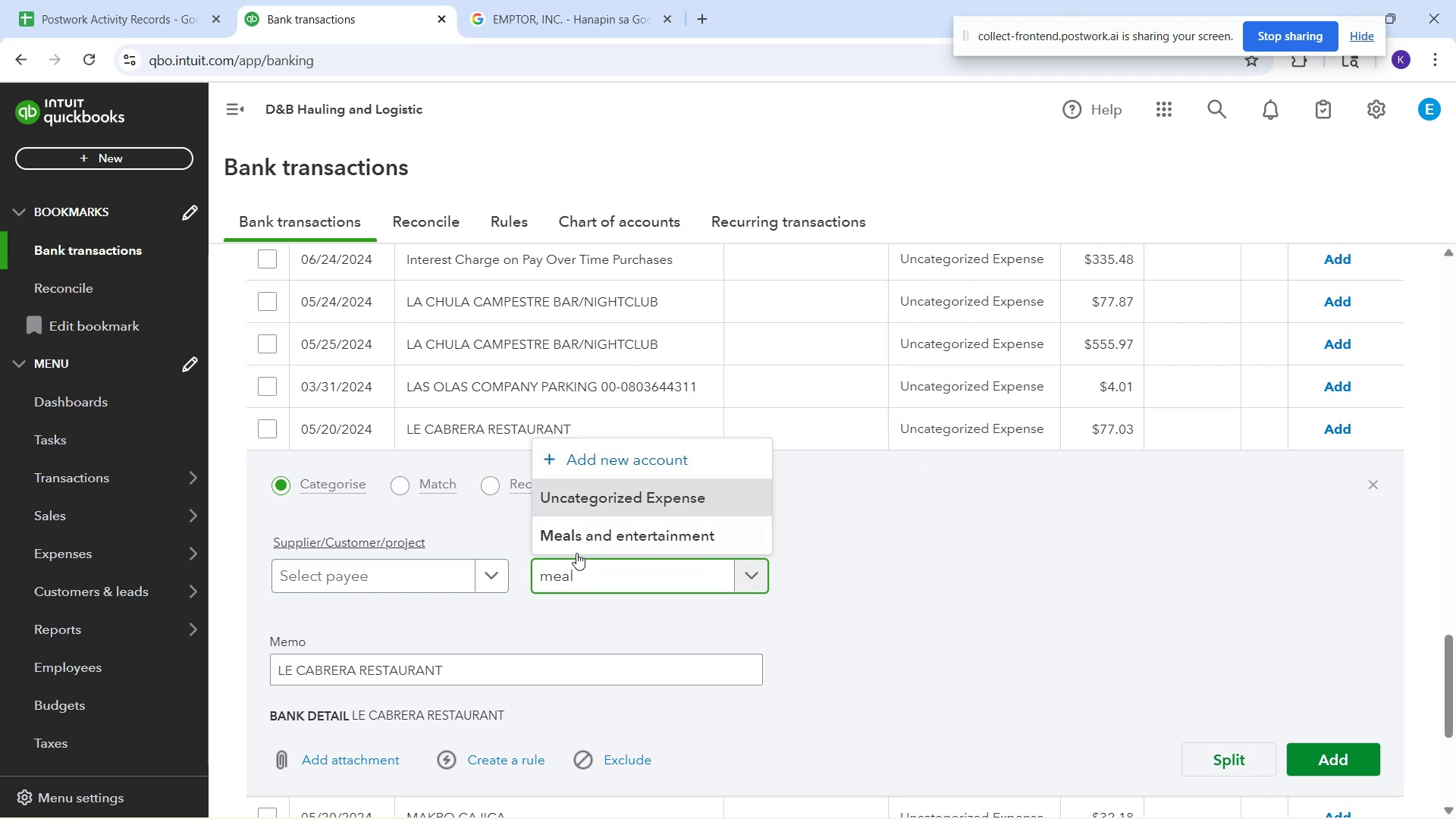 
left_click([576, 553])
 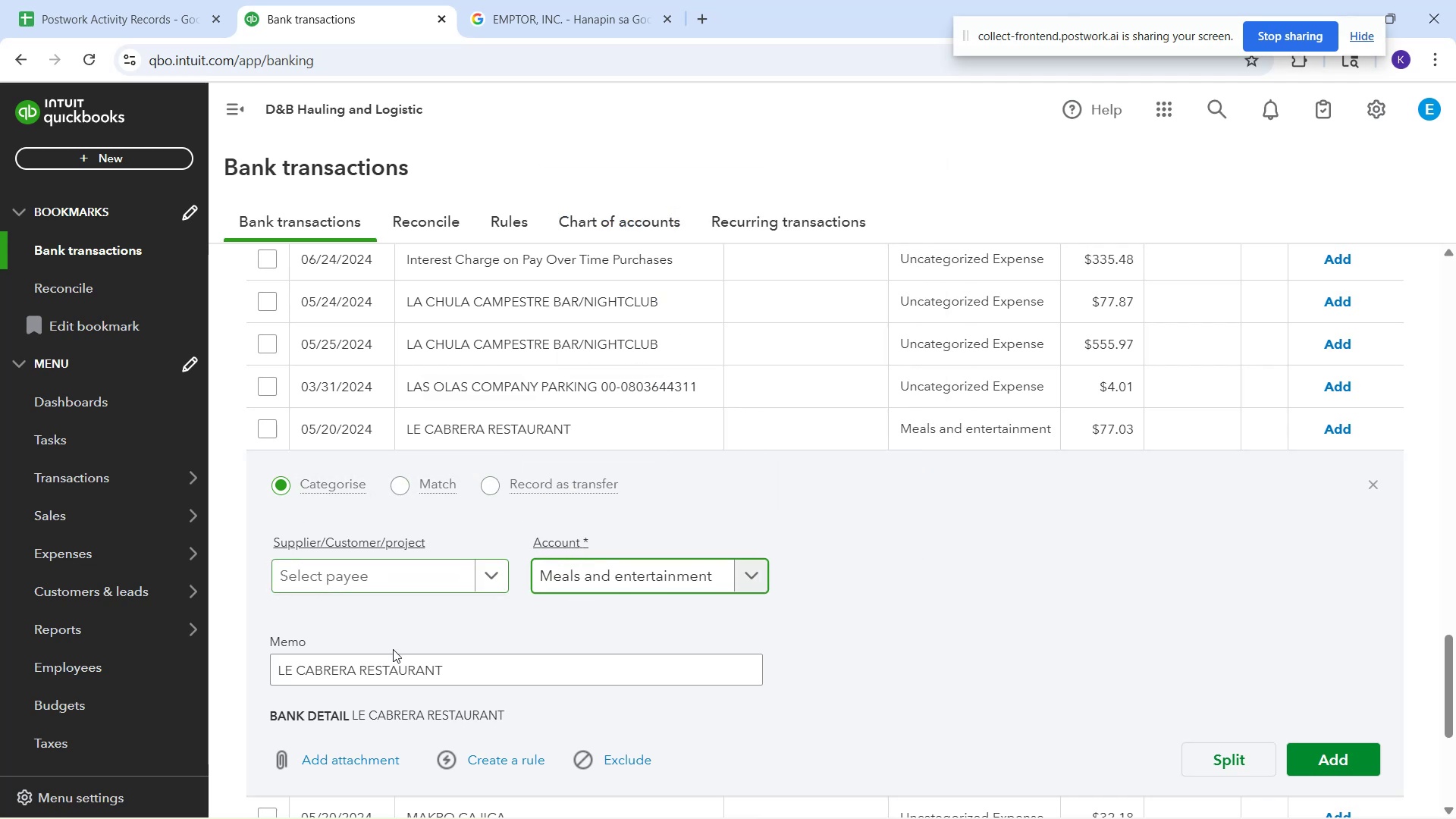 
left_click_drag(start_coordinate=[353, 668], to_coordinate=[261, 656])
 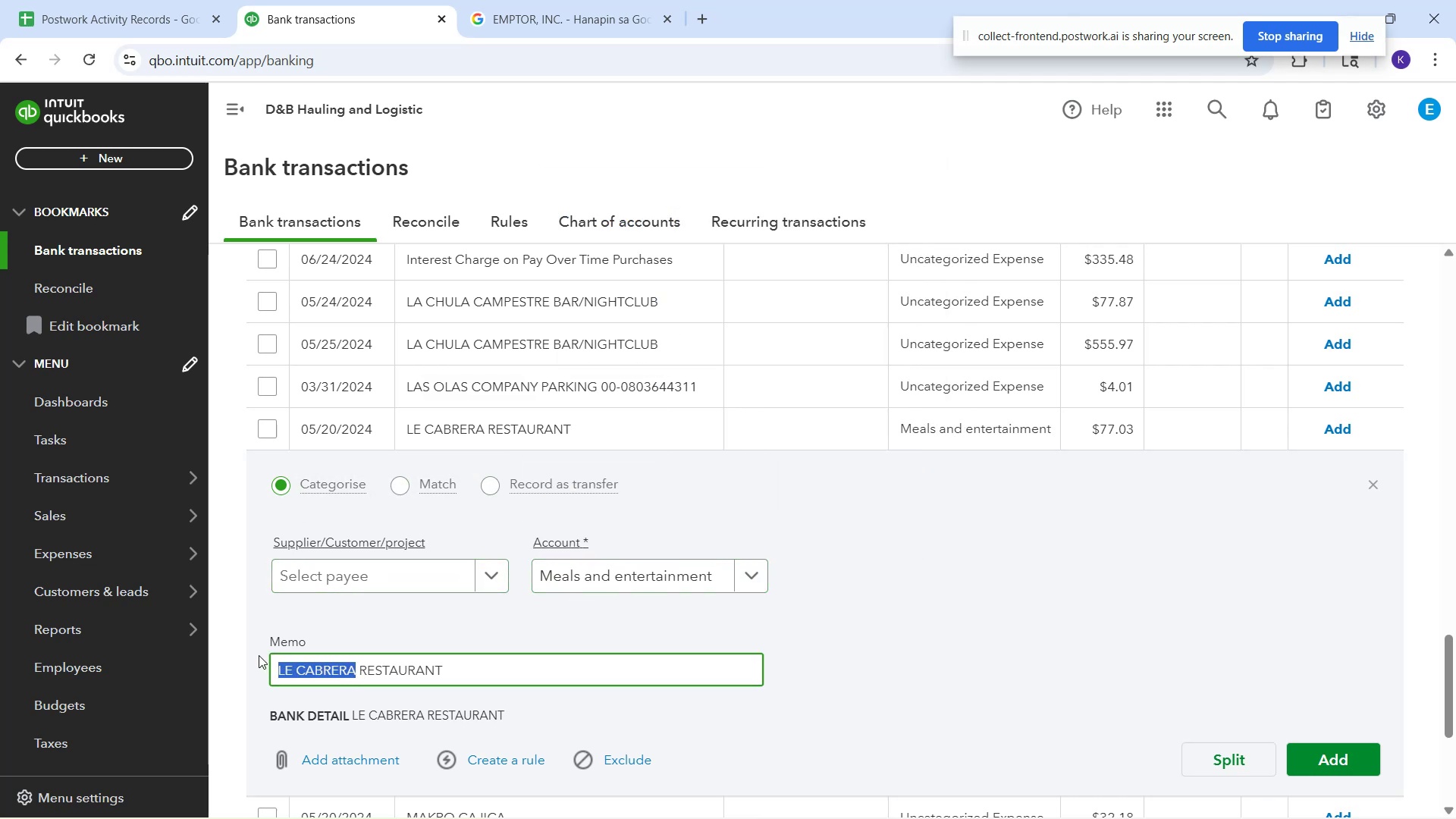 
key(Control+C)
 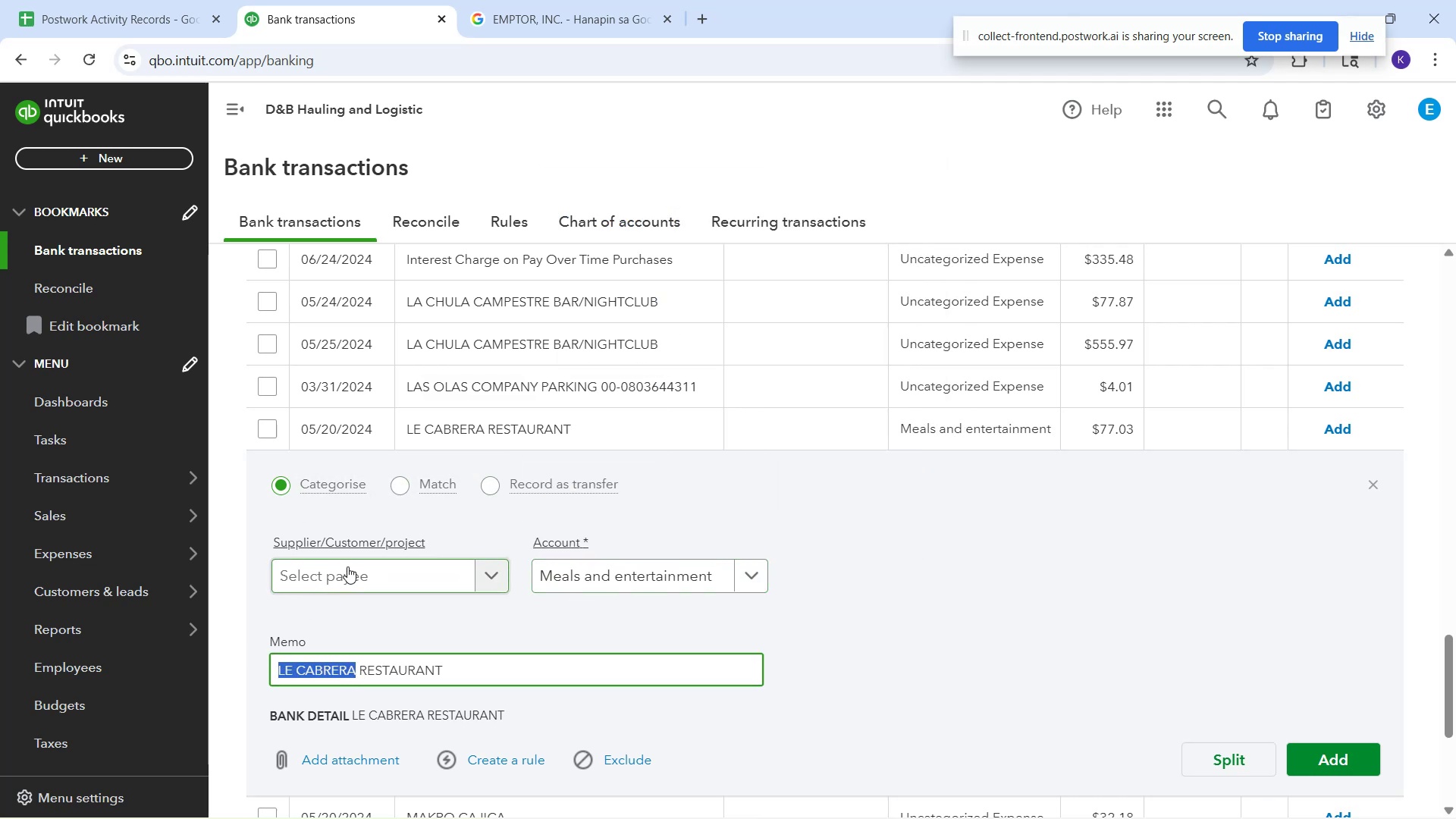 
left_click([347, 566])
 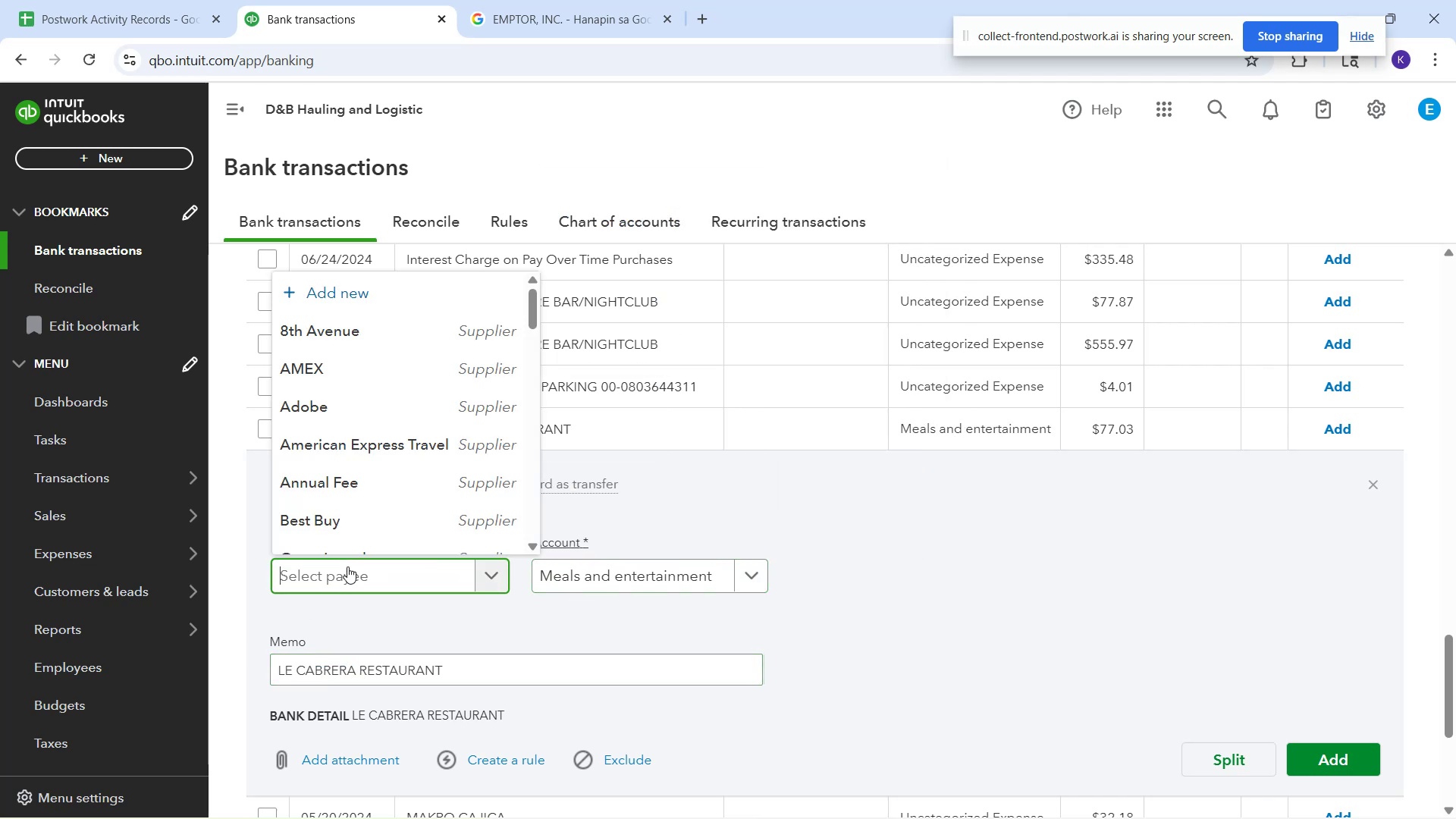 
key(Control+B)
 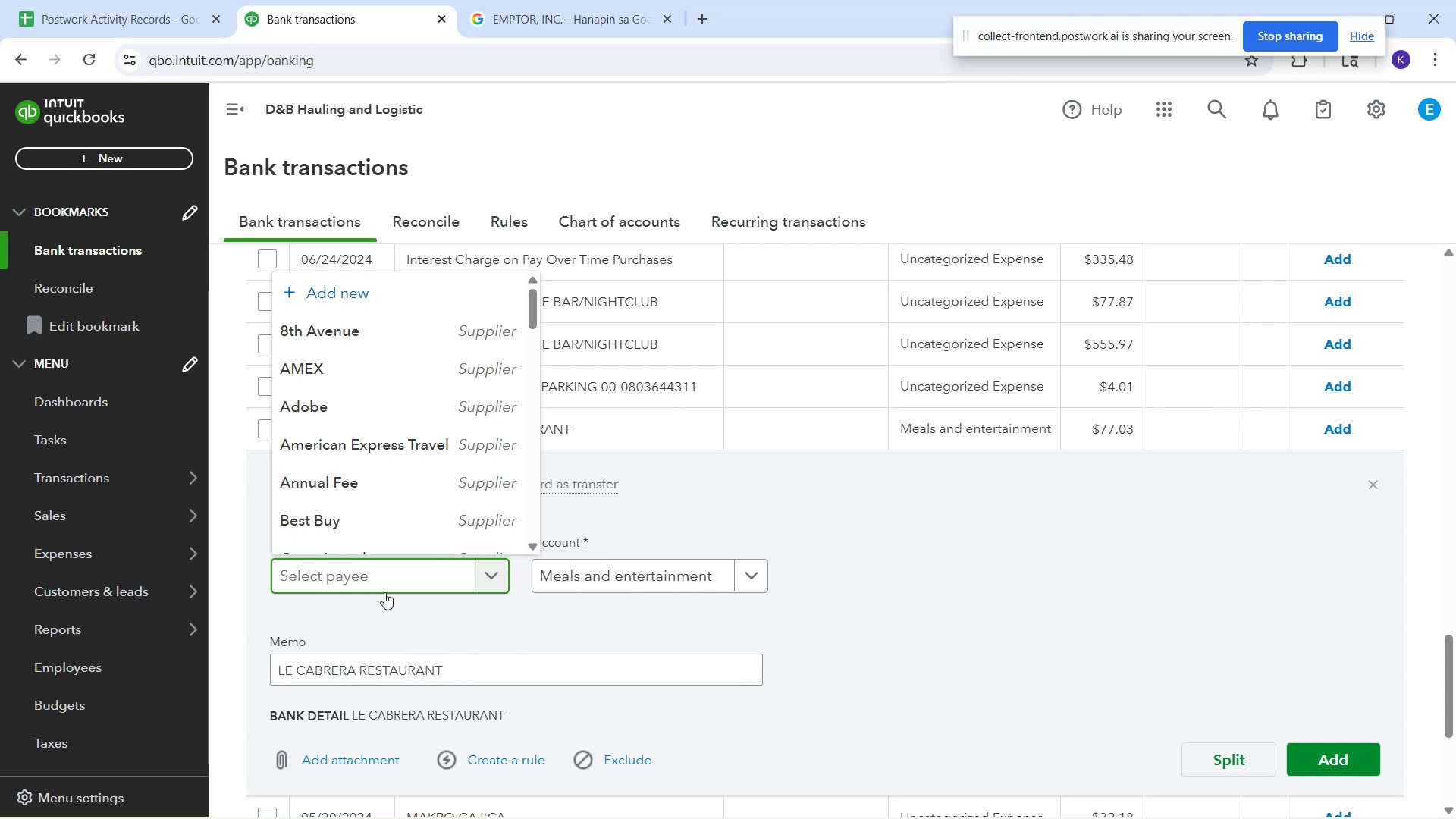 
key(Control+V)
 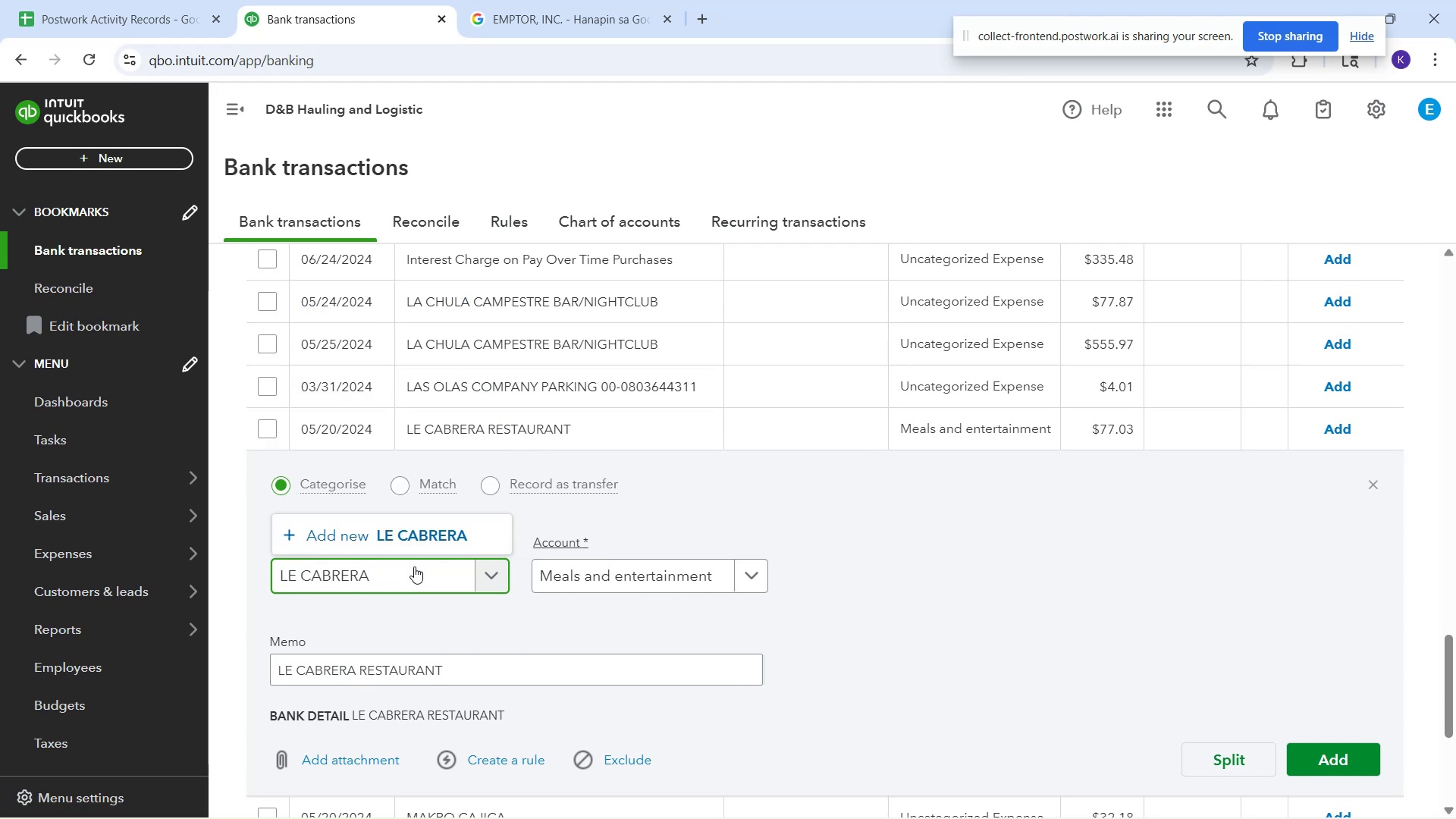 
left_click([404, 534])
 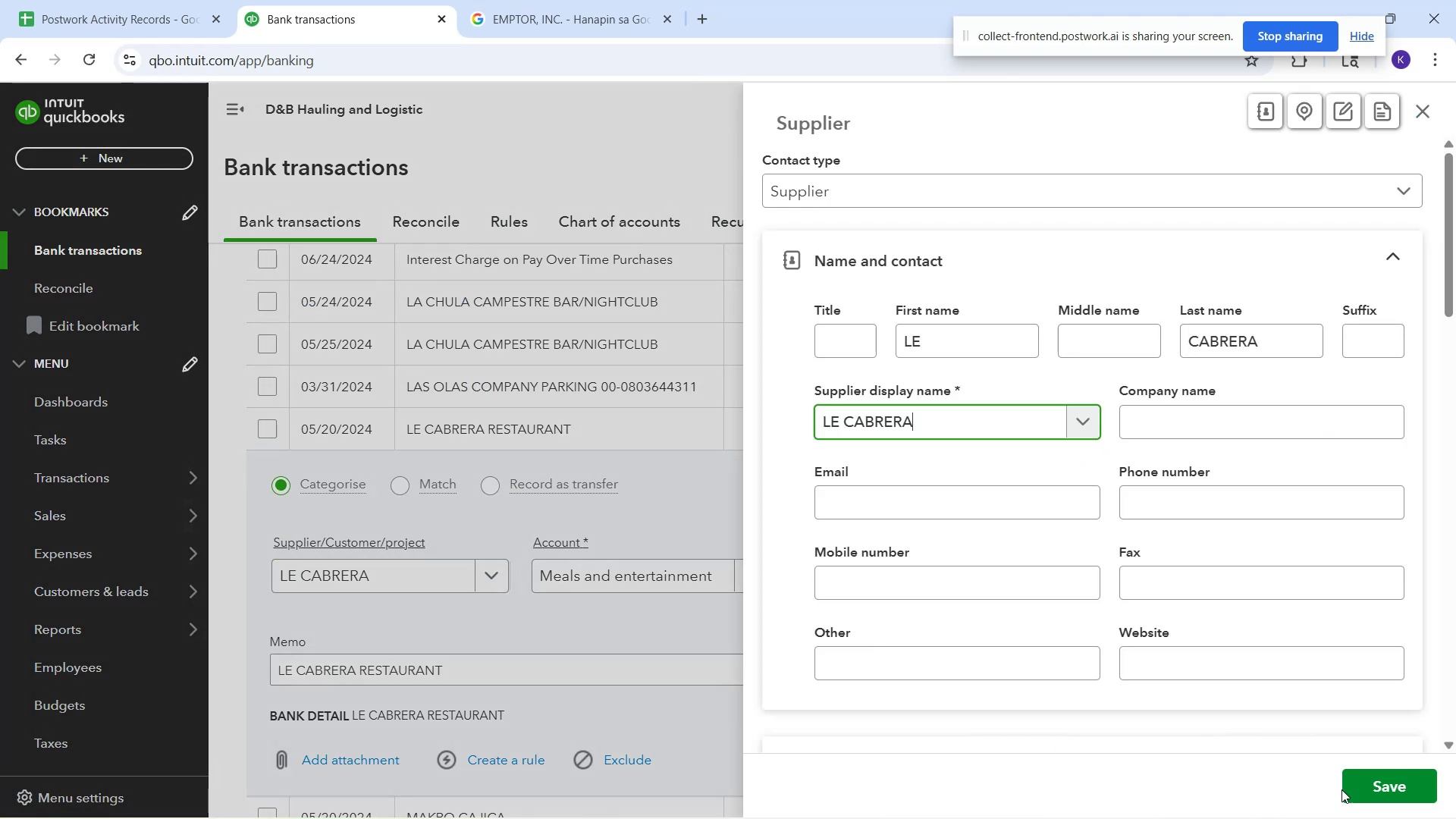 
left_click([1347, 789])
 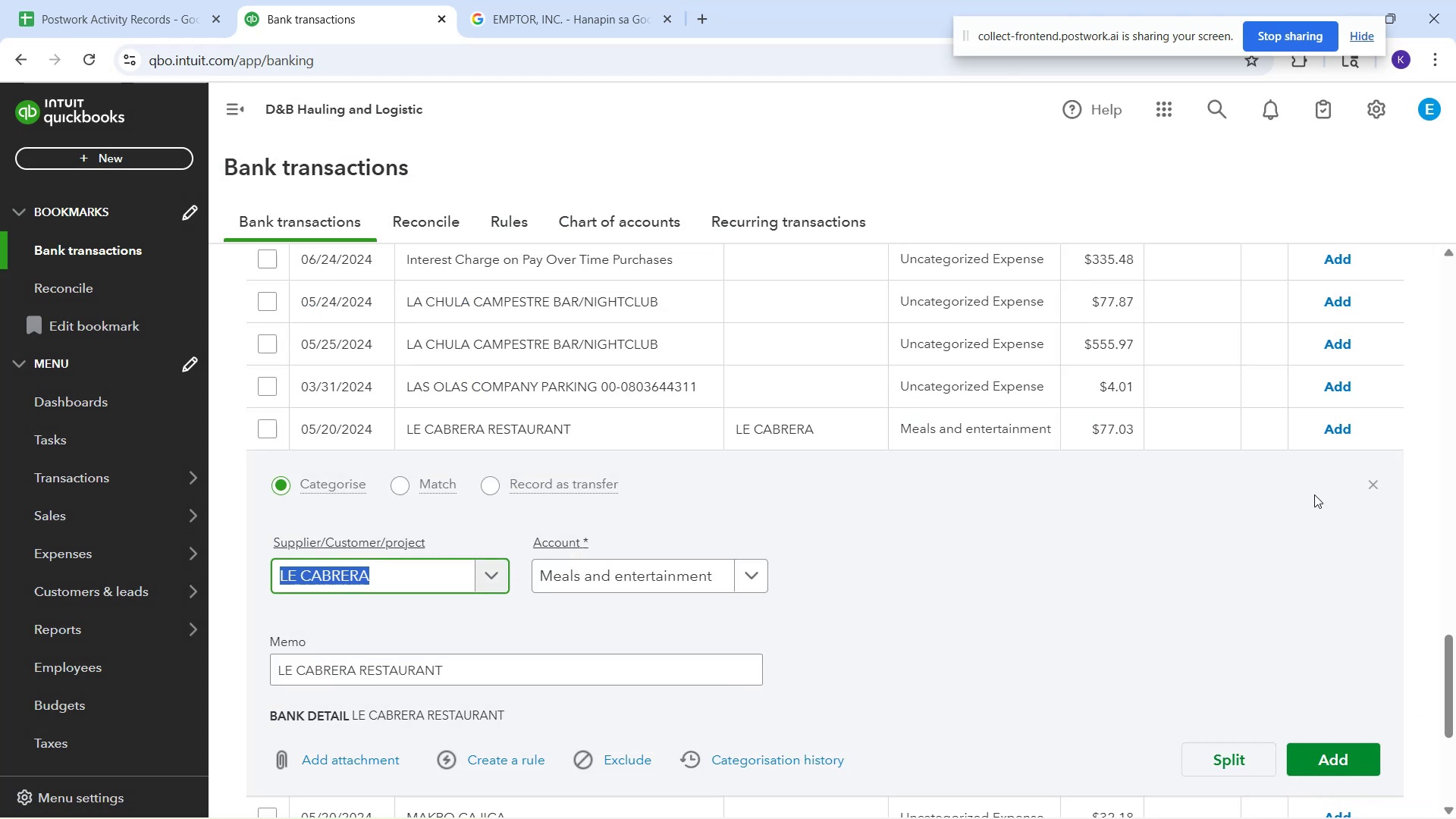 
left_click([1328, 432])
 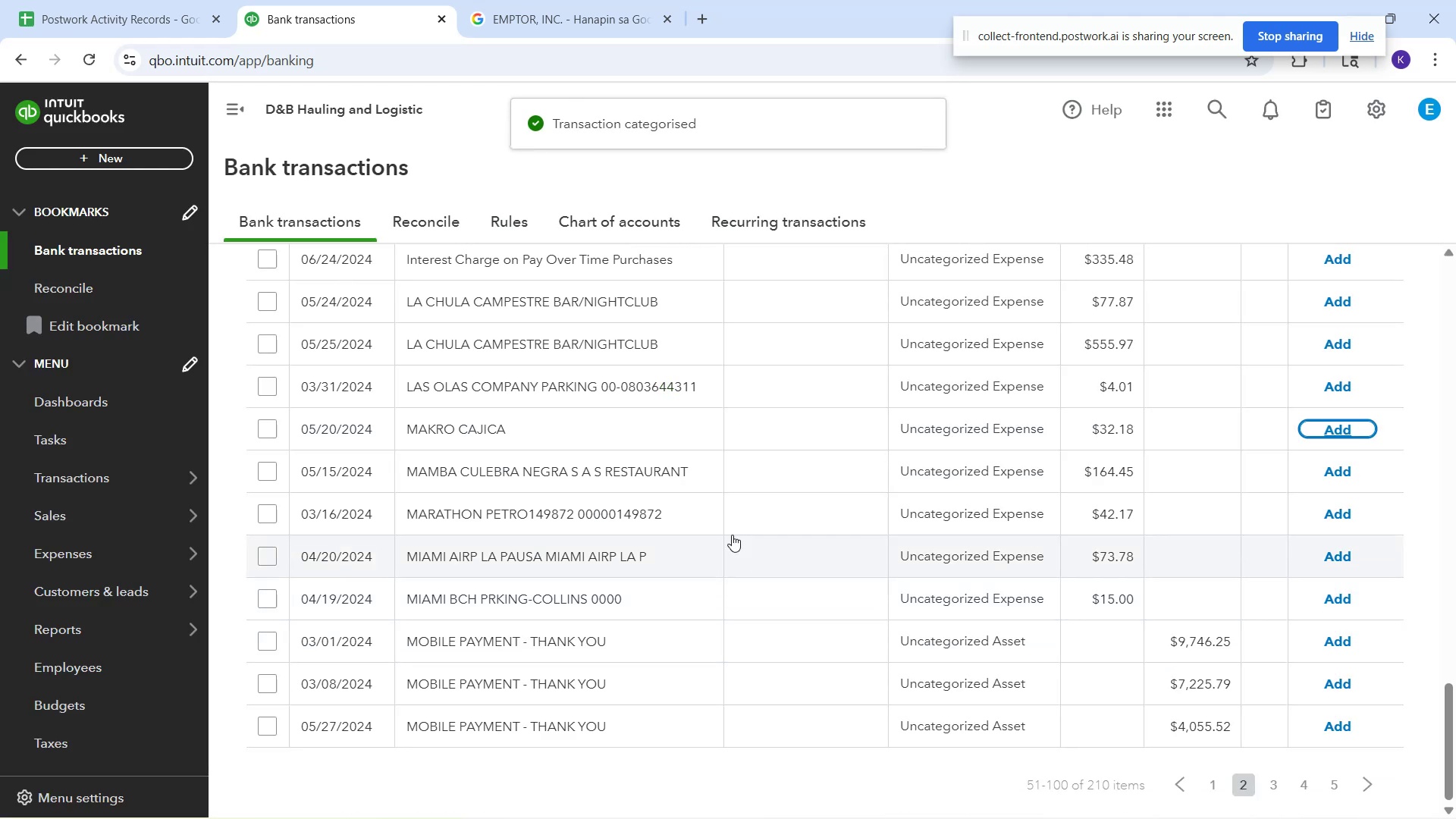 
wait(5.89)
 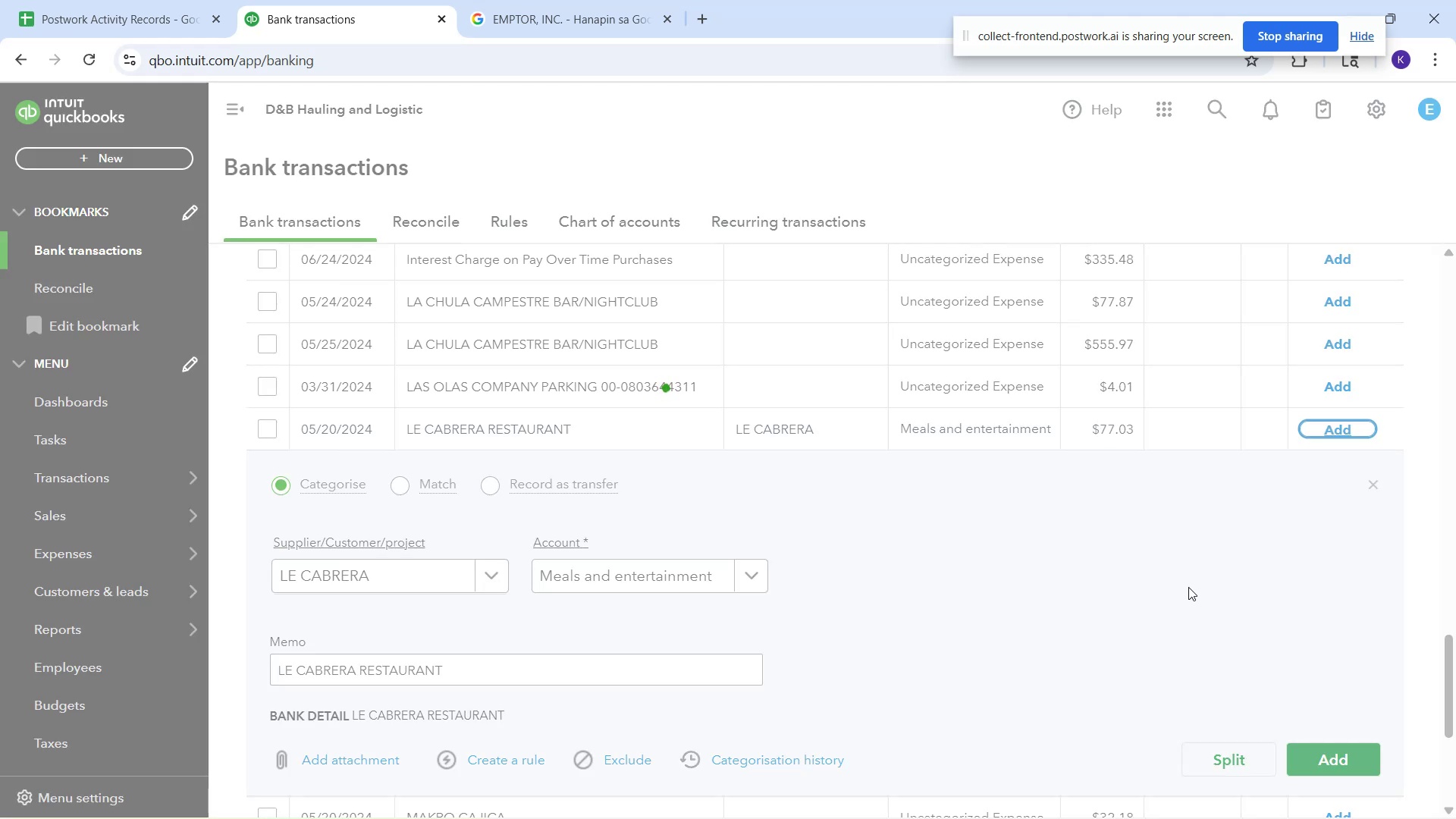 
left_click([588, 361])
 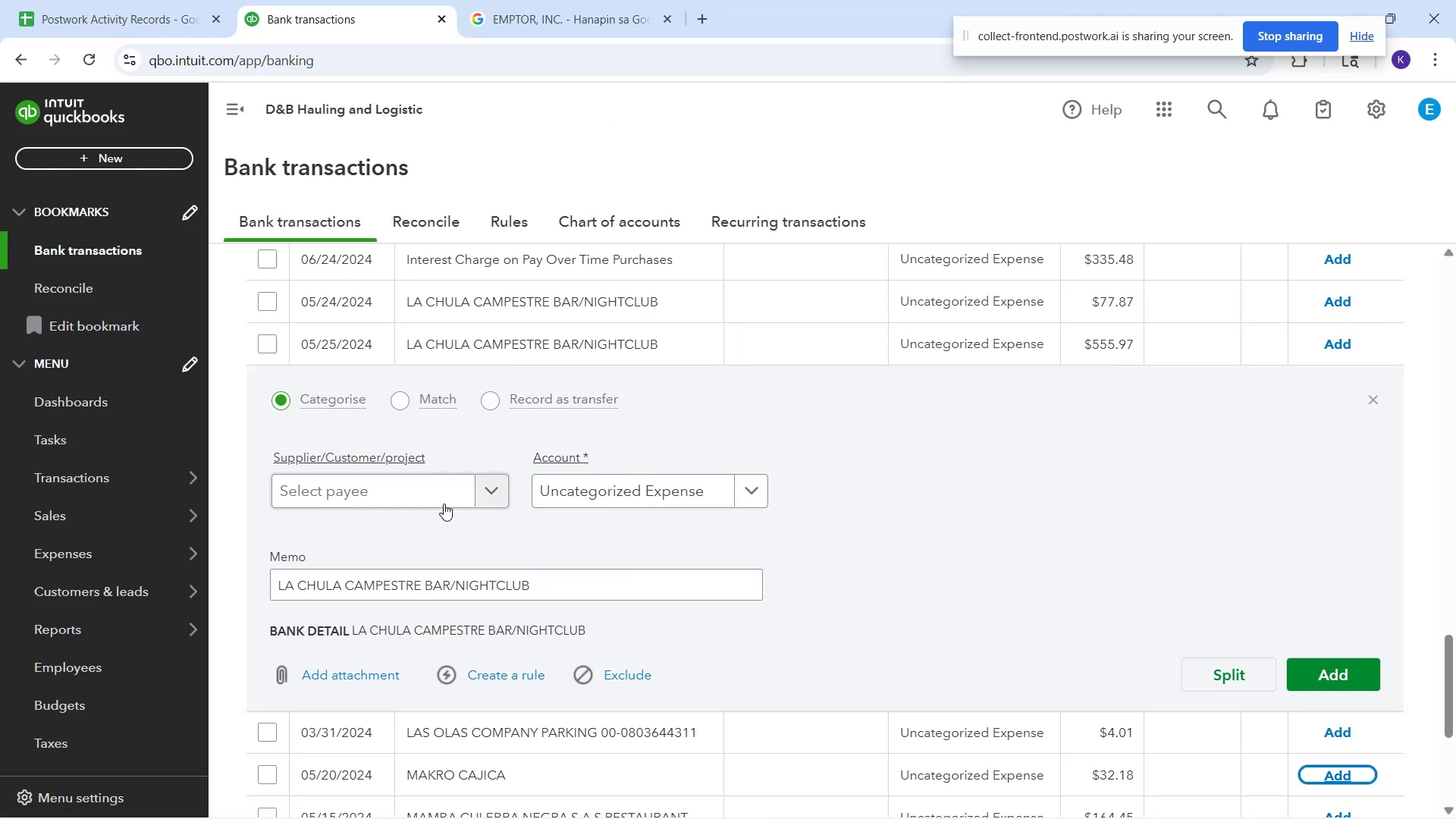 
left_click([437, 497])
 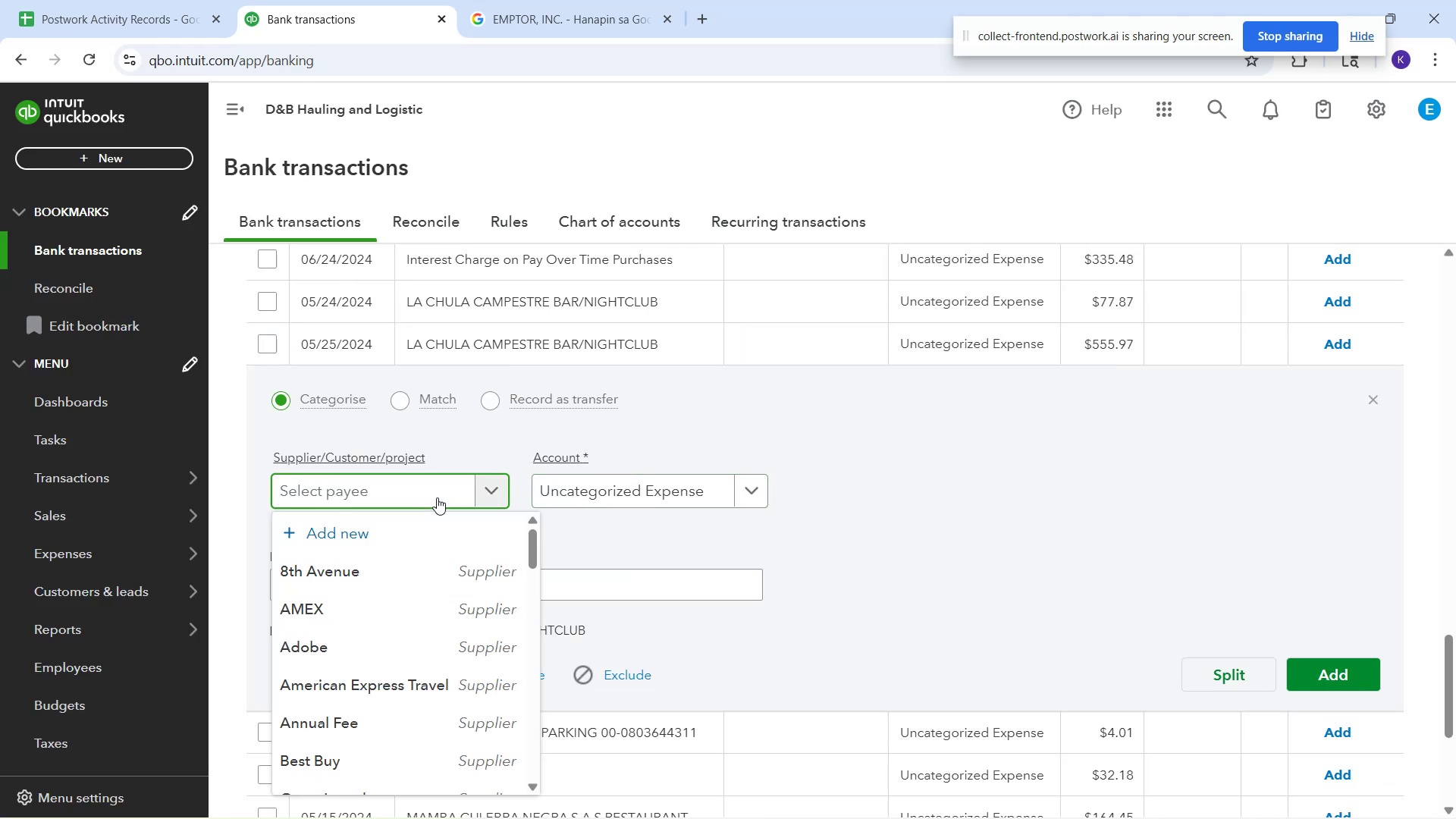 
type(la )
 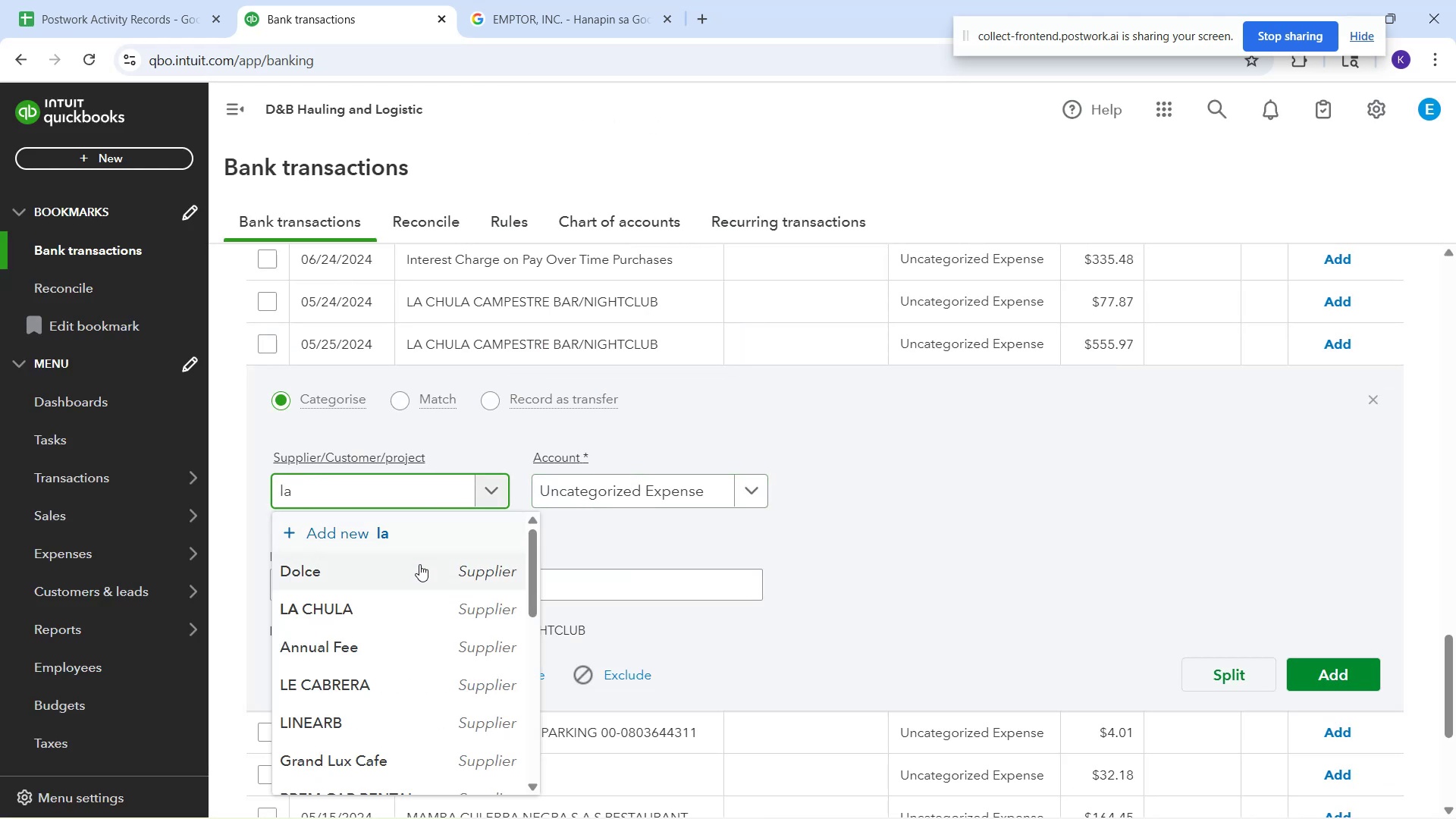 
left_click_drag(start_coordinate=[406, 591], to_coordinate=[403, 576])
 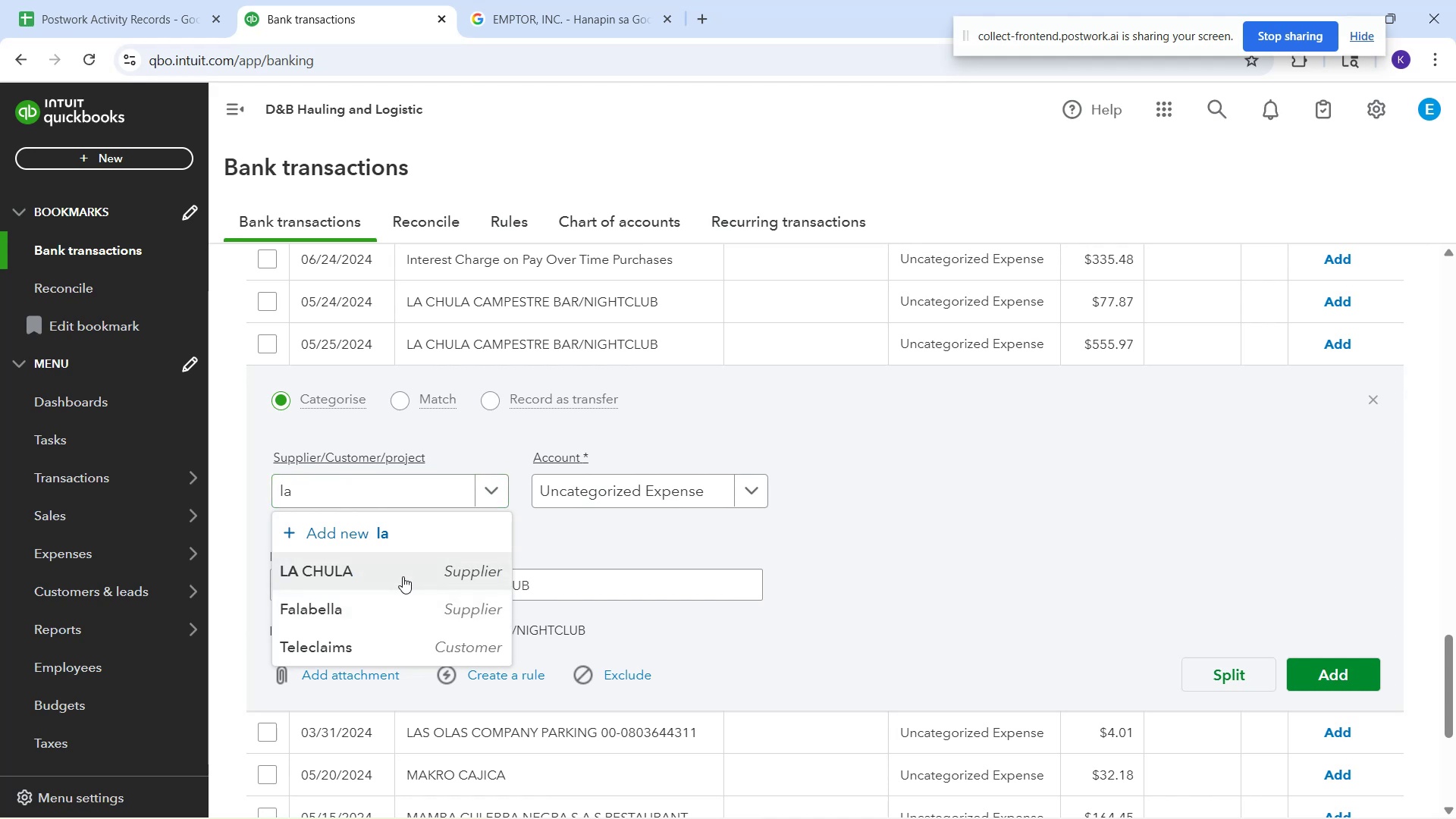 
left_click([403, 576])
 